 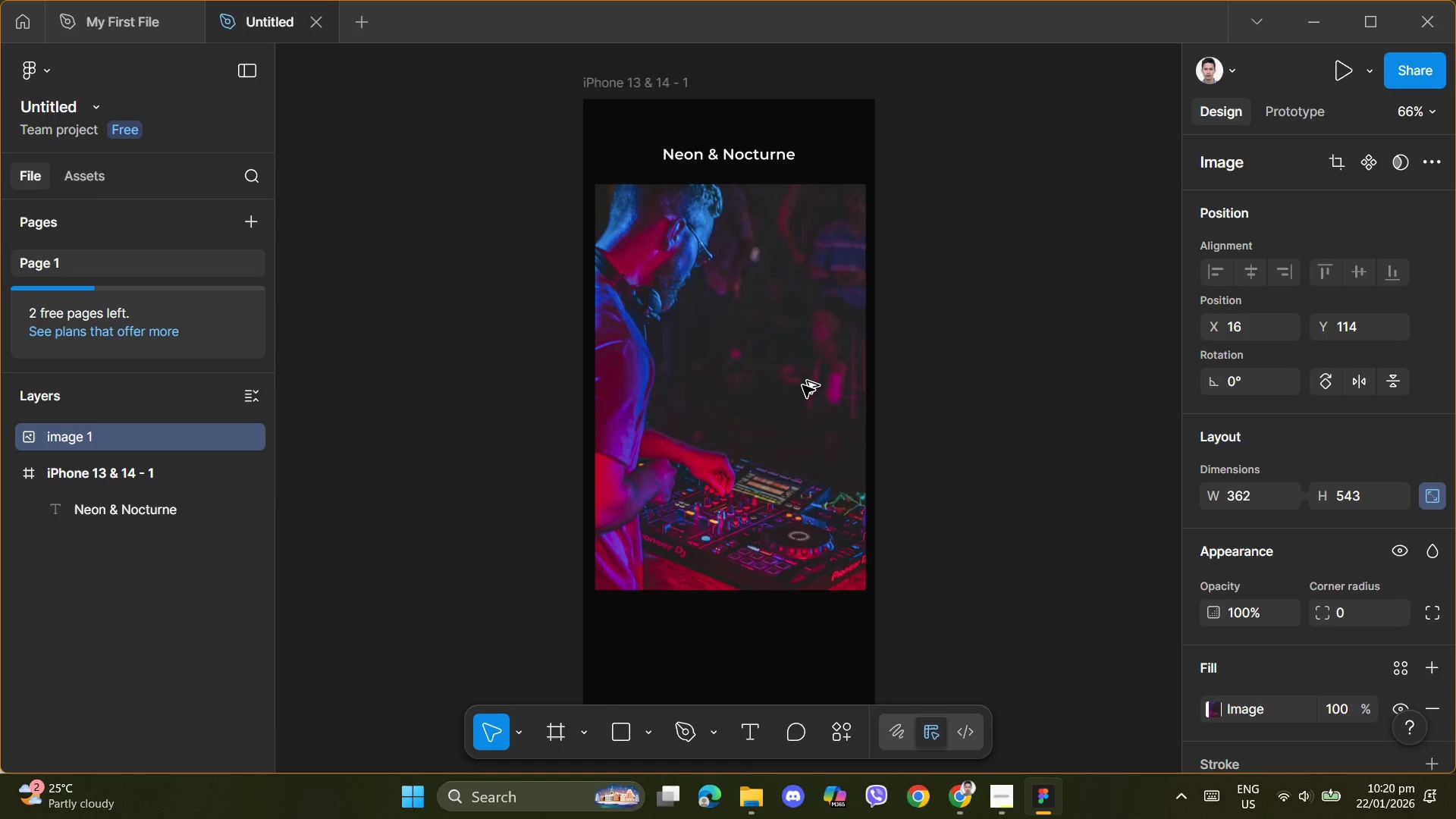 
key(Alt+ArrowLeft)
 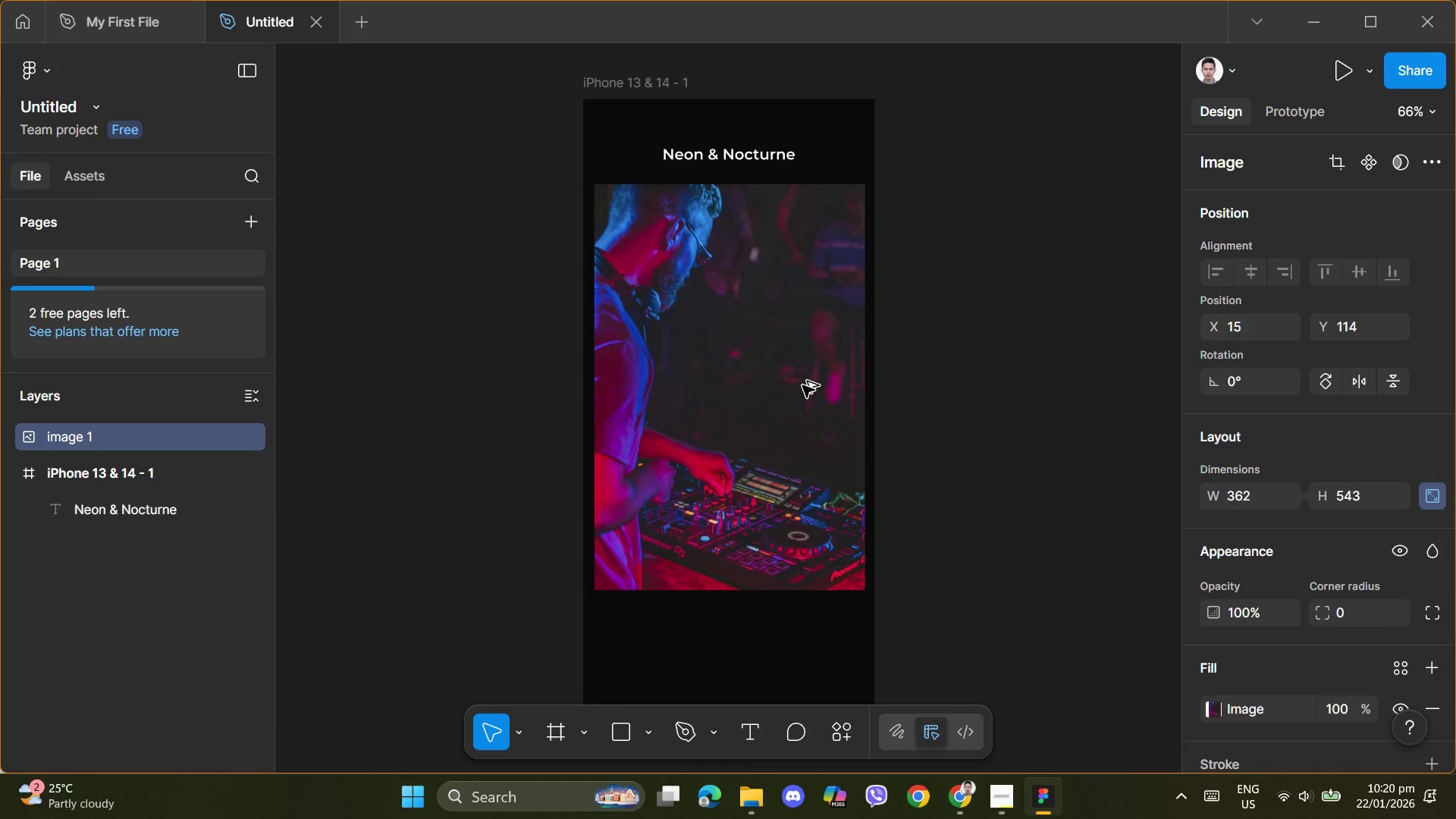 
key(Alt+ArrowLeft)
 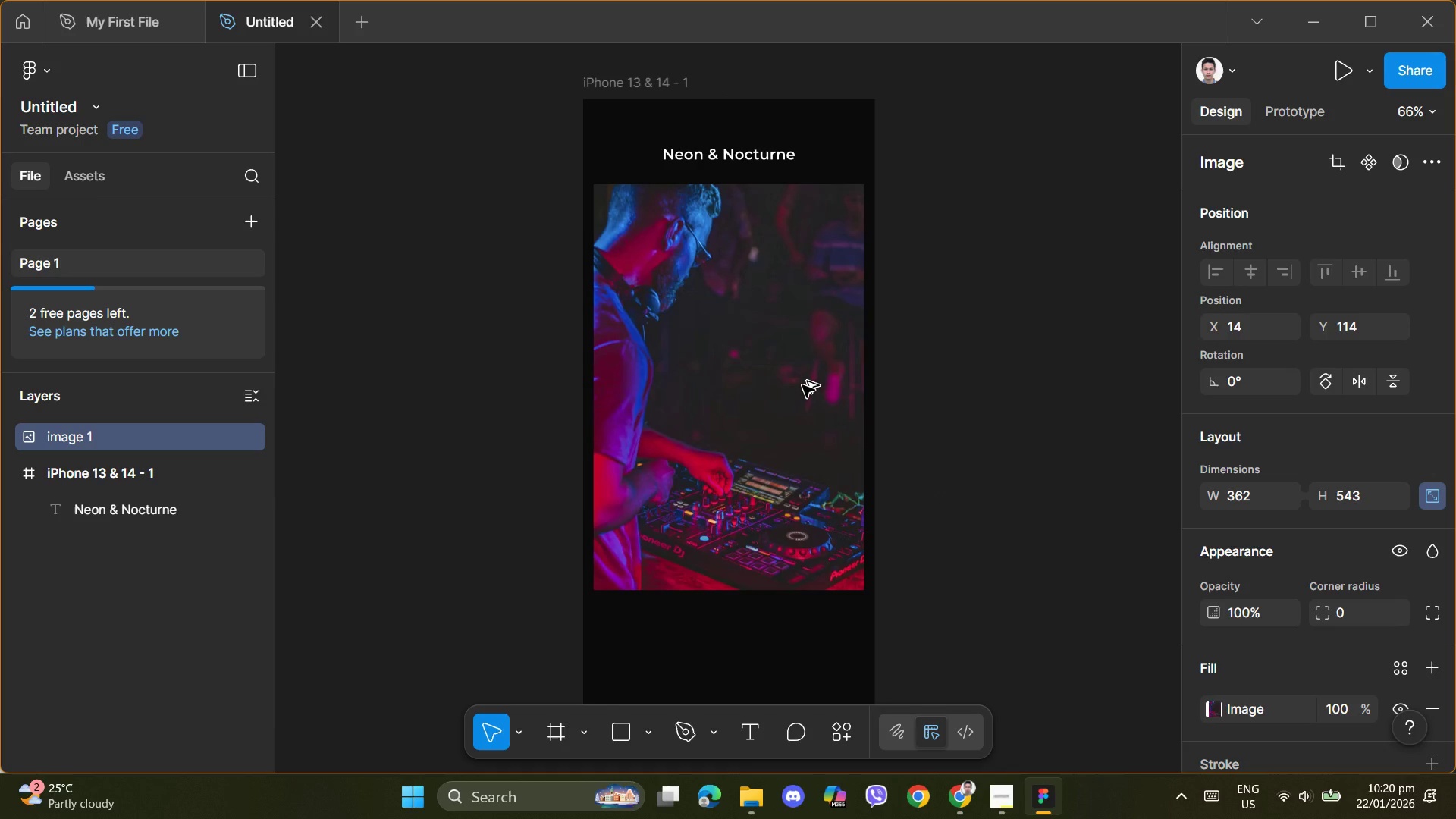 
key(Alt+ArrowLeft)
 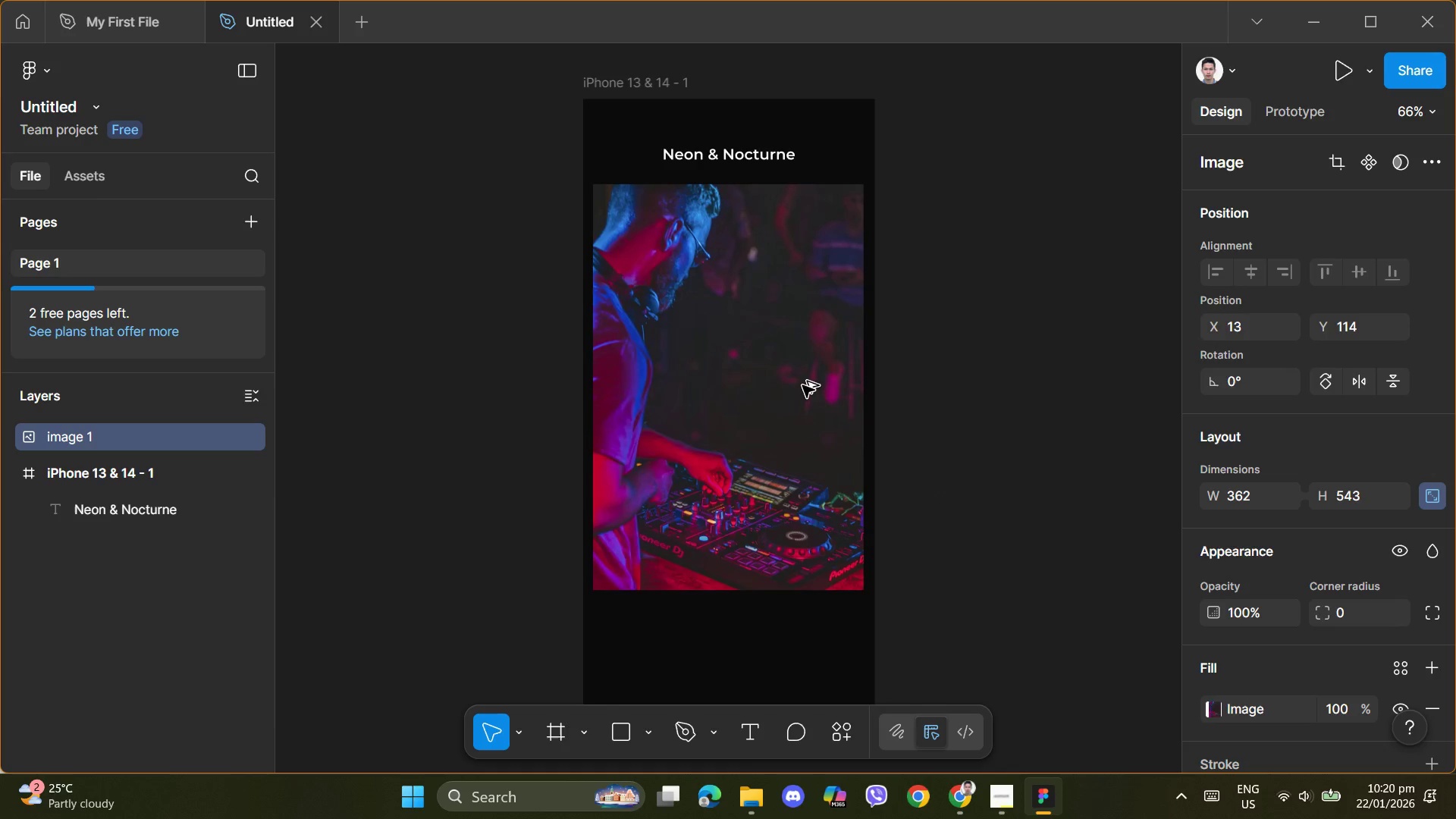 
key(Alt+ArrowRight)
 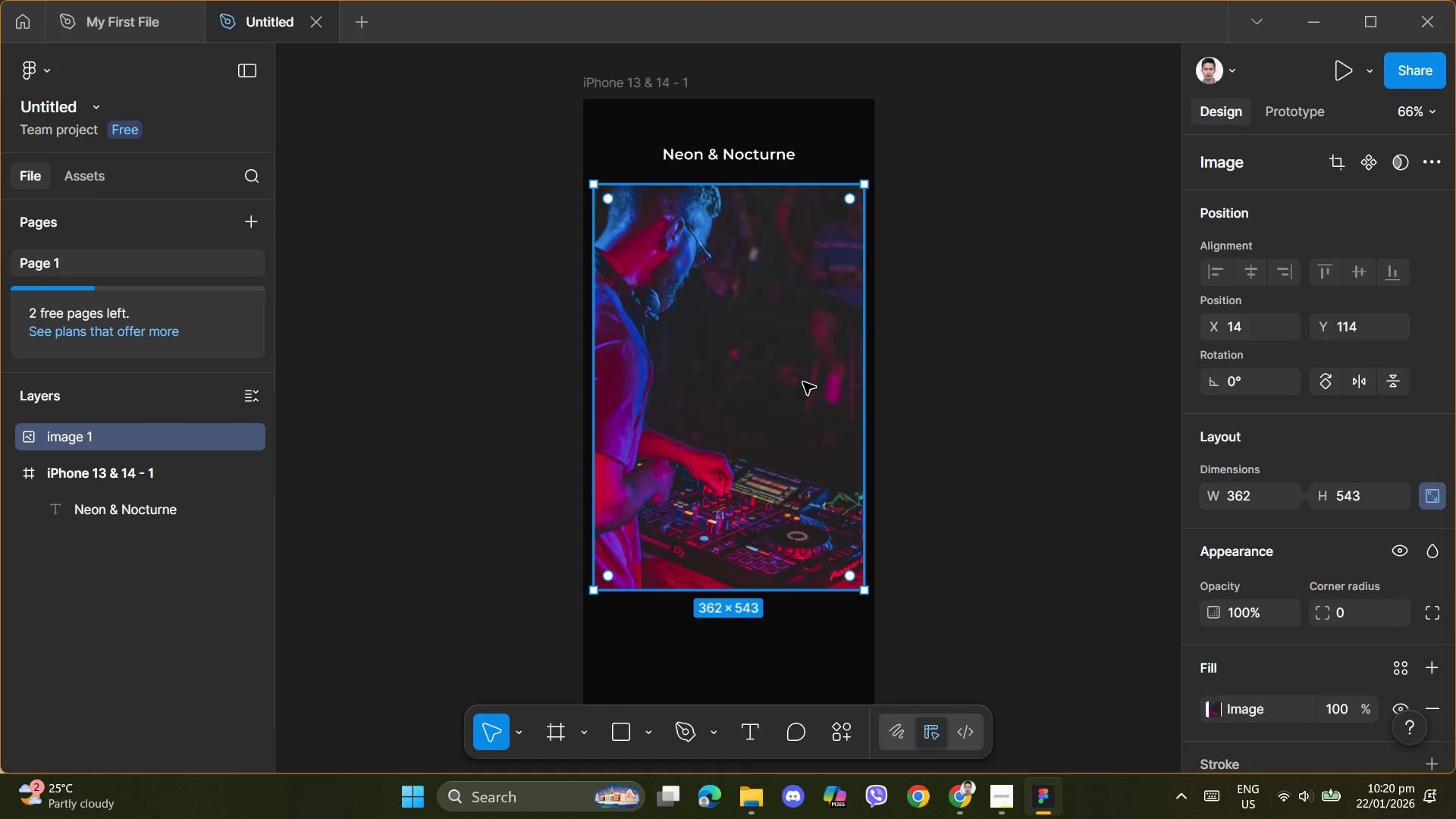 
left_click([936, 378])
 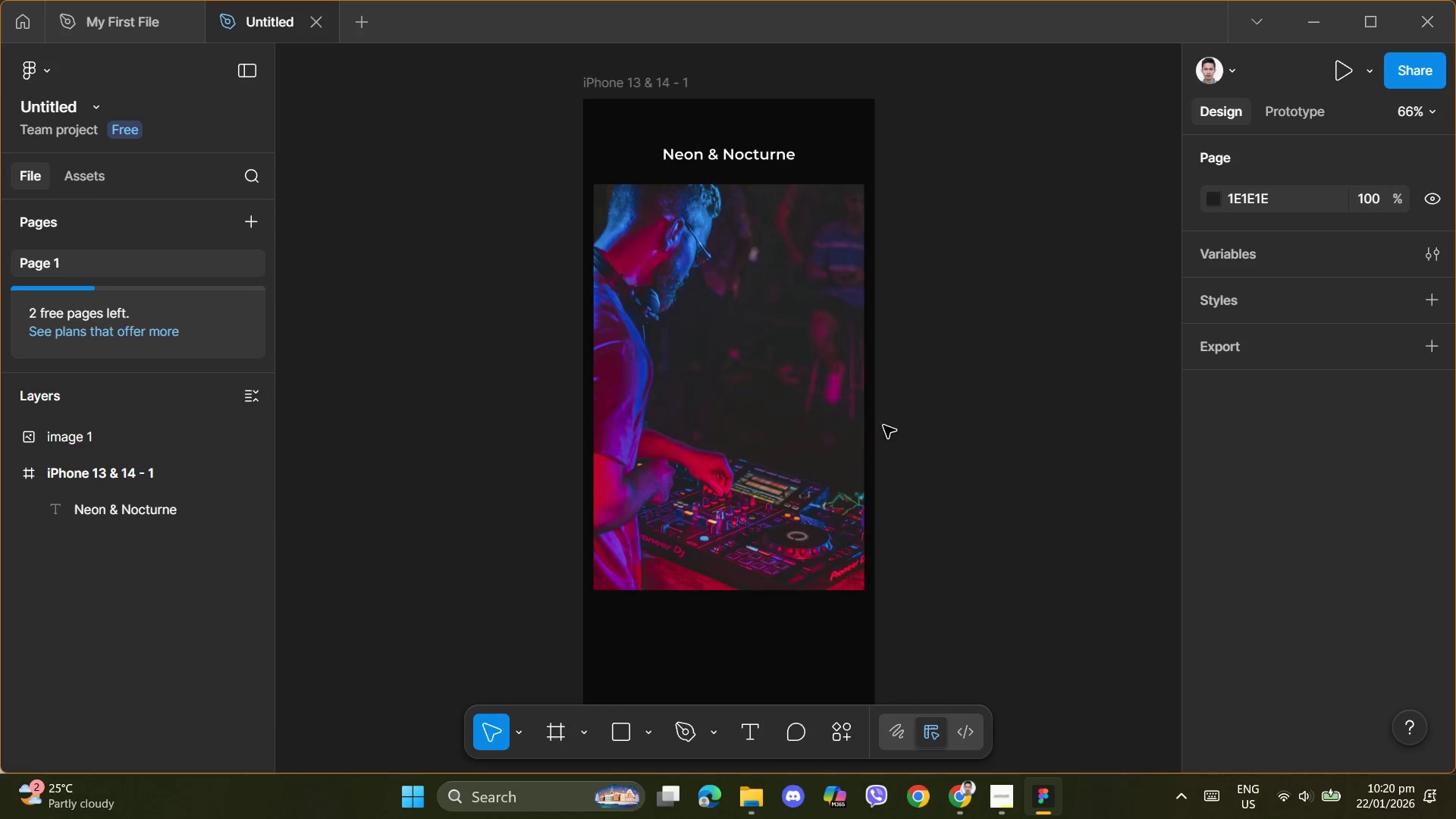 
left_click([774, 383])
 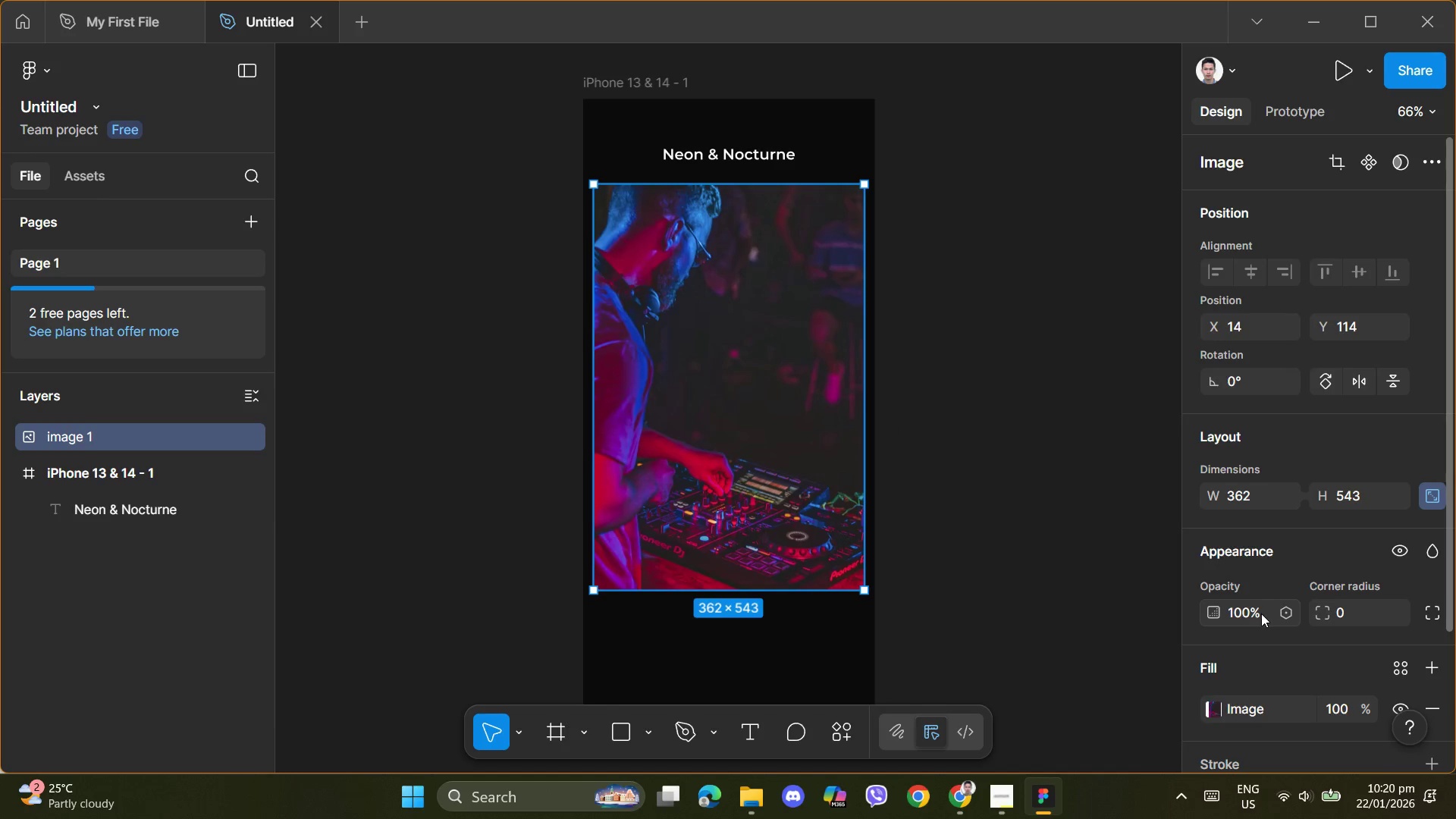 
left_click([1239, 614])
 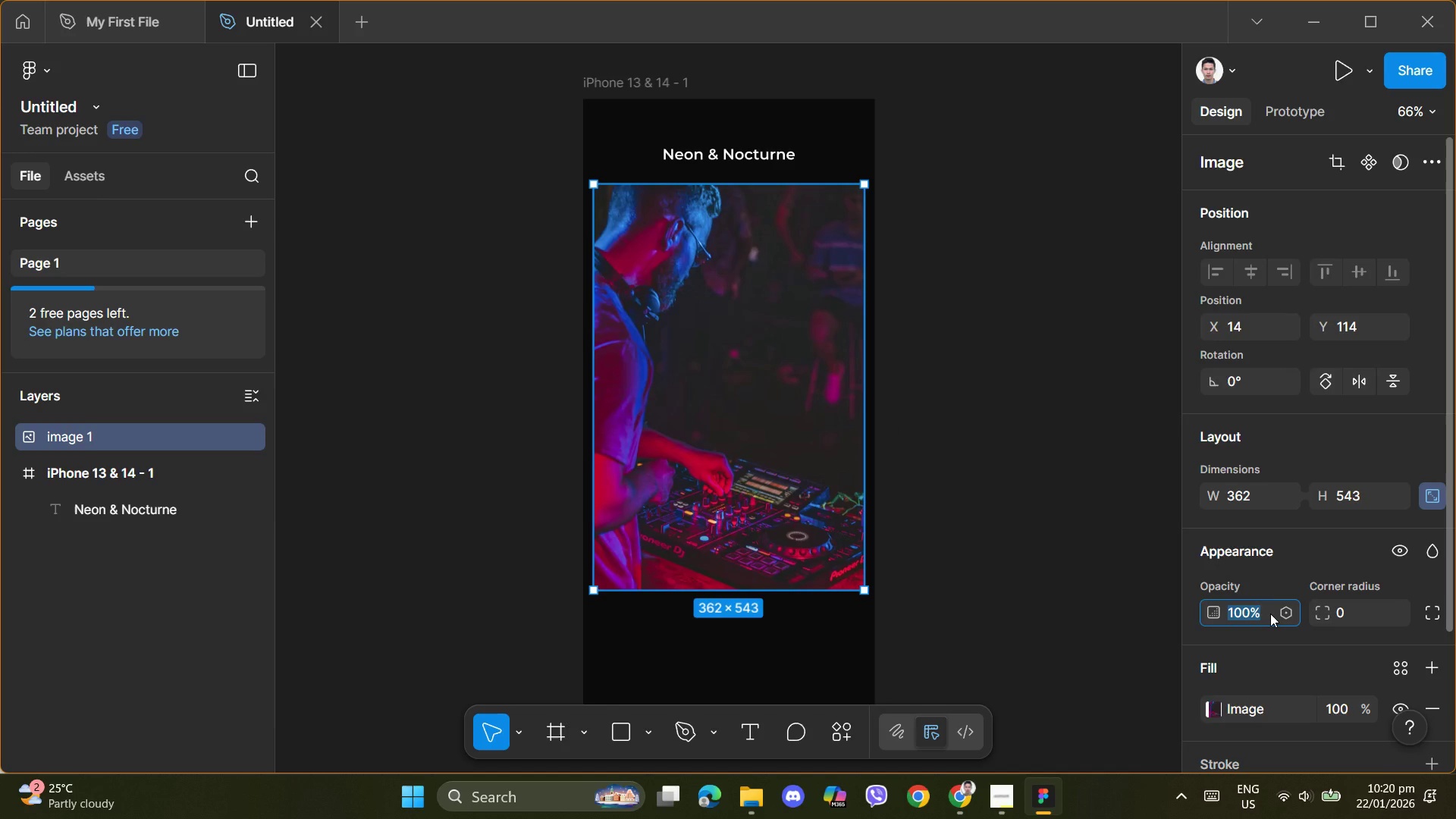 
key(Numpad7)
 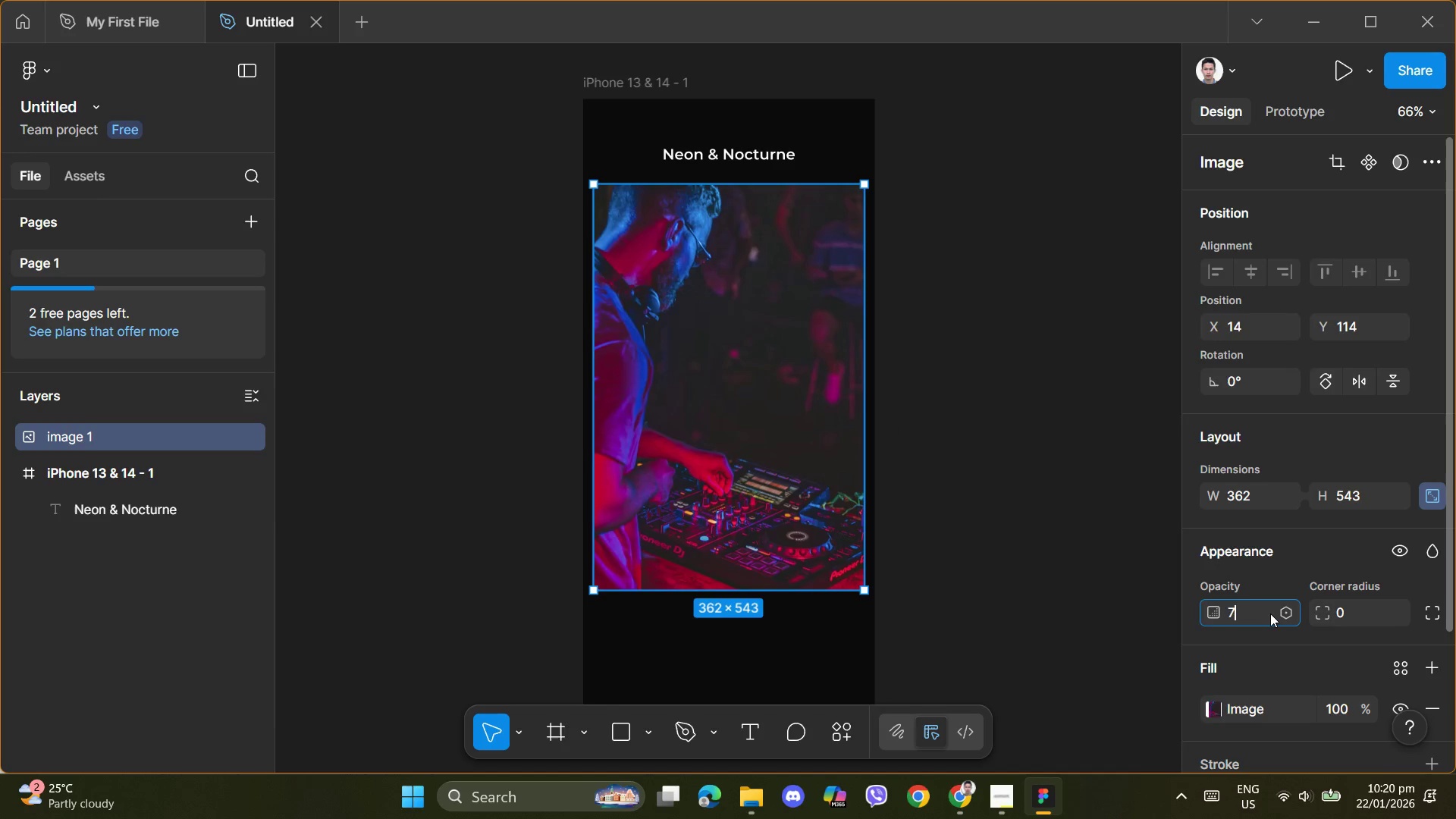 
key(Numpad0)
 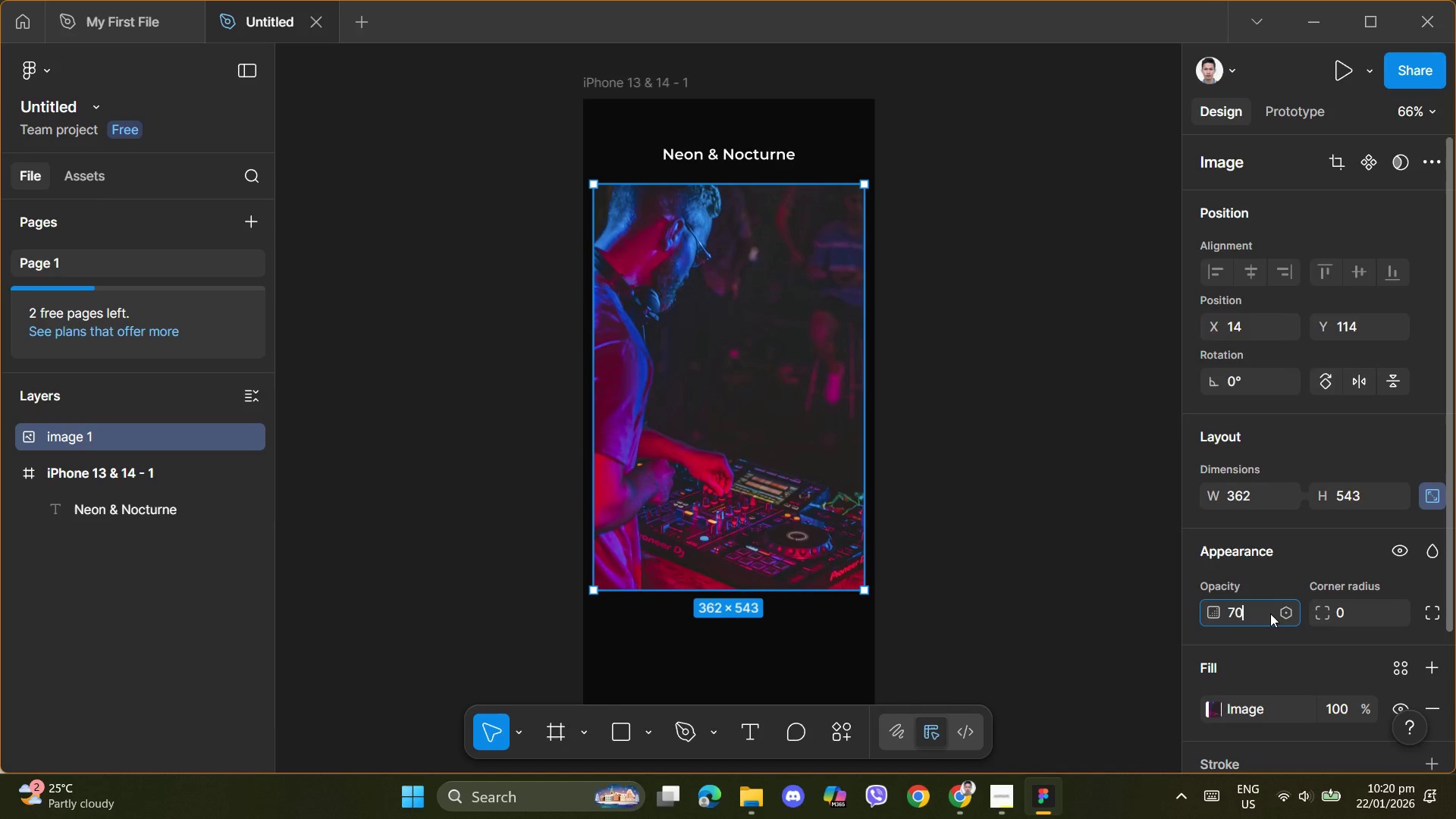 
key(NumpadEnter)
 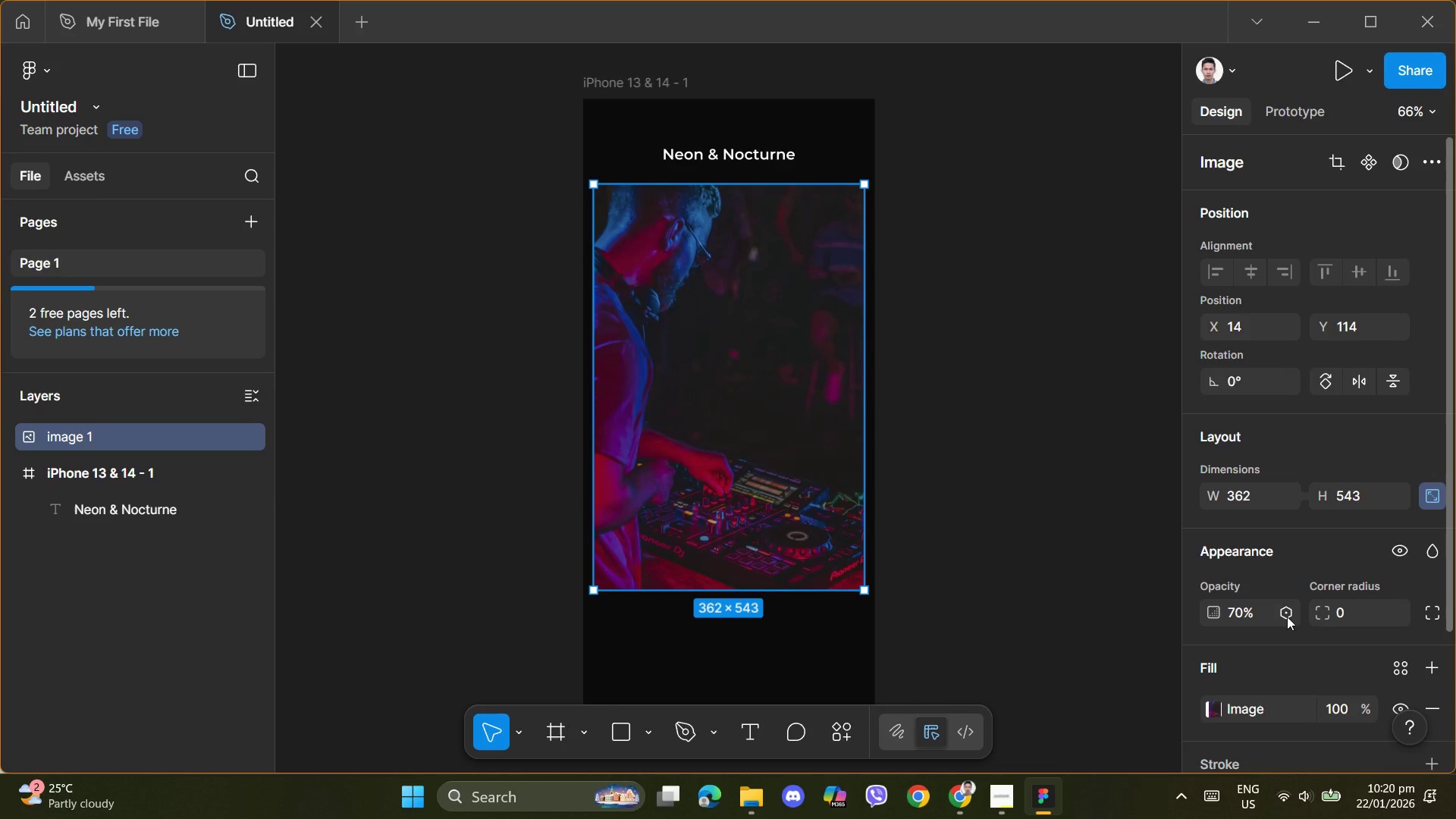 
left_click([1260, 616])
 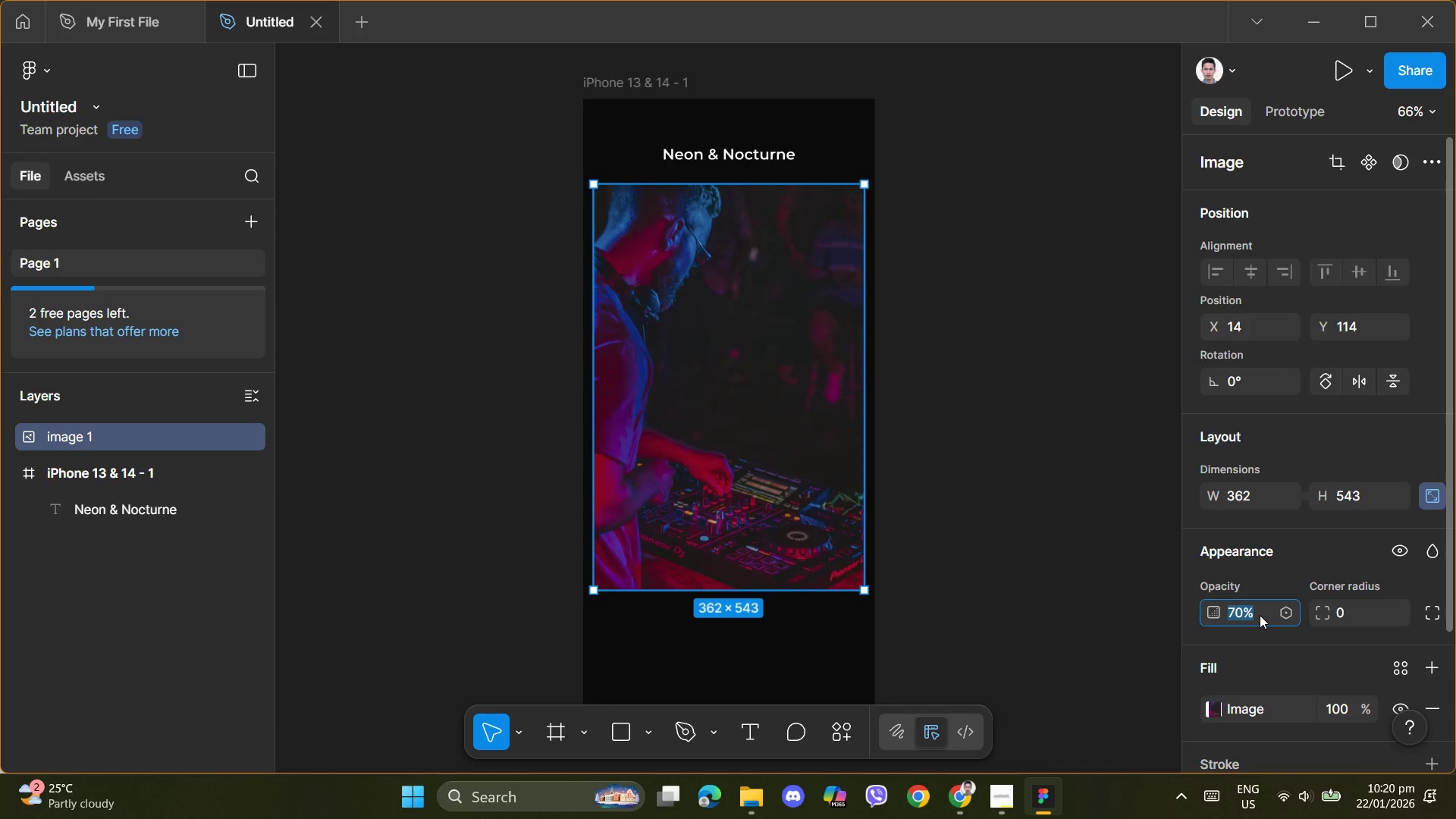 
key(Numpad5)
 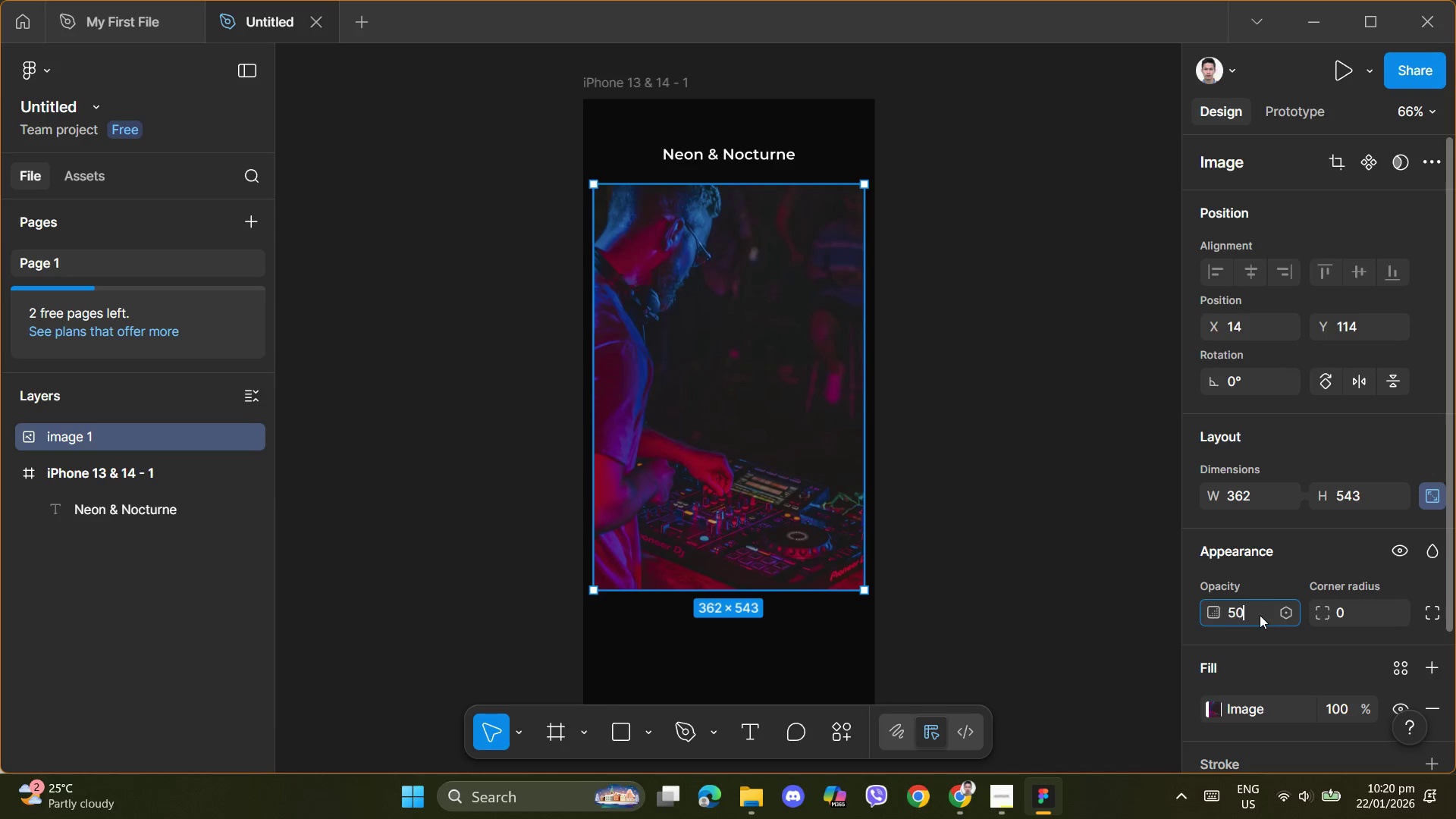 
key(Numpad0)
 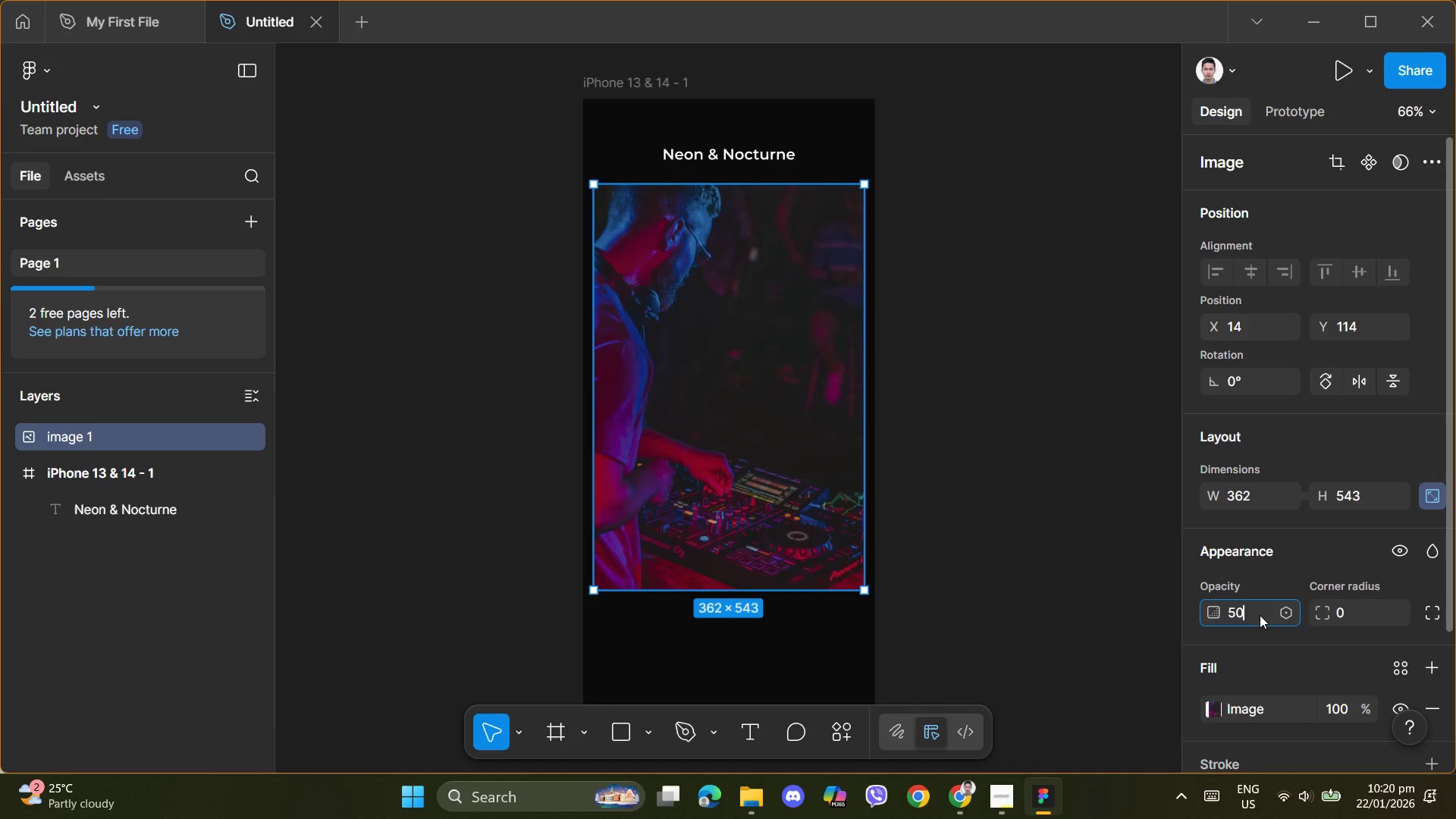 
key(NumpadEnter)
 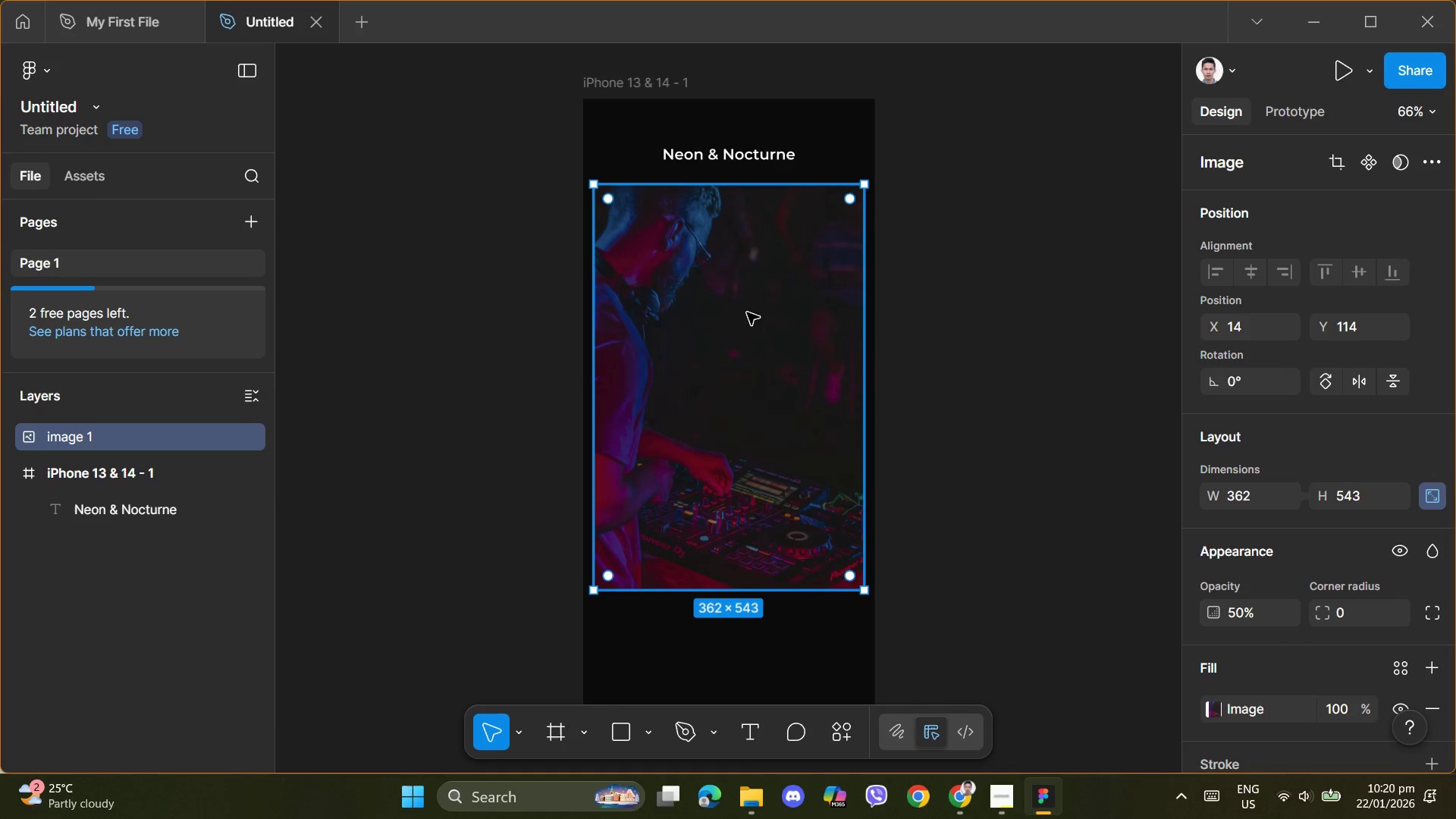 
left_click([1060, 535])
 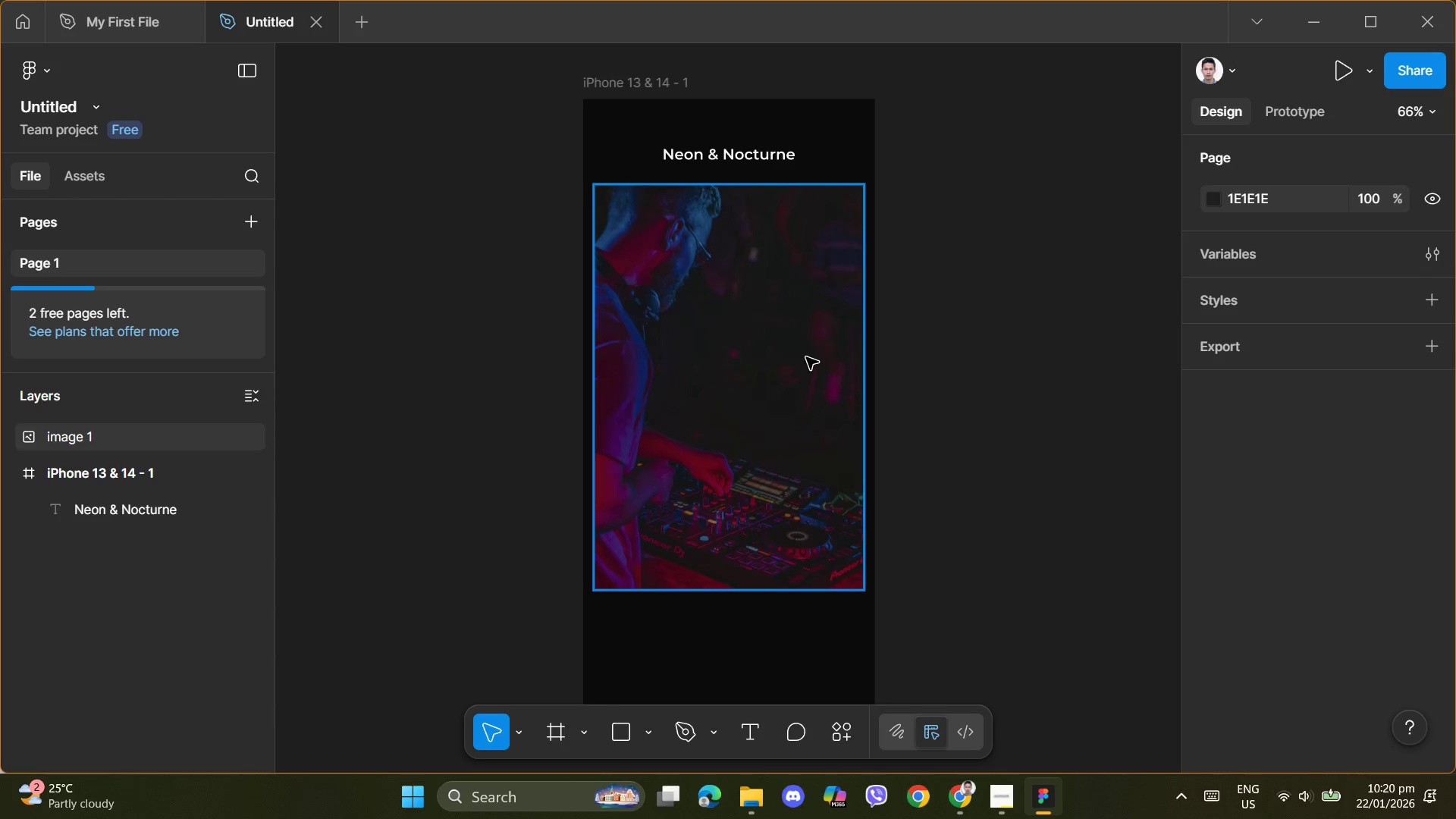 
wait(5.92)
 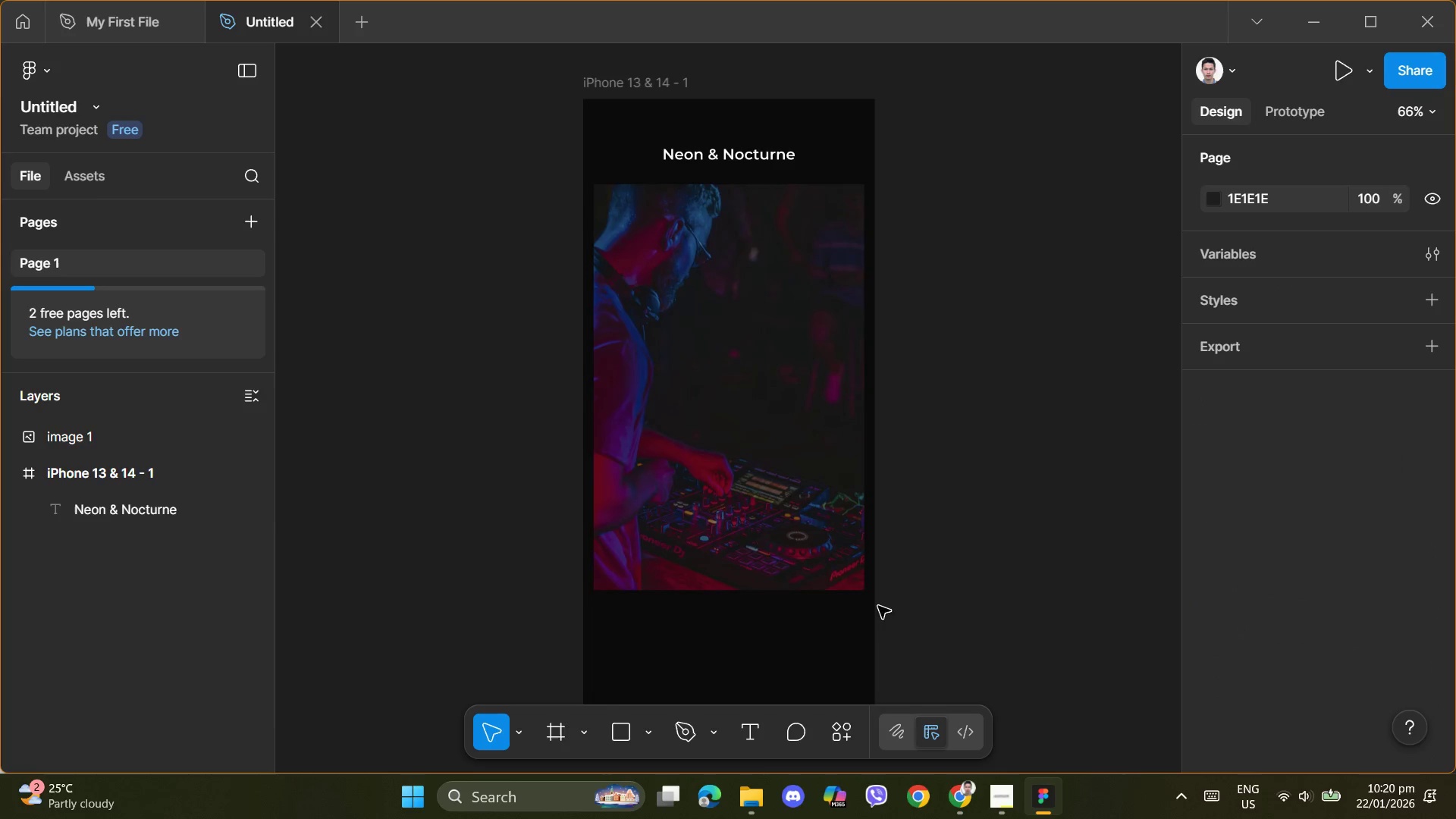 
left_click([750, 347])
 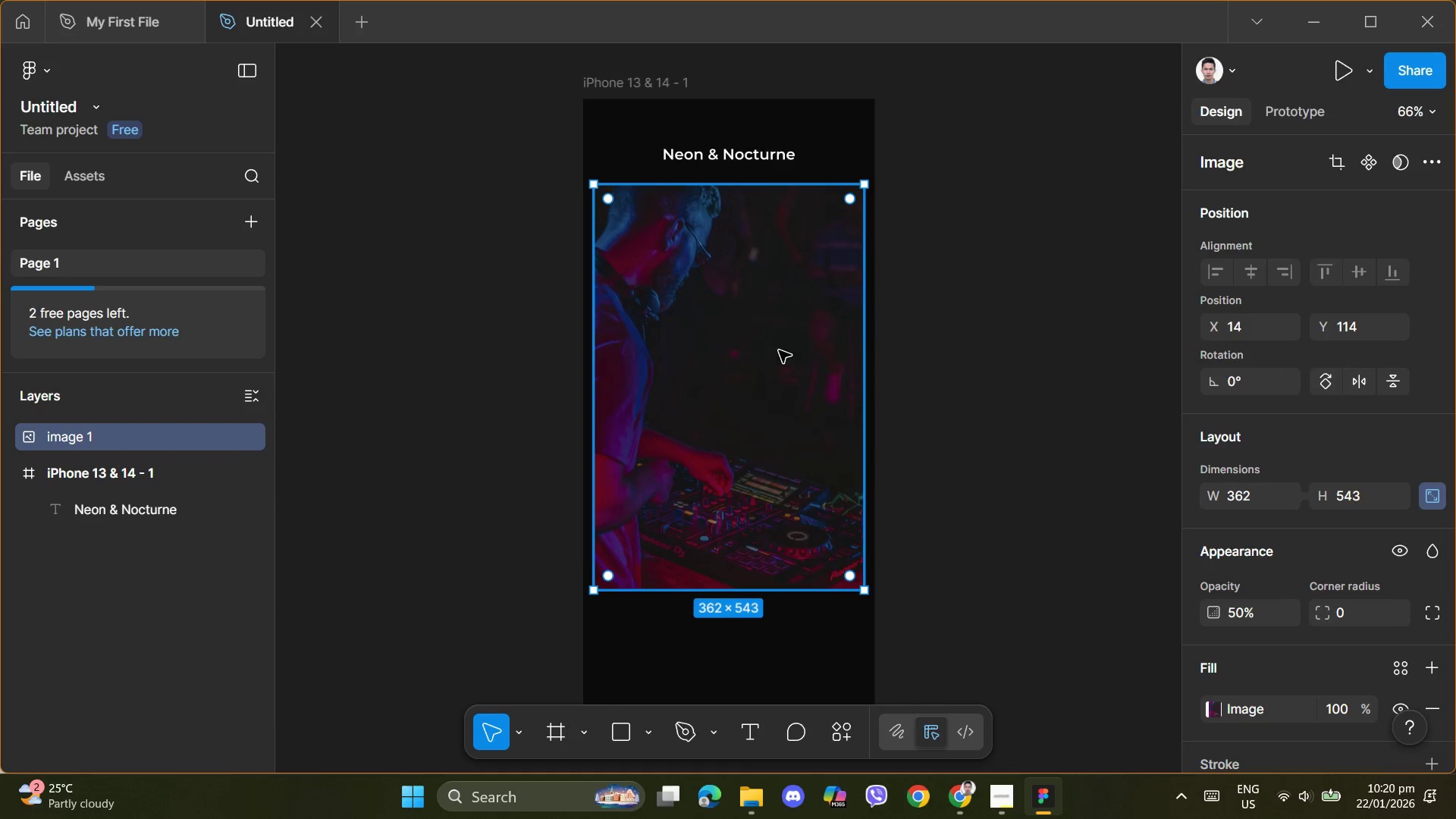 
key(ArrowUp)
 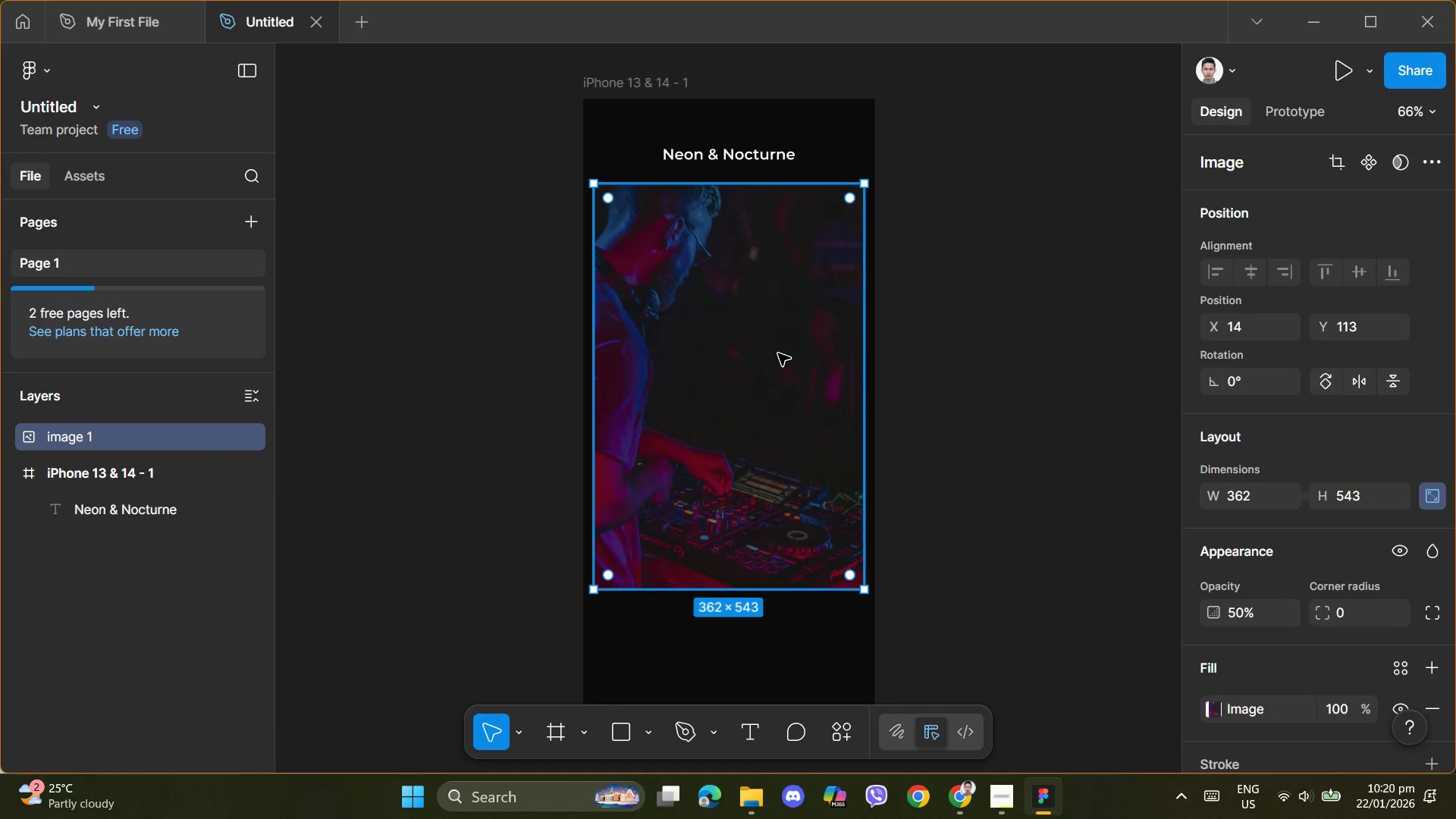 
key(ArrowUp)
 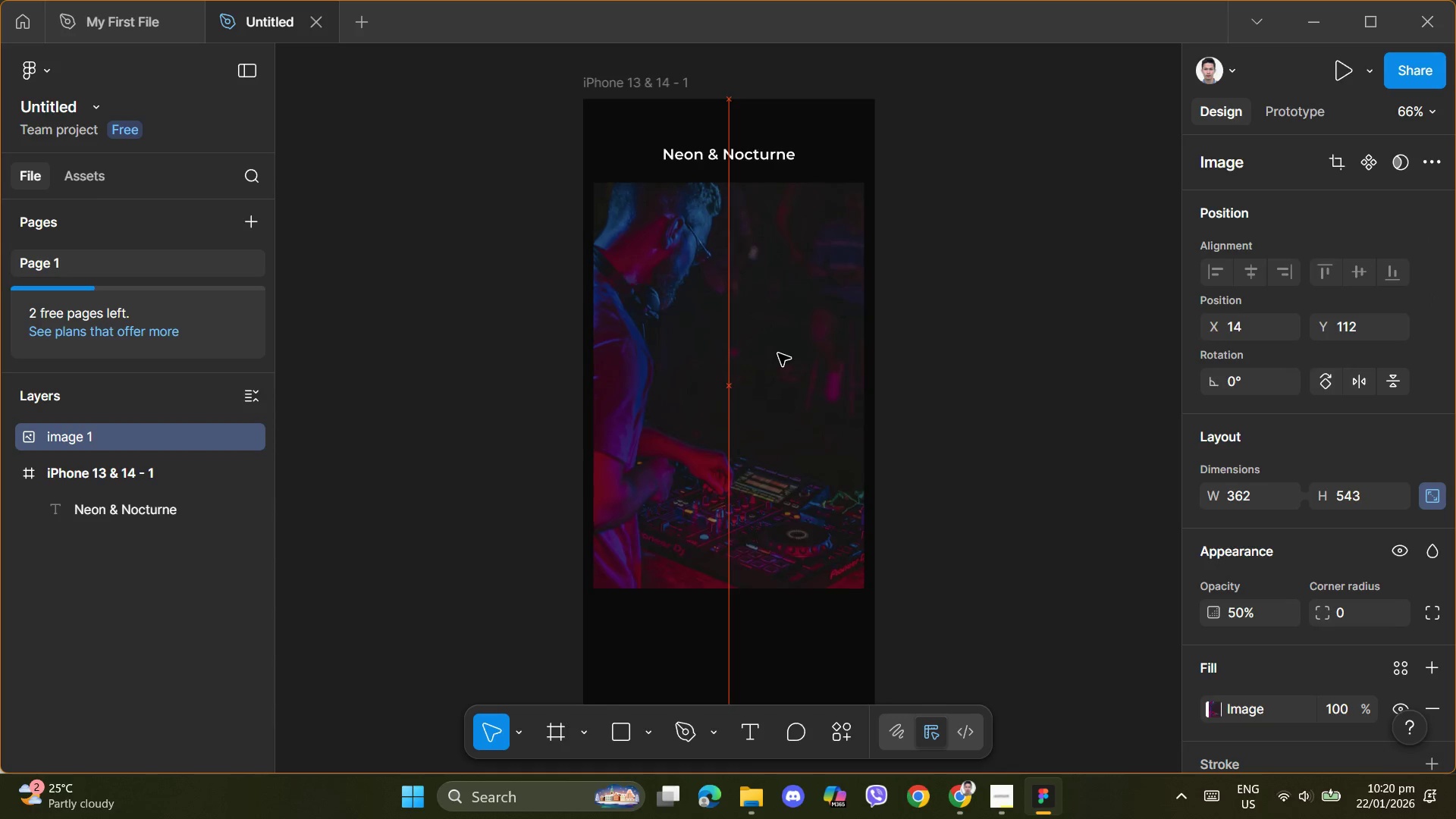 
key(ArrowUp)
 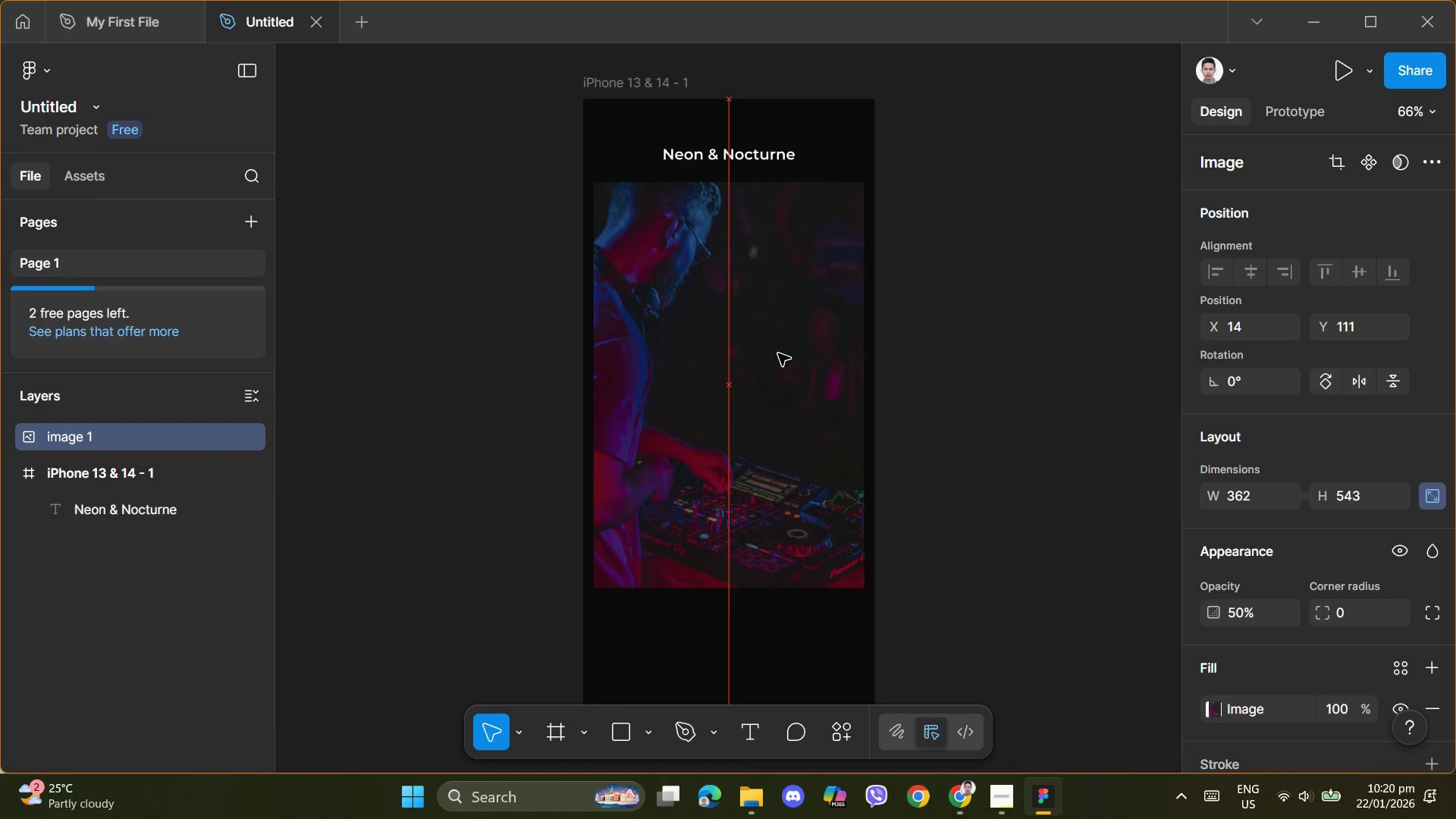 
key(ArrowUp)
 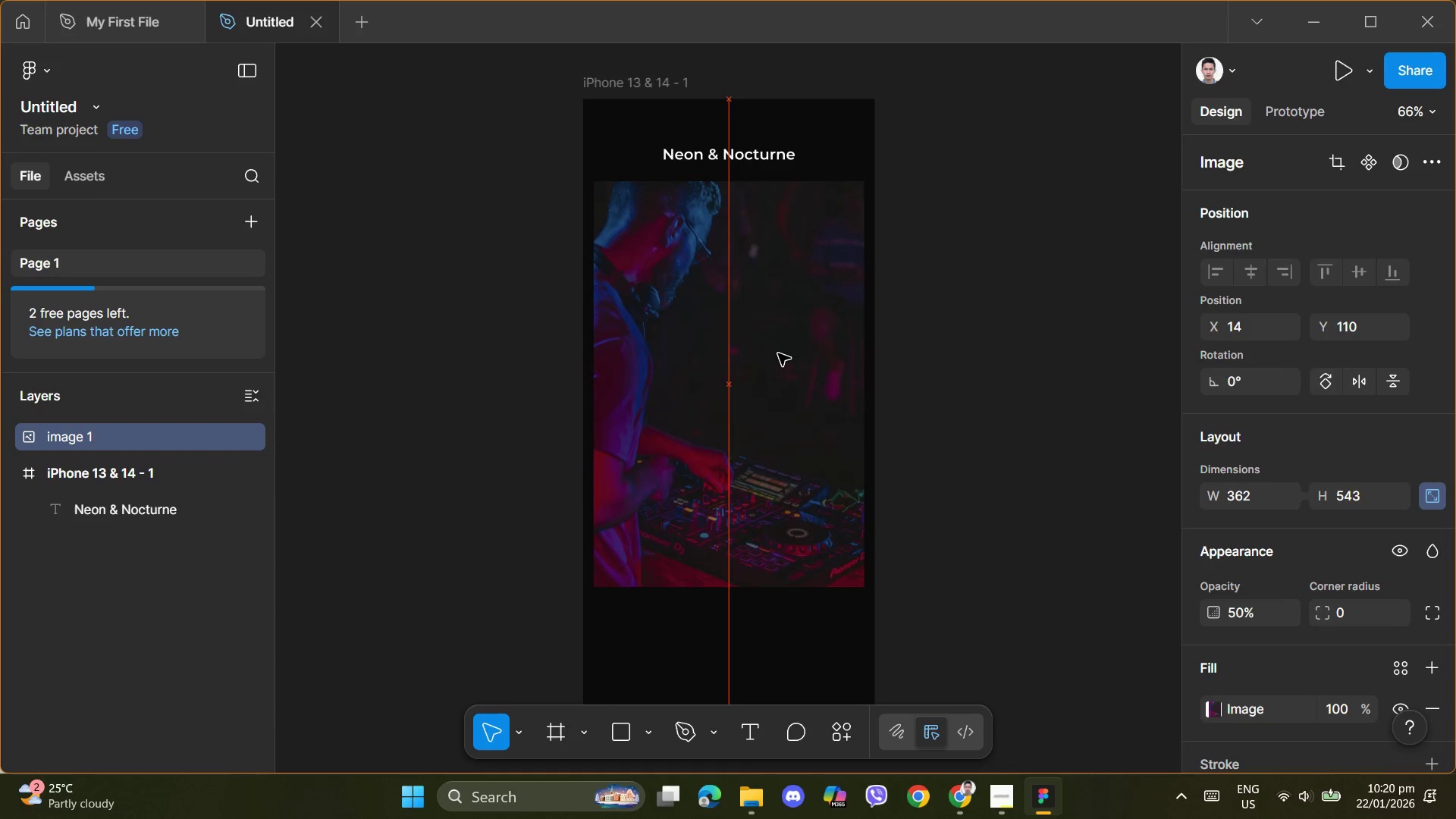 
key(ArrowUp)
 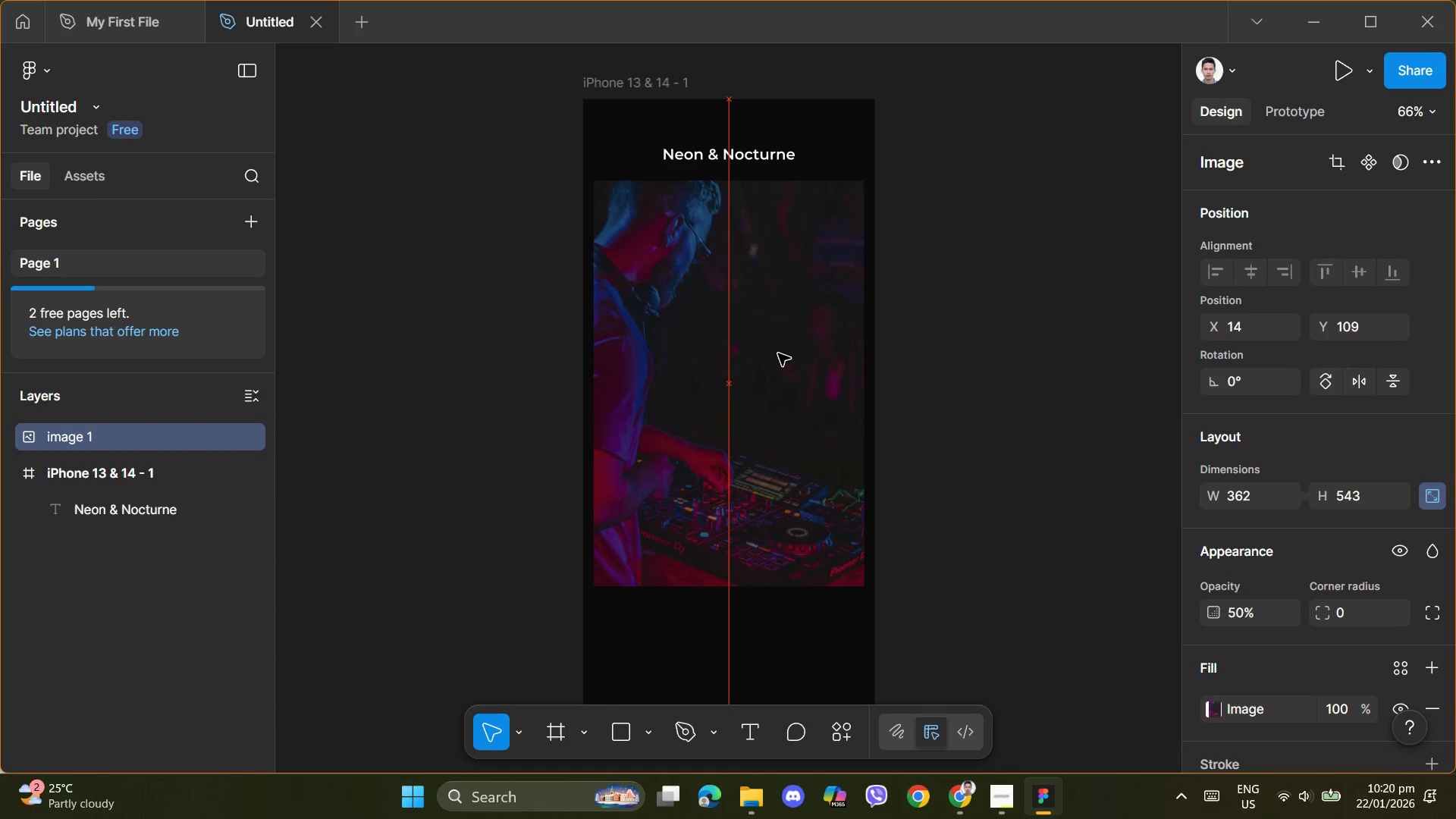 
key(ArrowUp)
 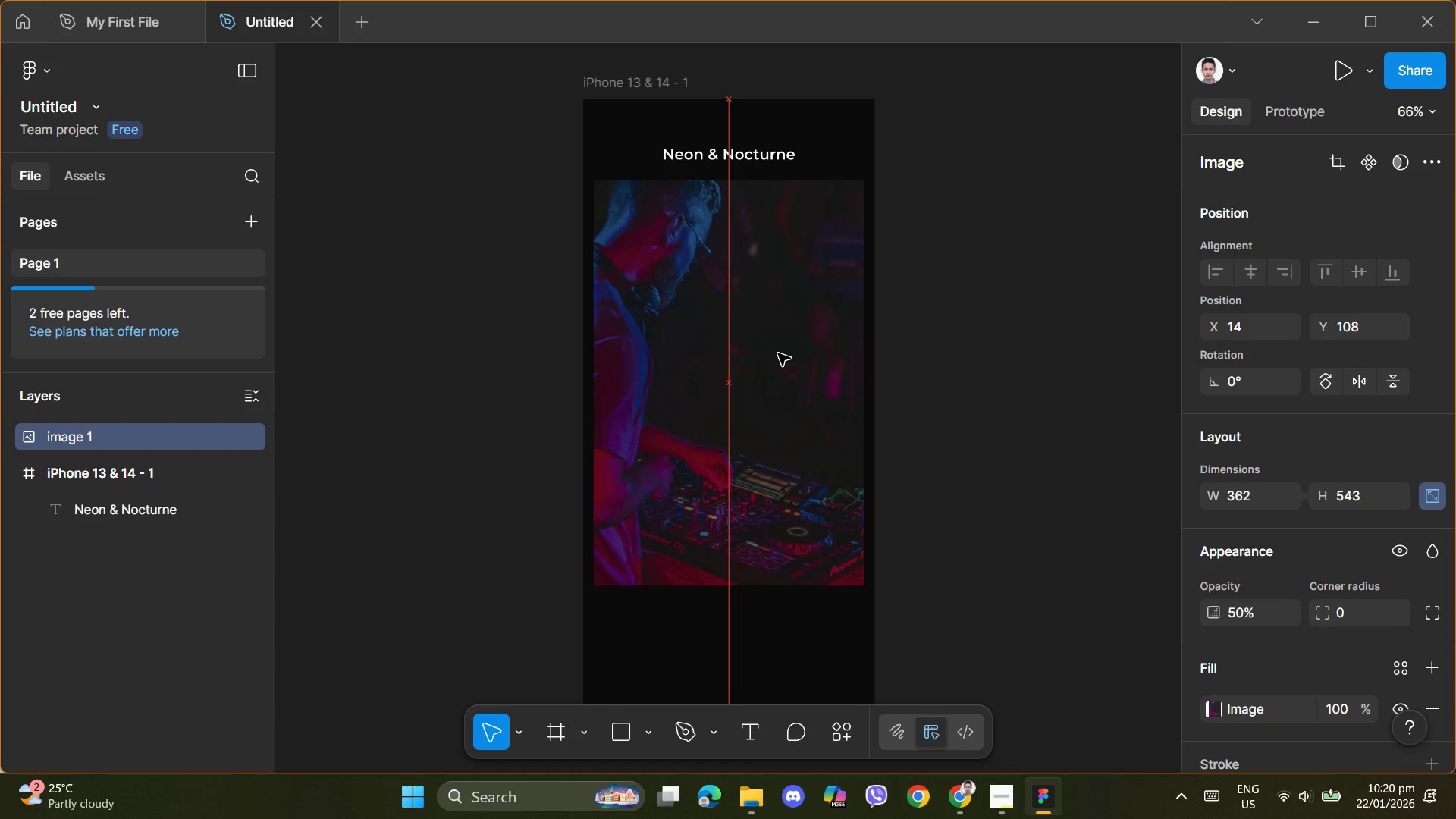 
key(ArrowUp)
 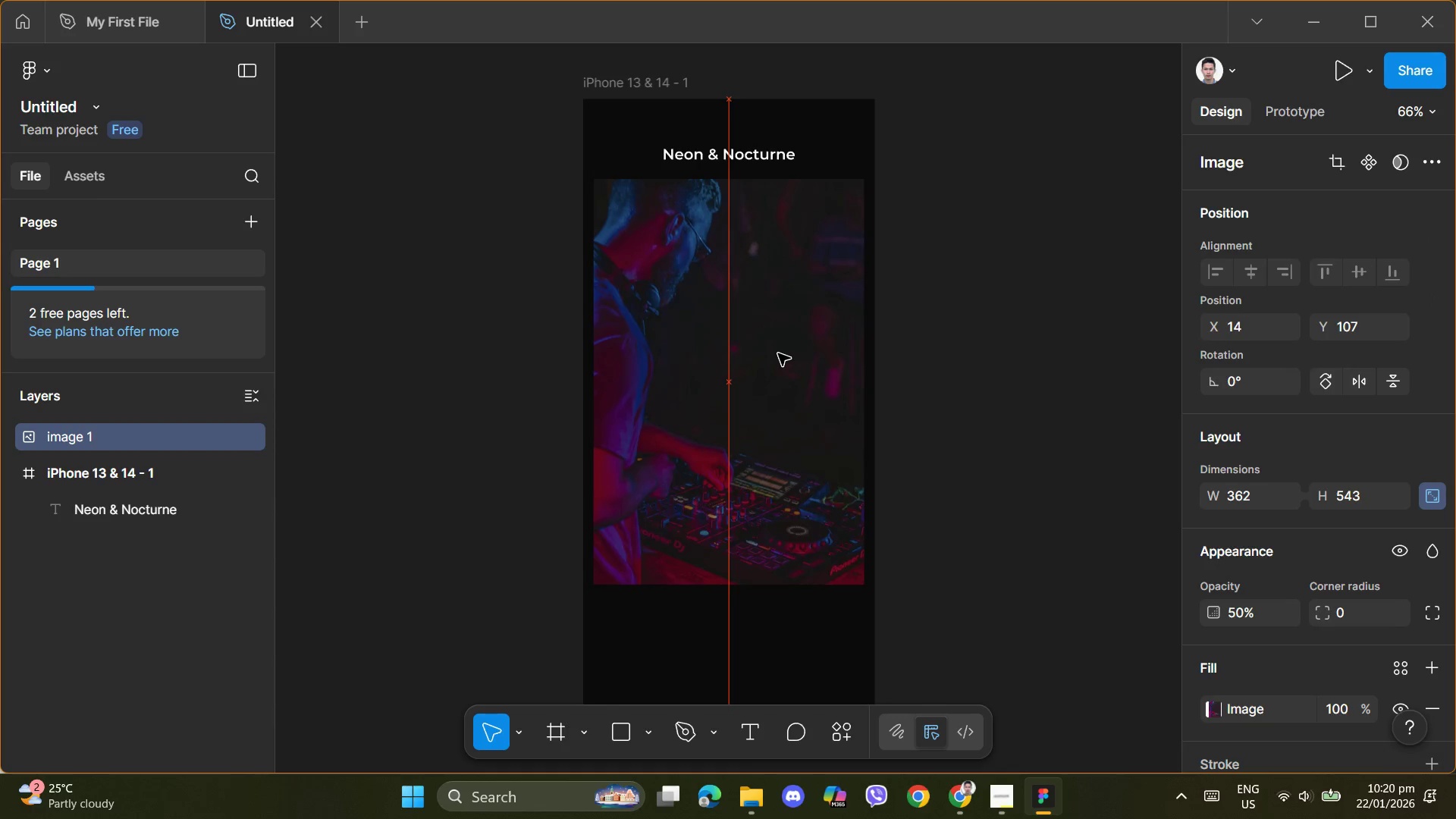 
key(ArrowUp)
 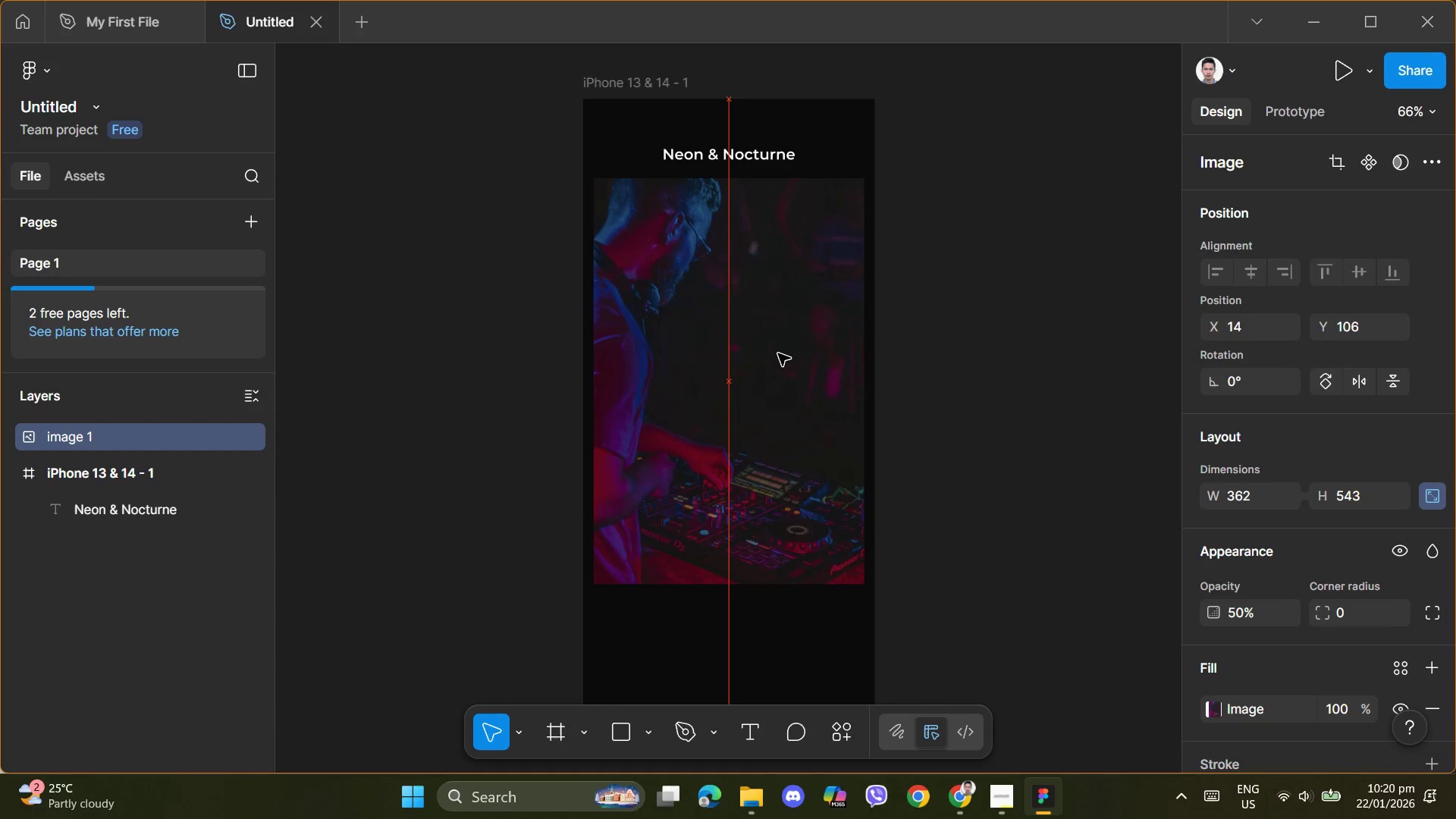 
key(ArrowUp)
 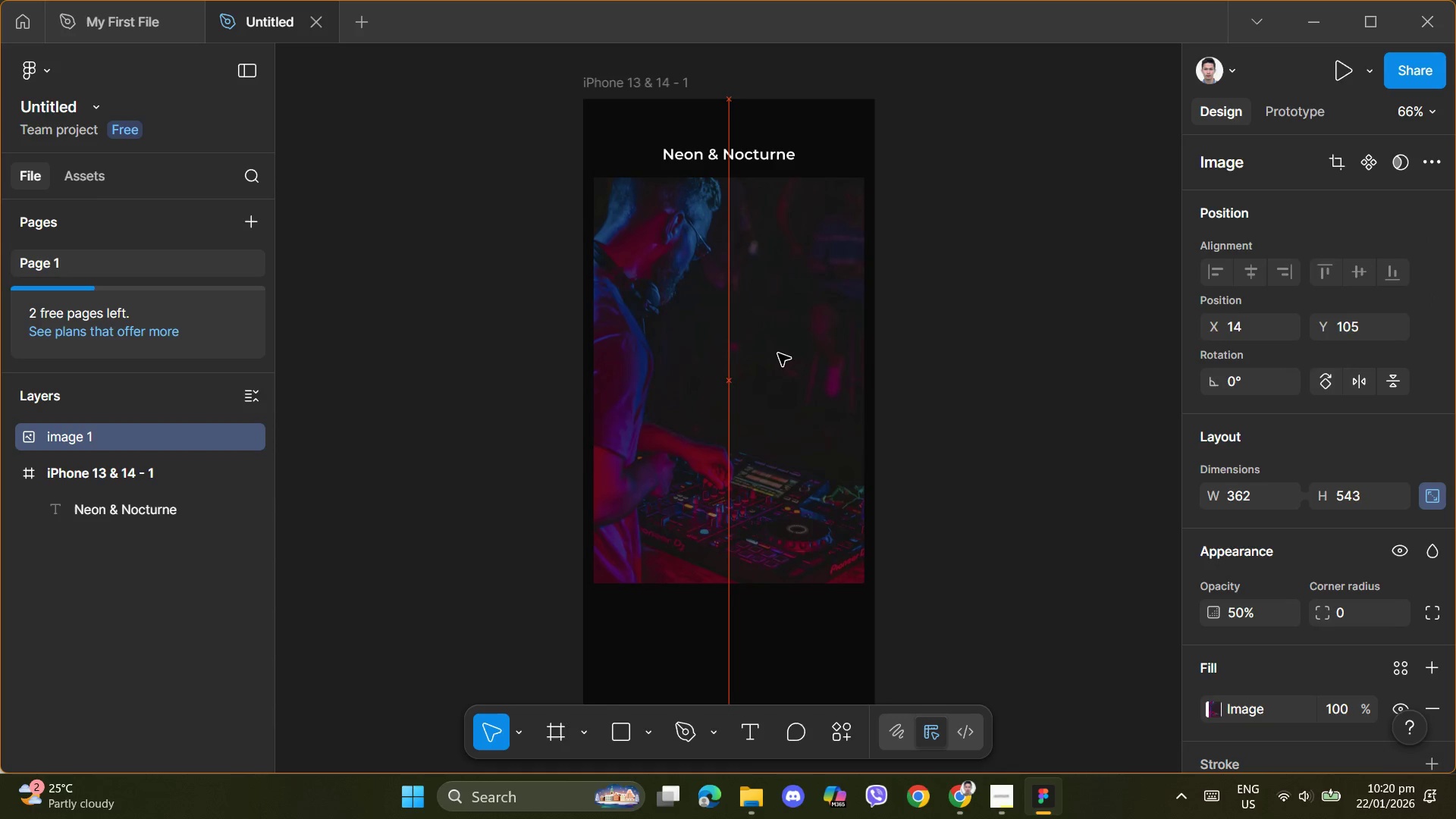 
key(ArrowUp)
 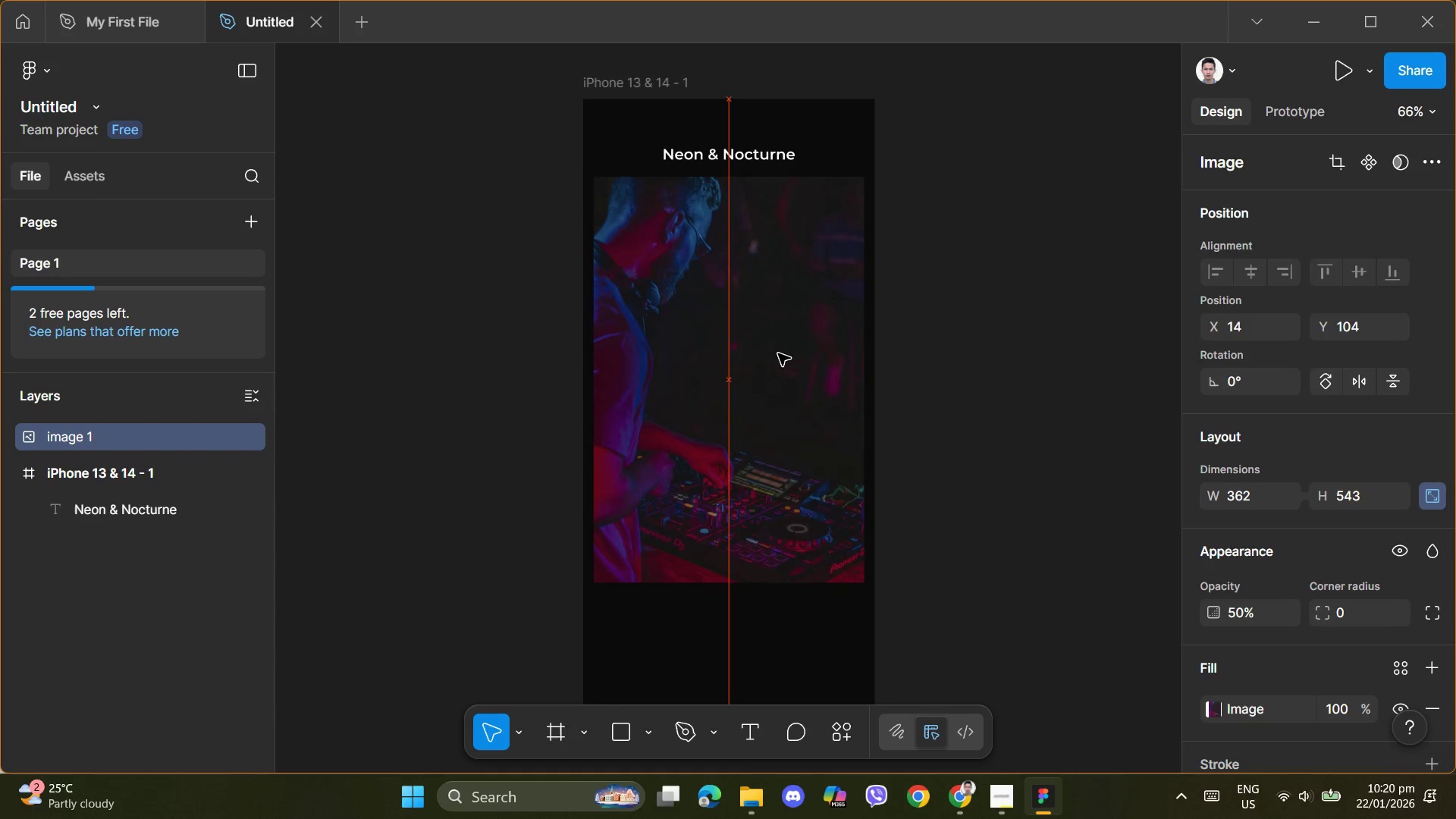 
key(ArrowUp)
 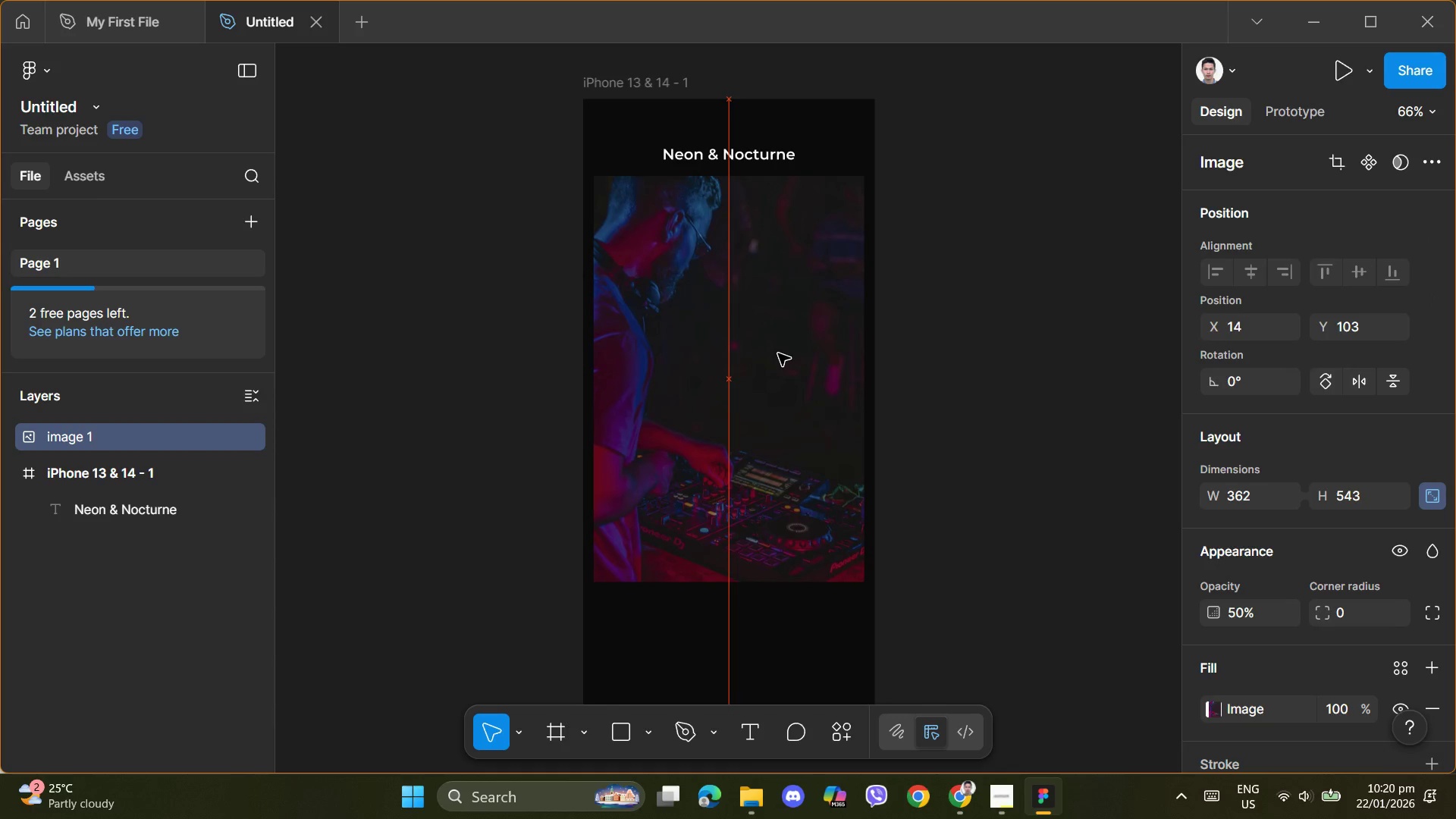 
key(ArrowUp)
 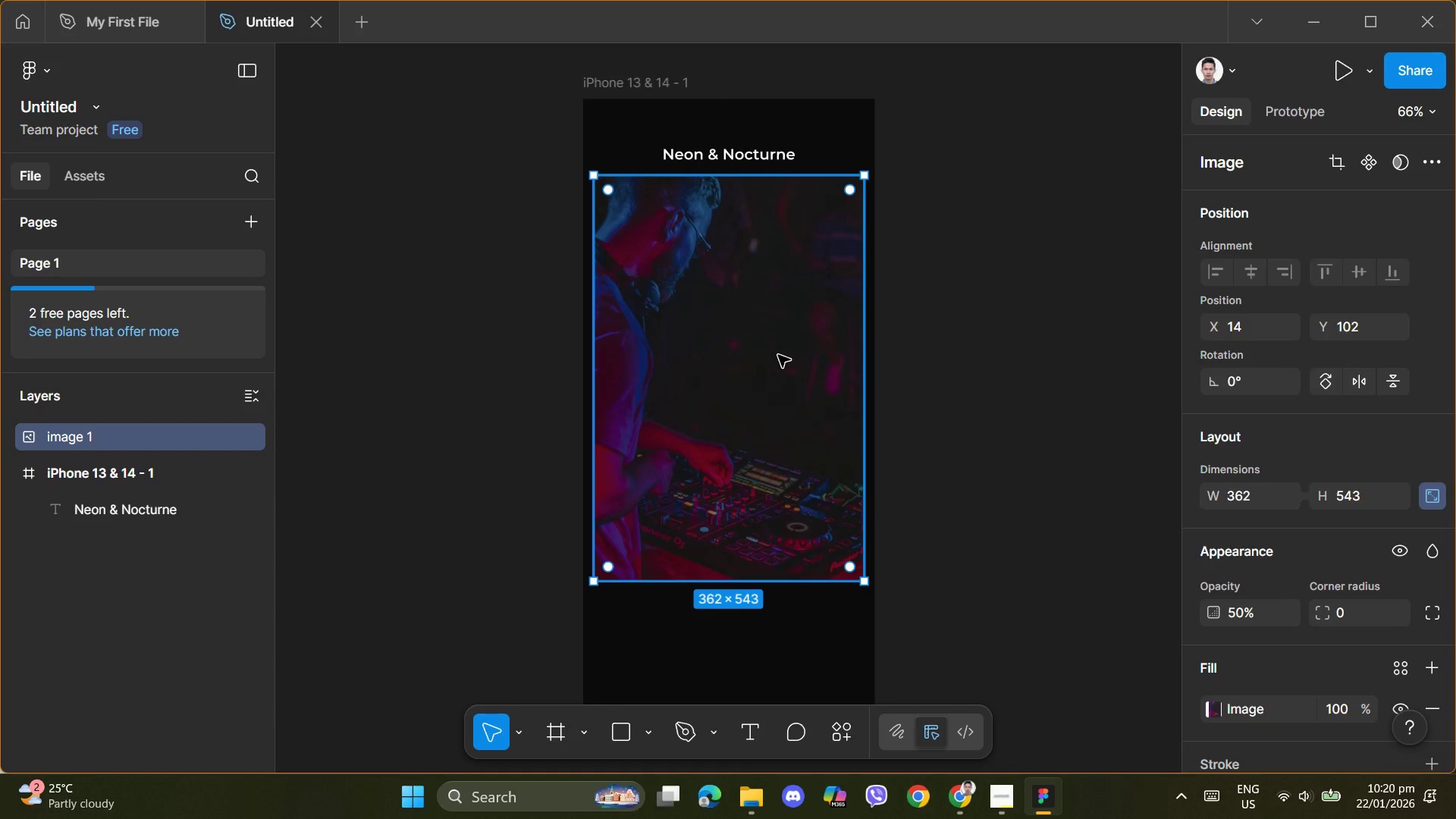 
key(ArrowDown)
 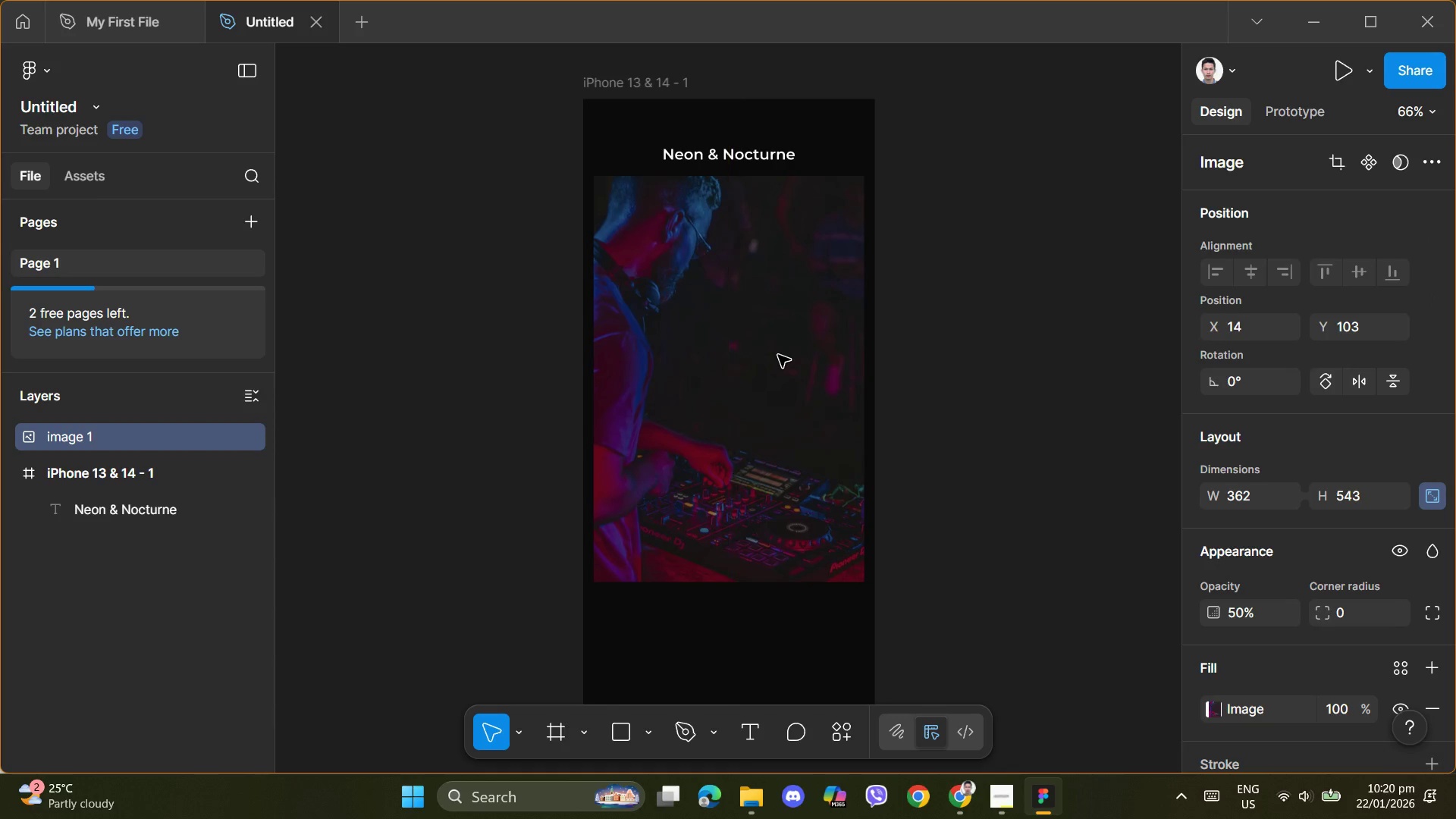 
key(ArrowDown)
 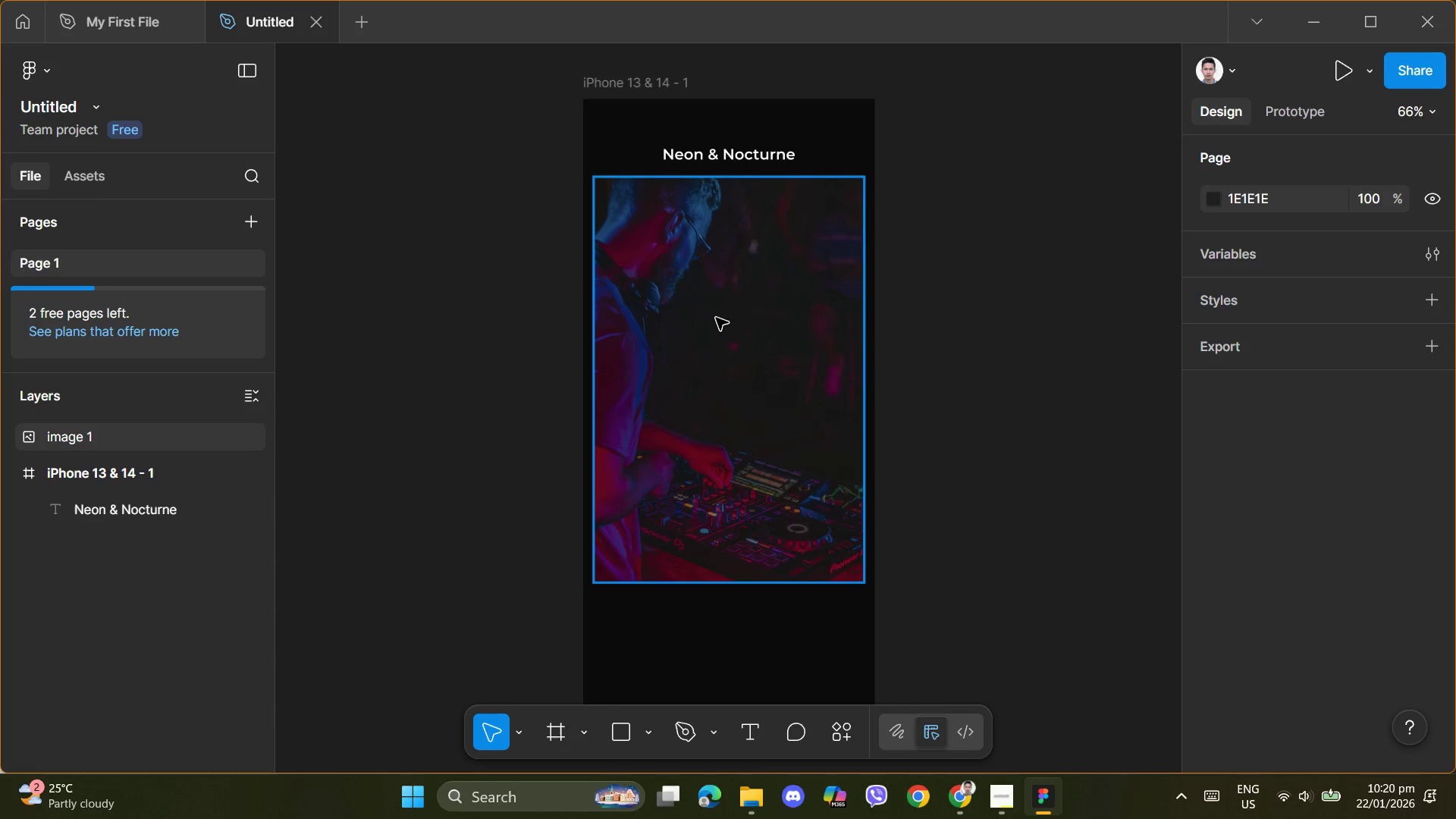 
double_click([690, 279])
 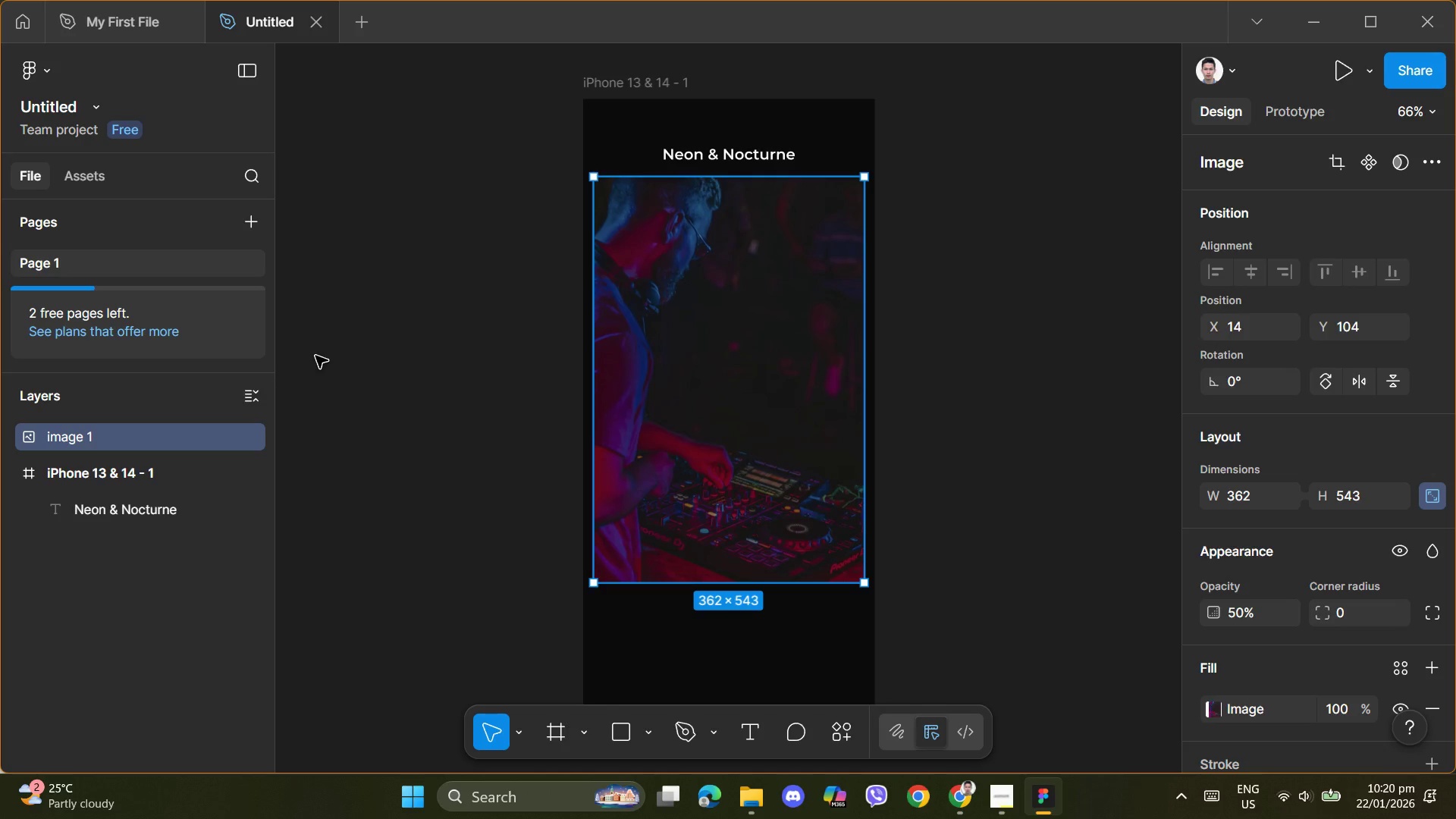 
left_click([384, 418])
 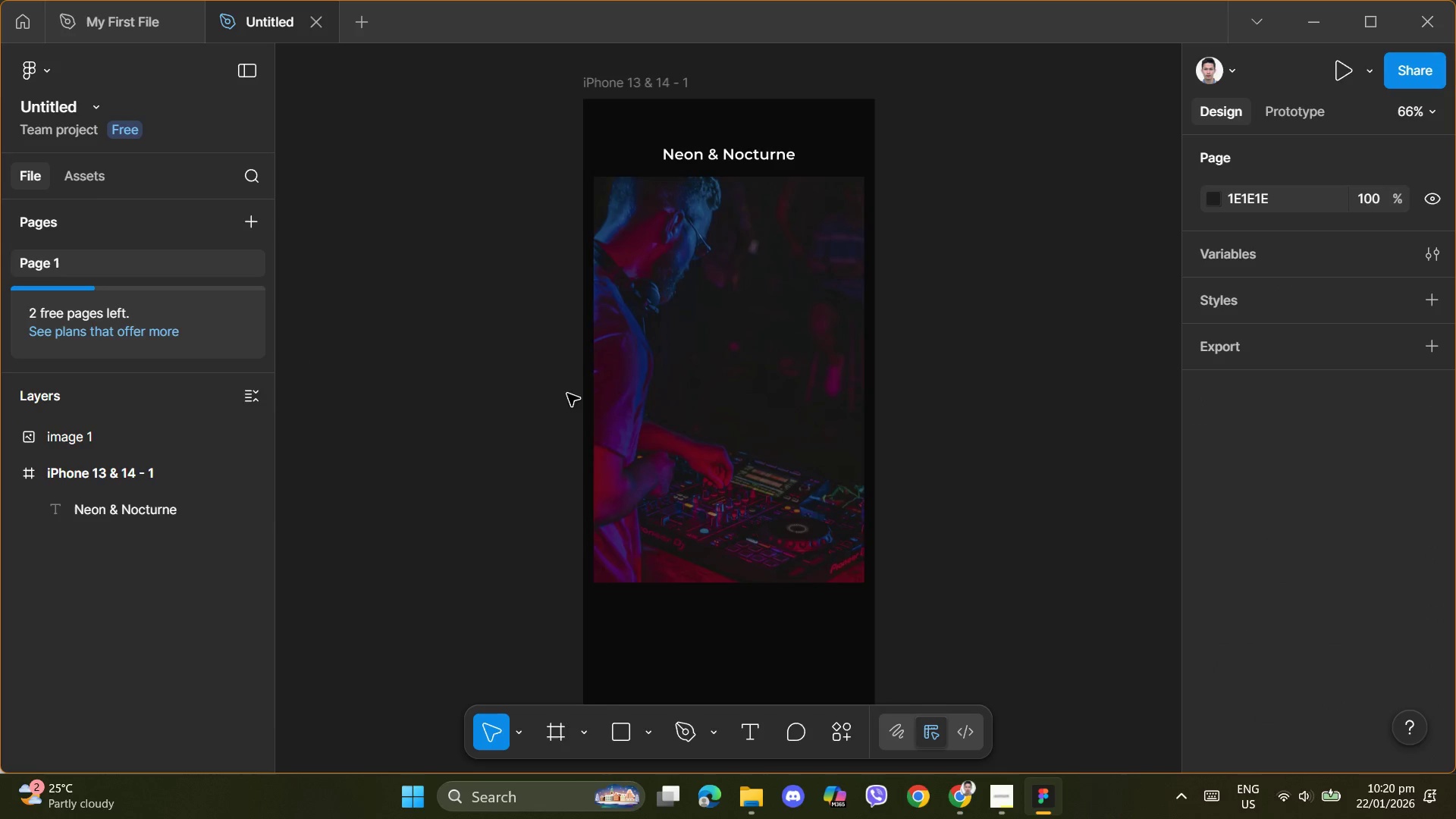 
left_click([677, 308])
 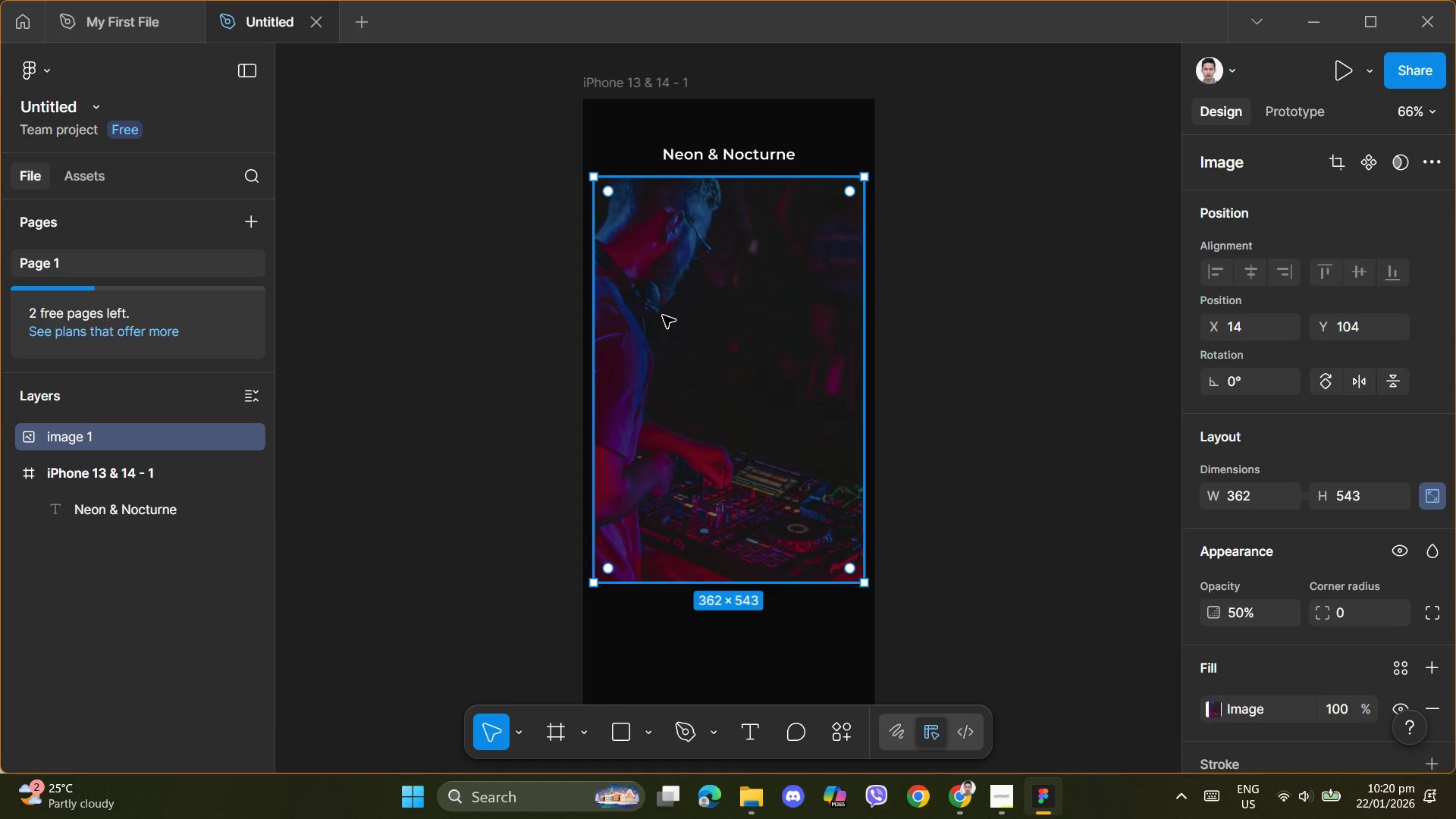 
left_click([696, 399])
 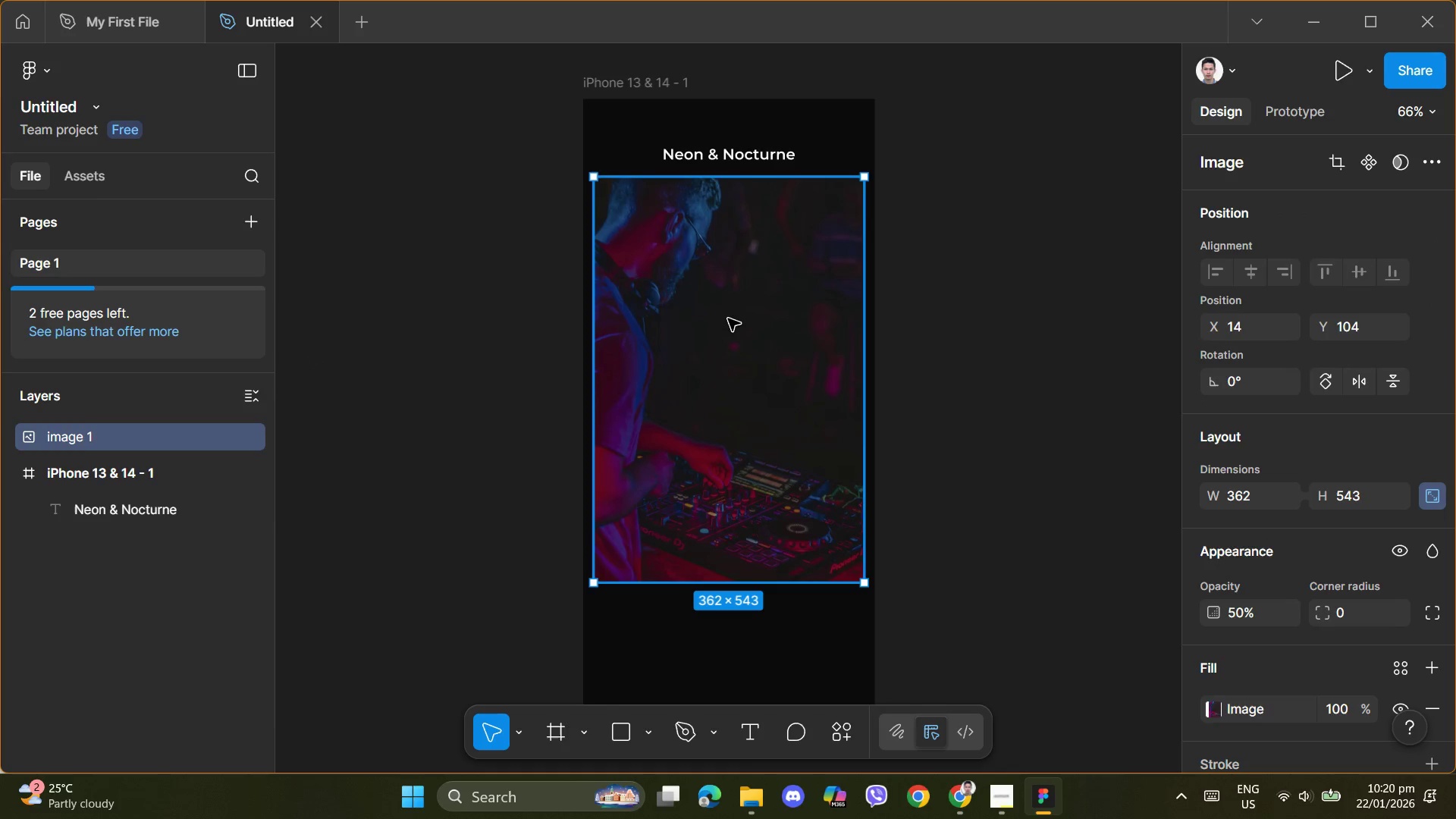 
double_click([728, 318])
 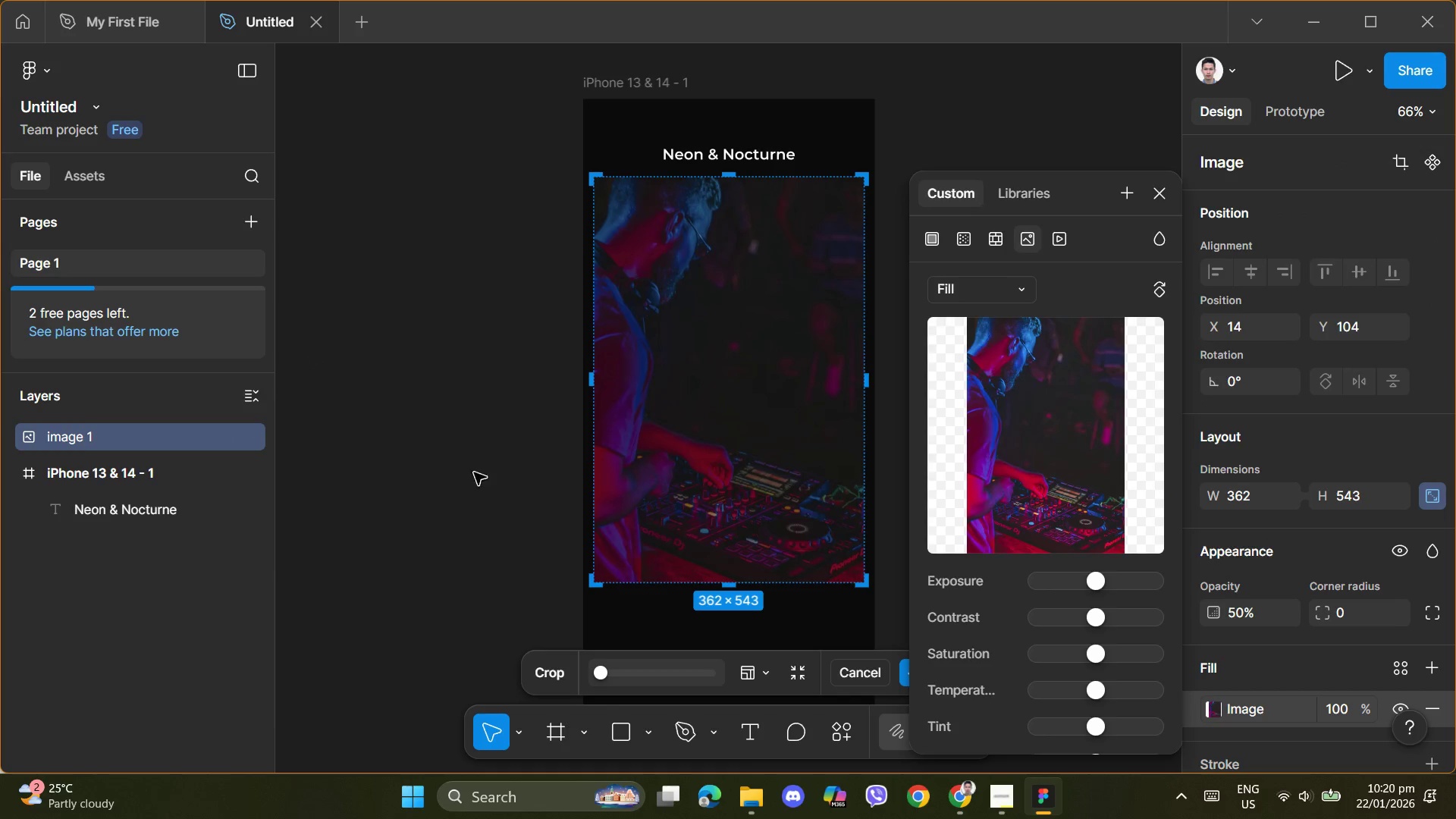 
left_click_drag(start_coordinate=[369, 507], to_coordinate=[375, 507])
 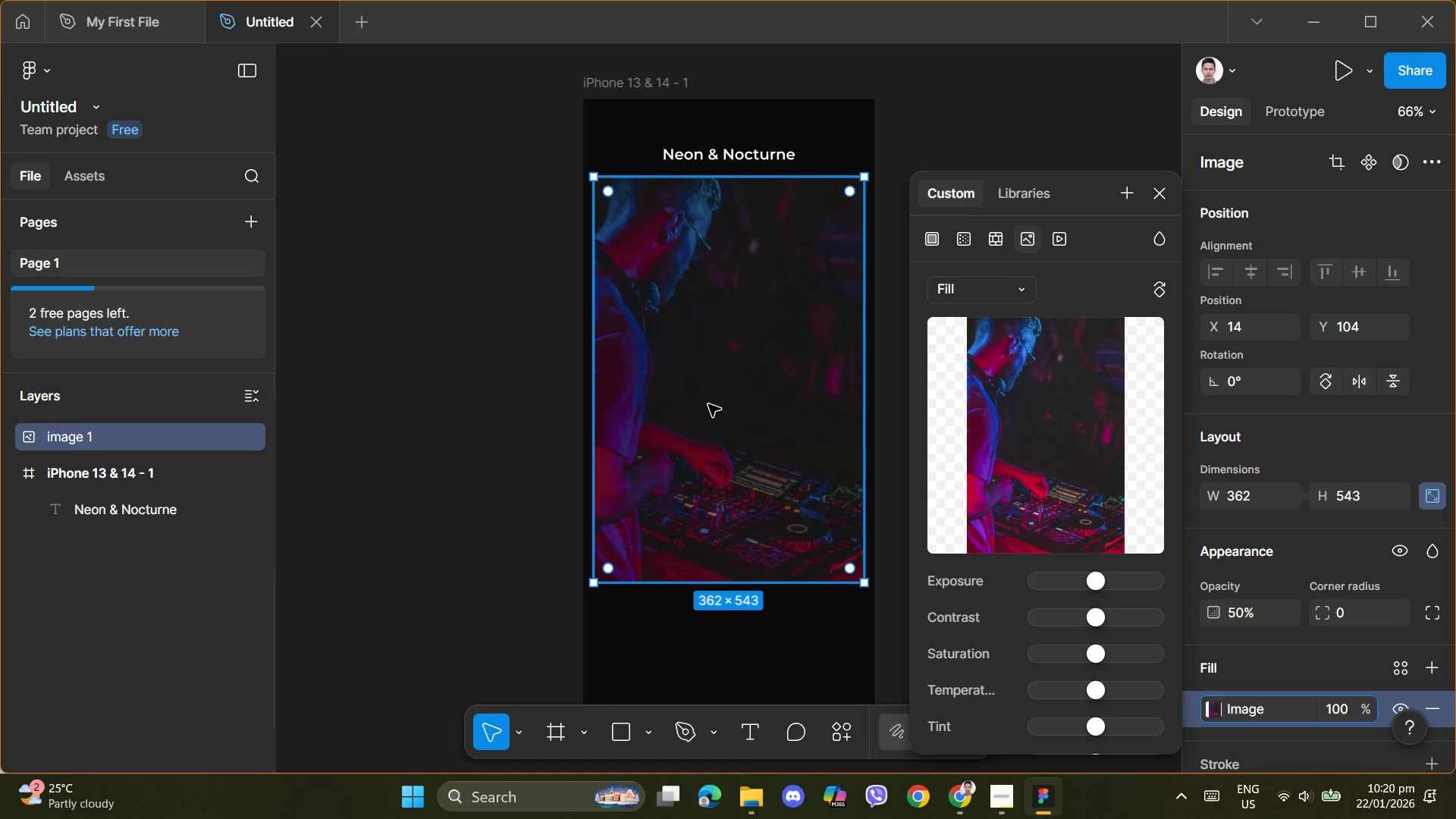 
double_click([708, 404])
 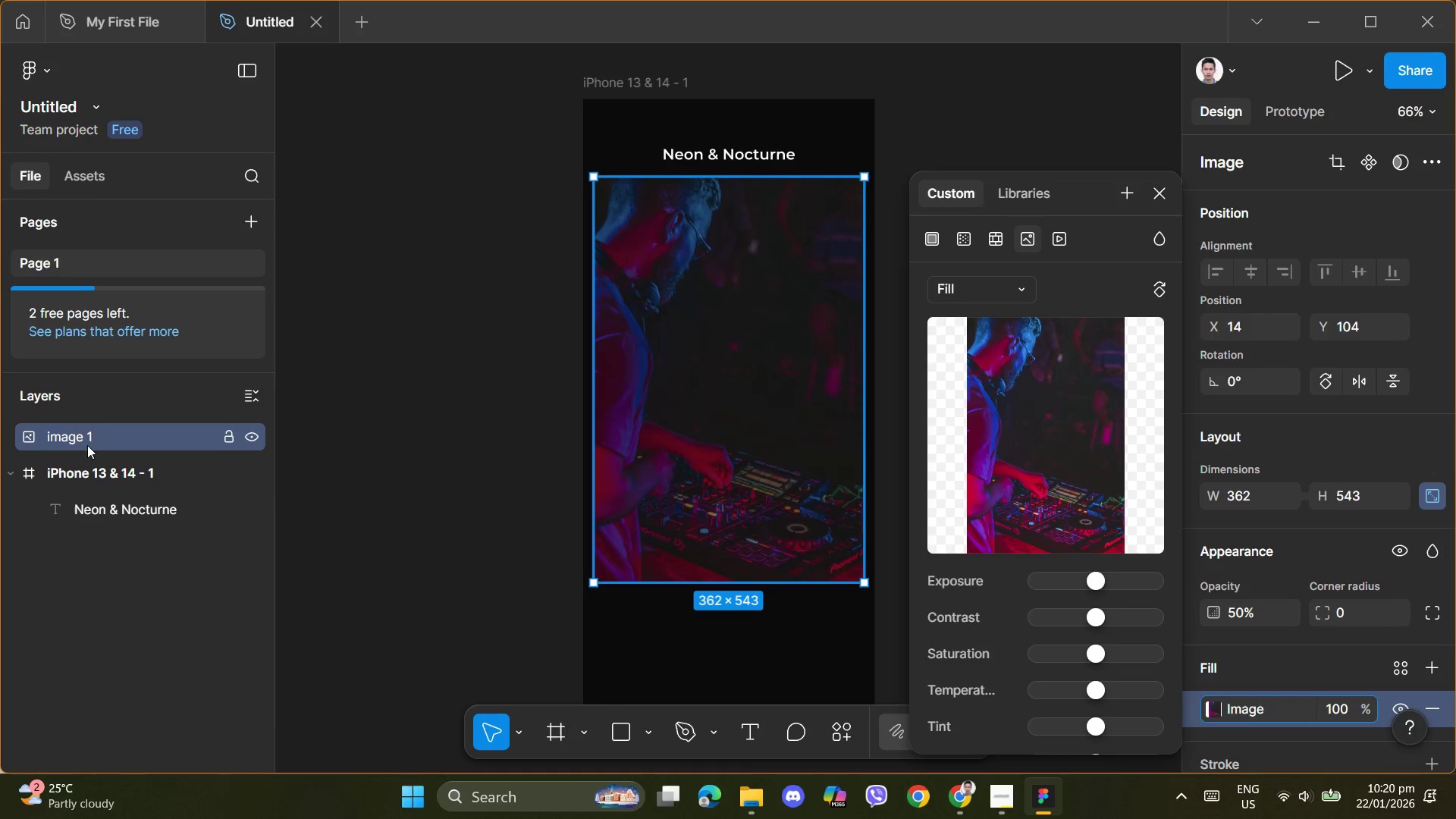 
double_click([104, 438])
 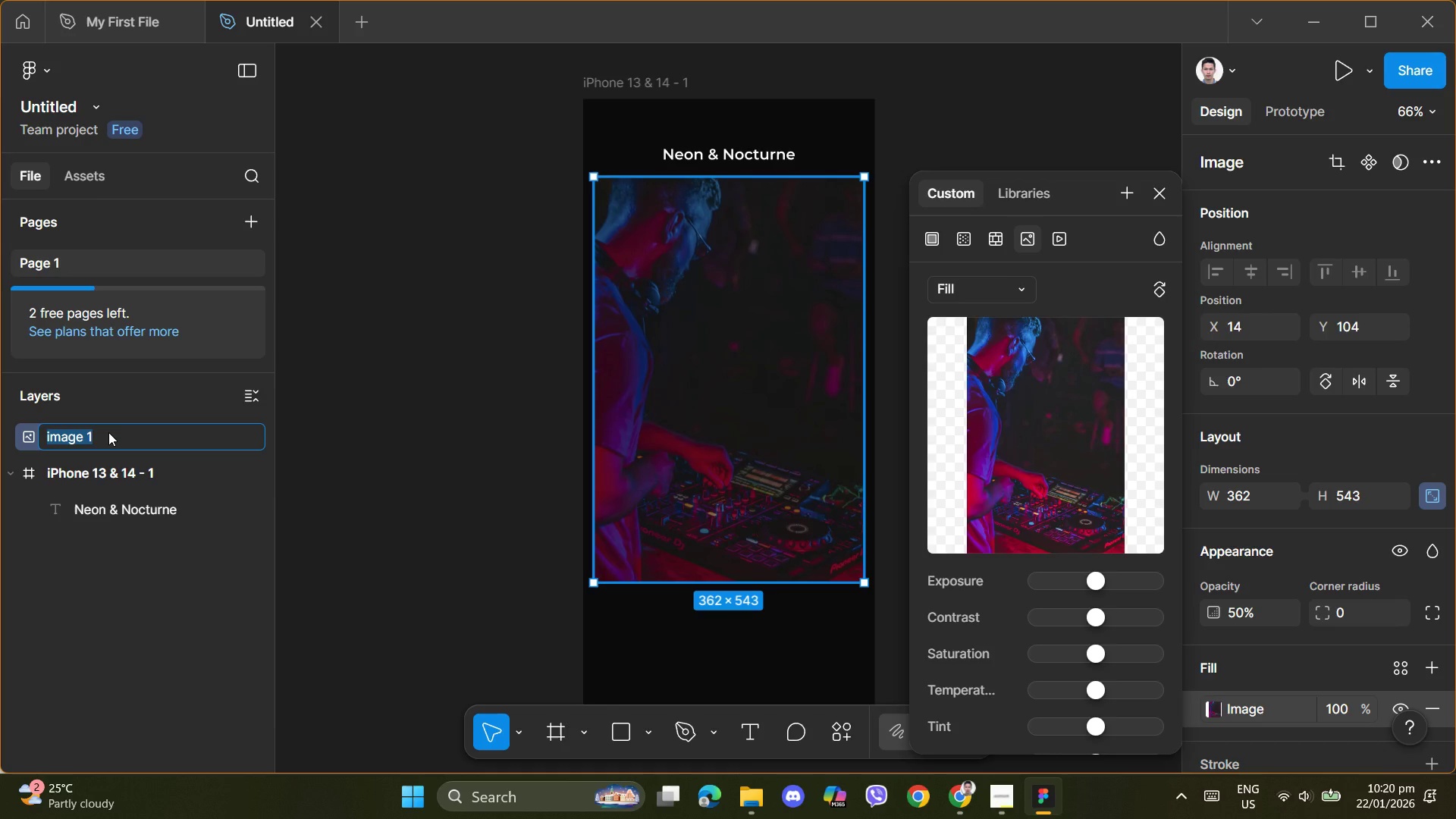 
type(mock up )
key(Backspace)
key(Backspace)
key(Backspace)
key(Backspace)
type(_up_image)
key(NumpadEnter)
 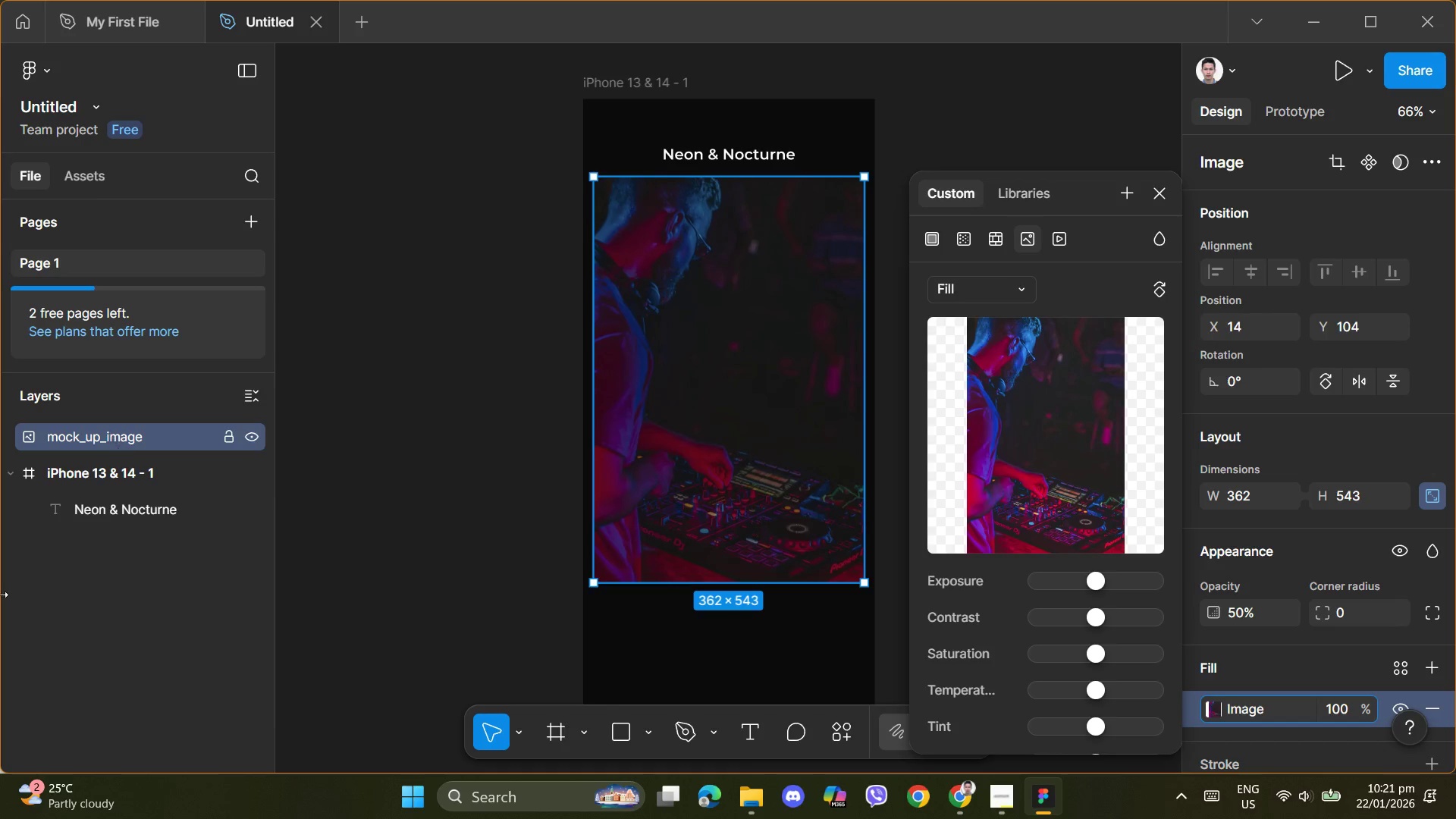 
left_click([474, 548])
 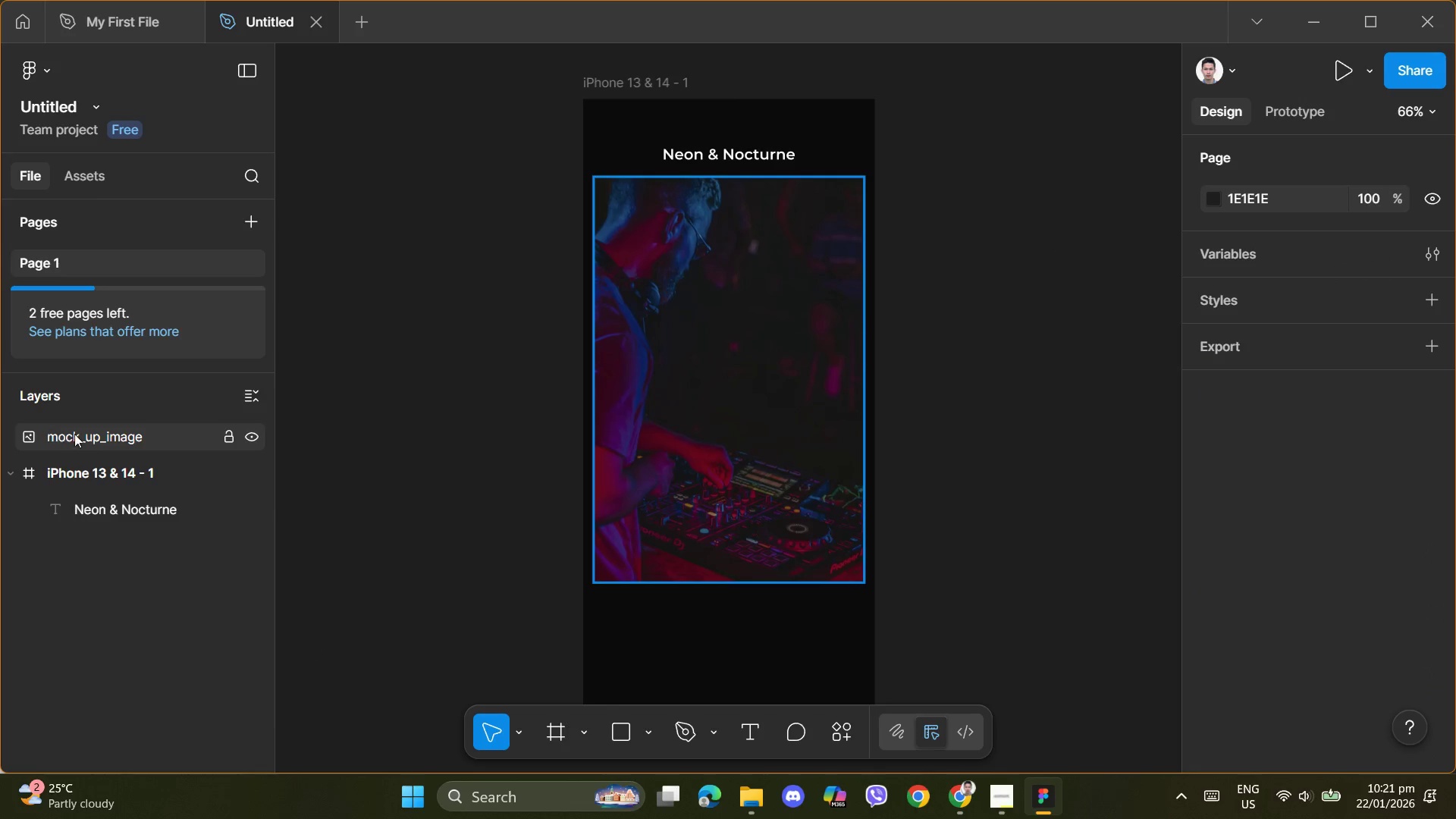 
left_click_drag(start_coordinate=[48, 435], to_coordinate=[74, 541])
 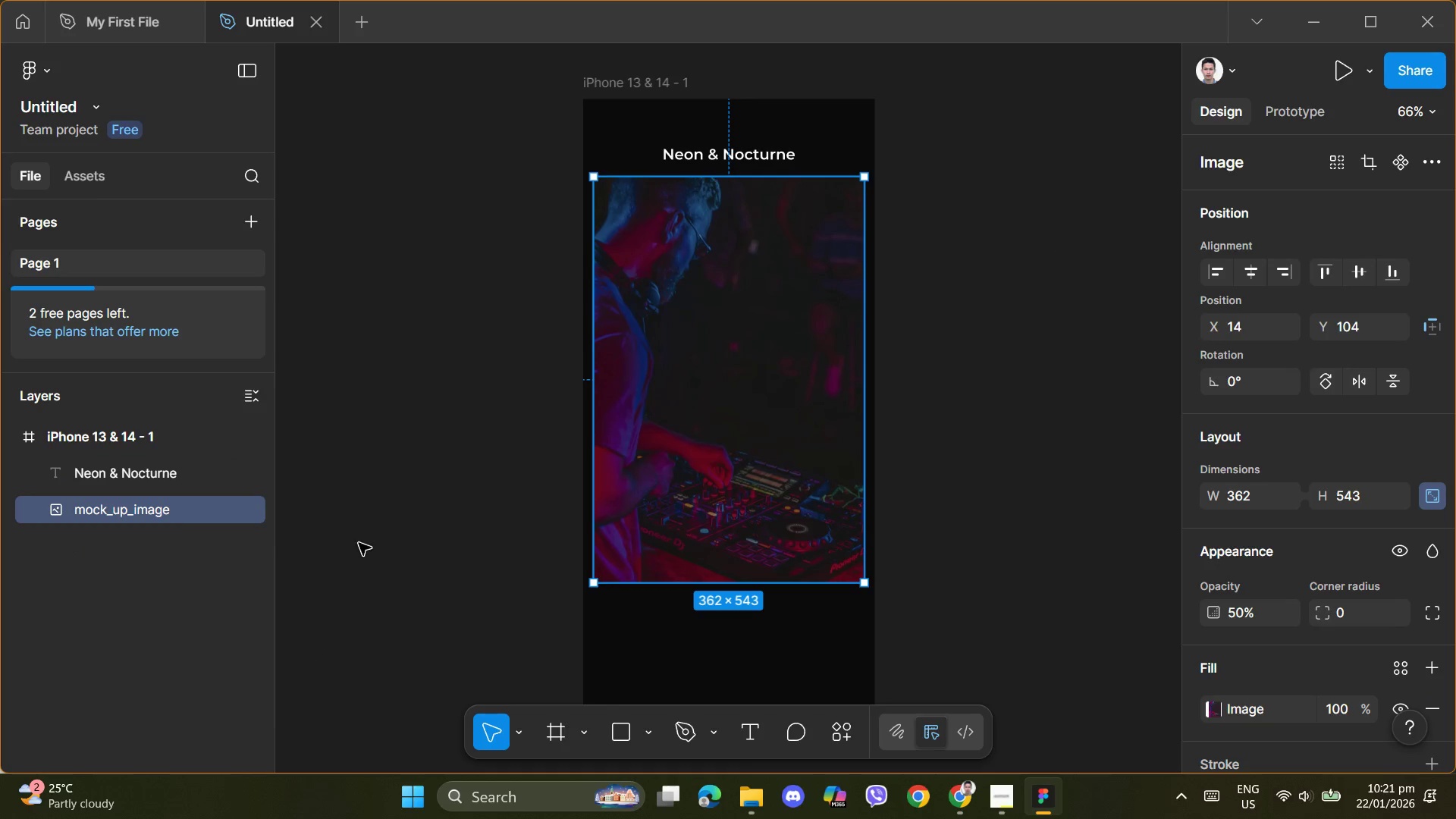 
left_click([381, 535])
 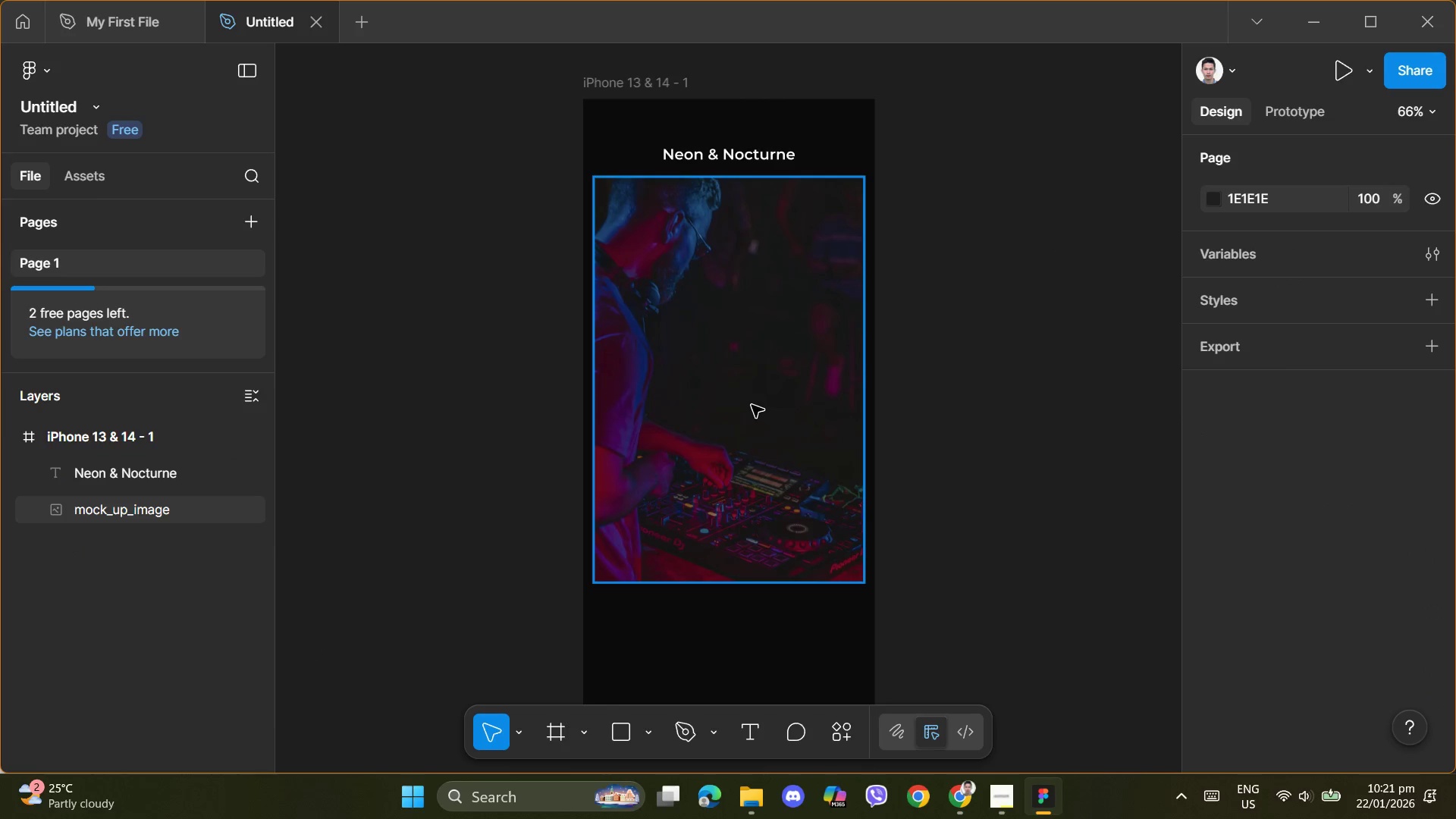 
left_click([735, 397])
 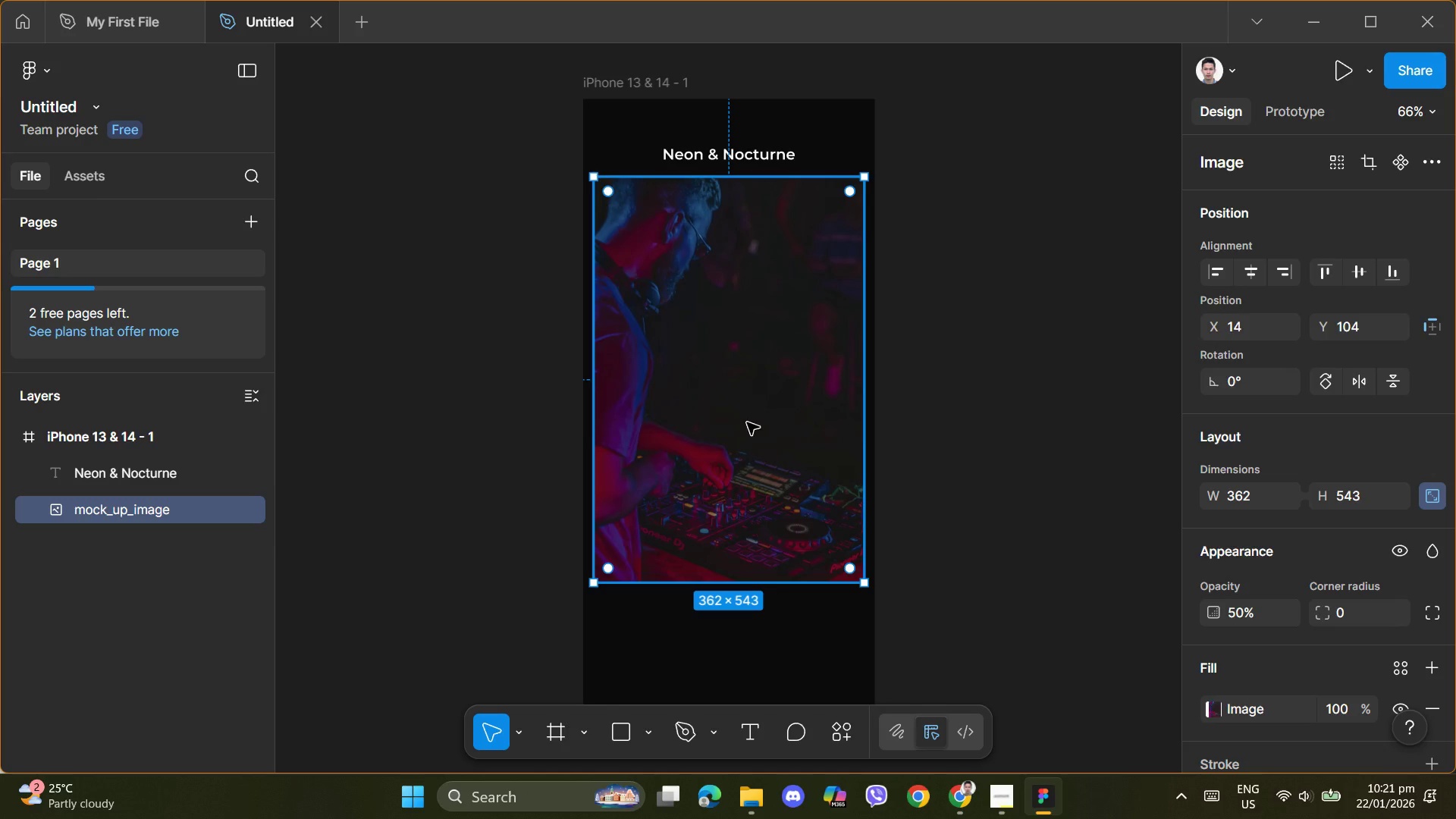 
left_click([1045, 430])
 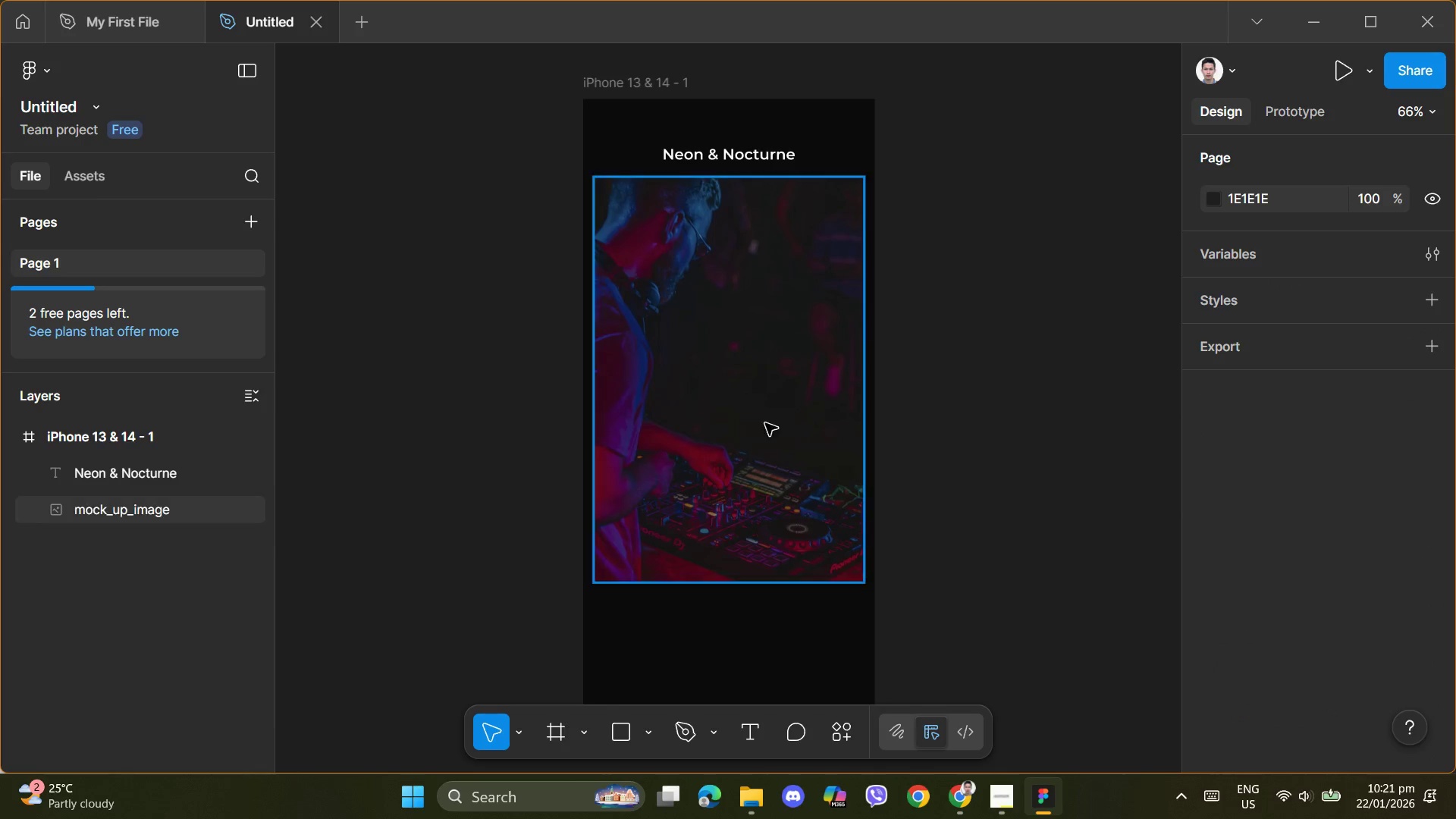 
left_click([787, 410])
 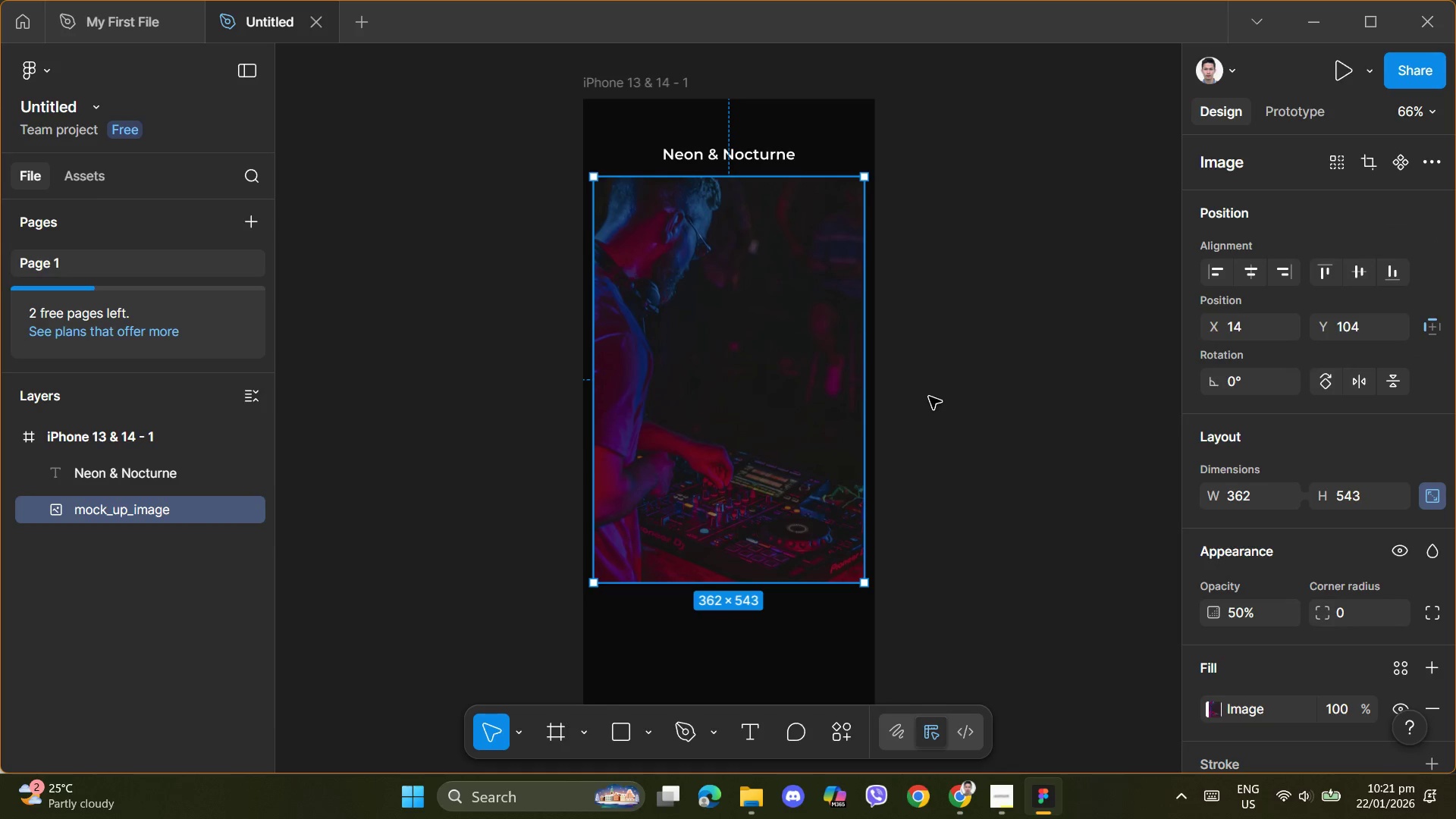 
left_click([948, 393])
 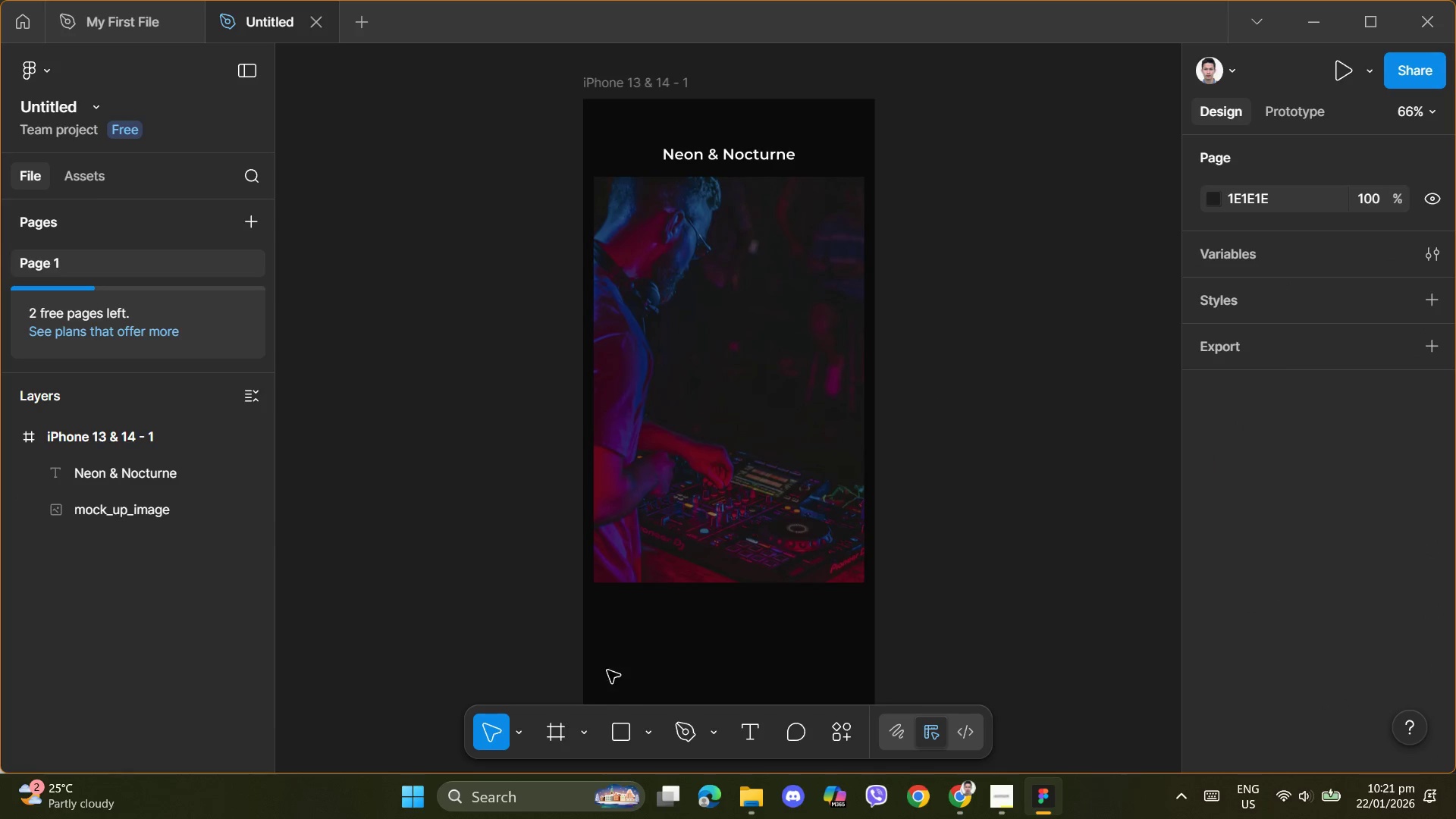 
left_click([755, 737])
 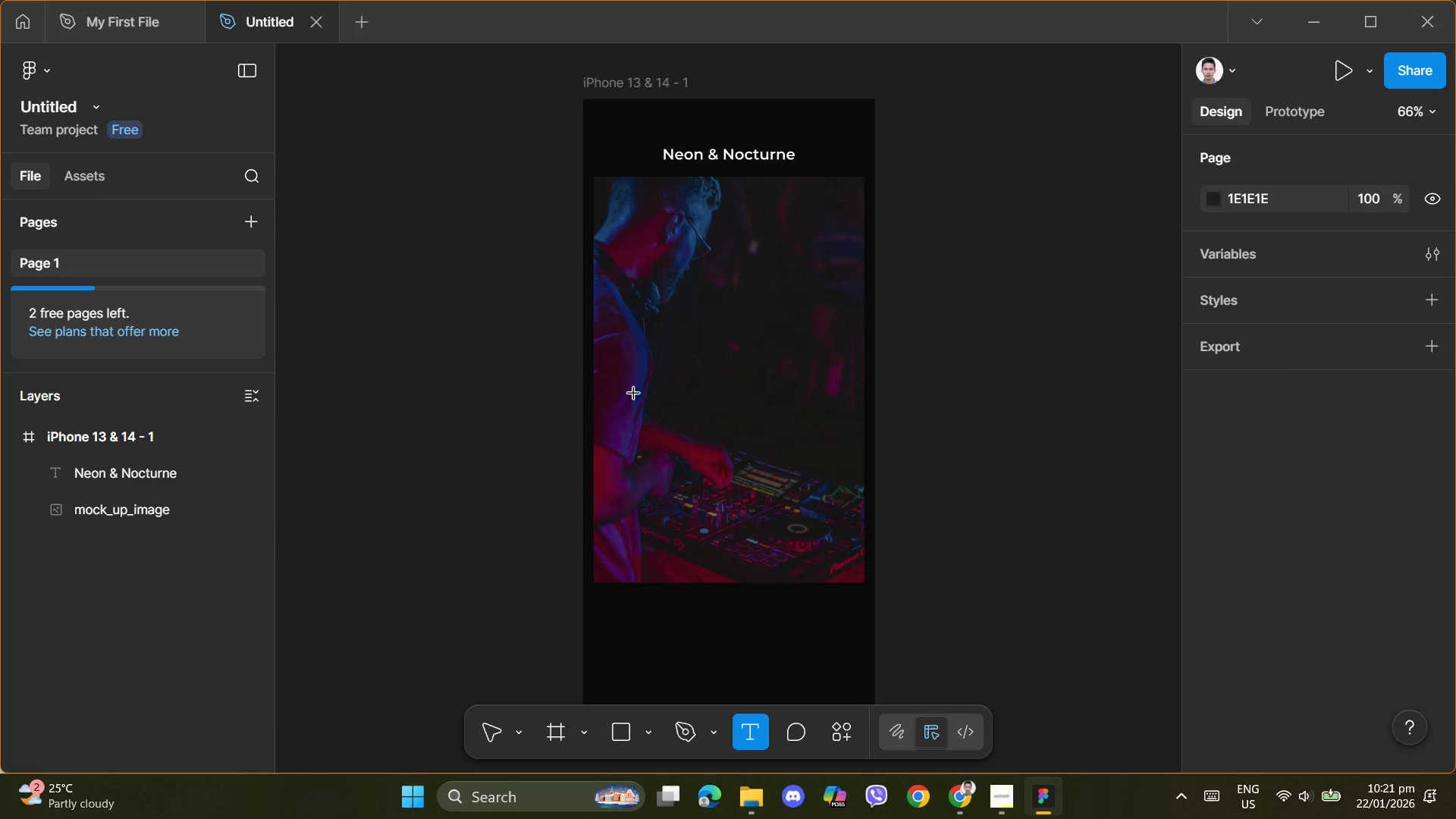 
left_click([698, 204])
 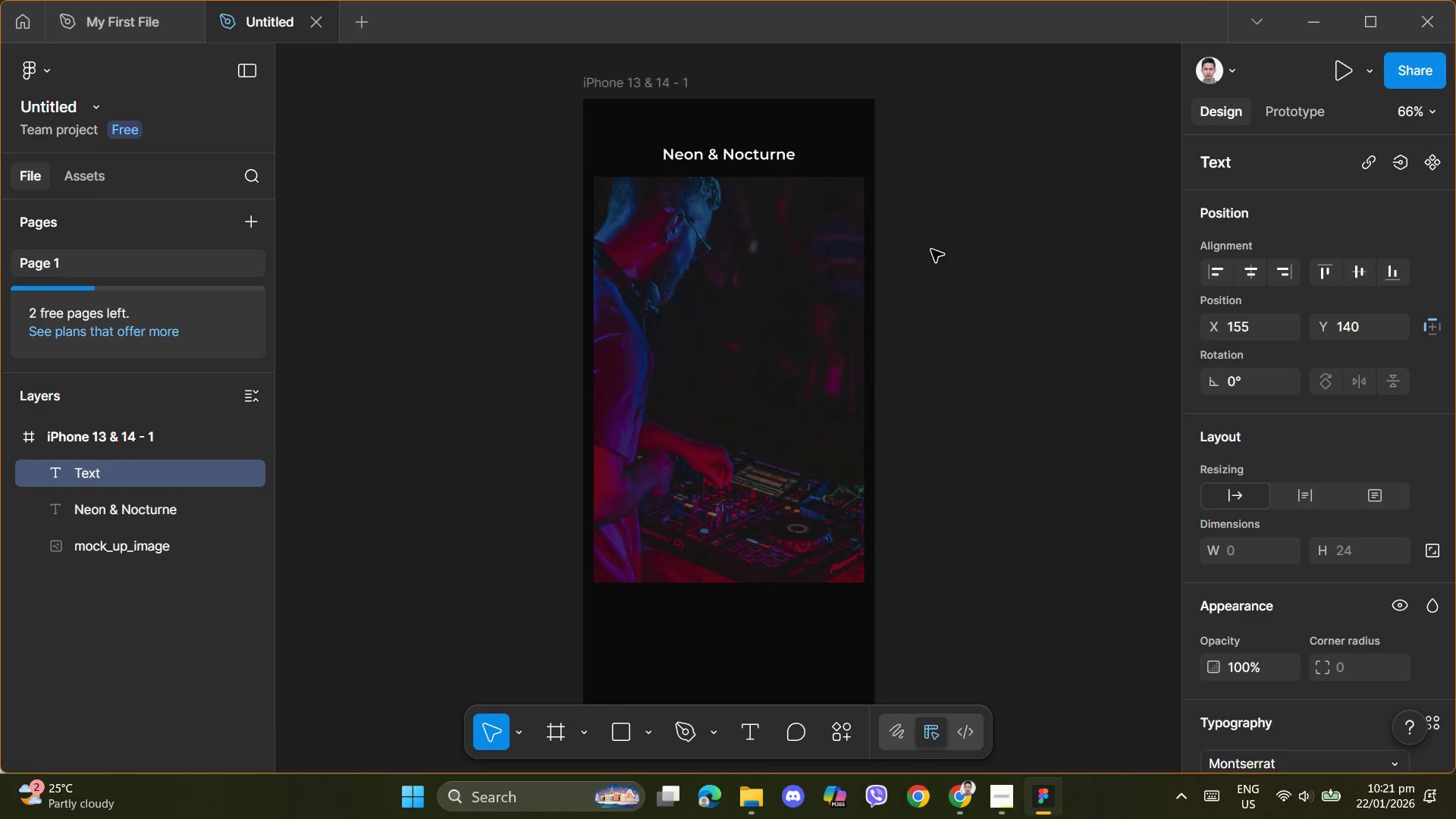 
type(The )
 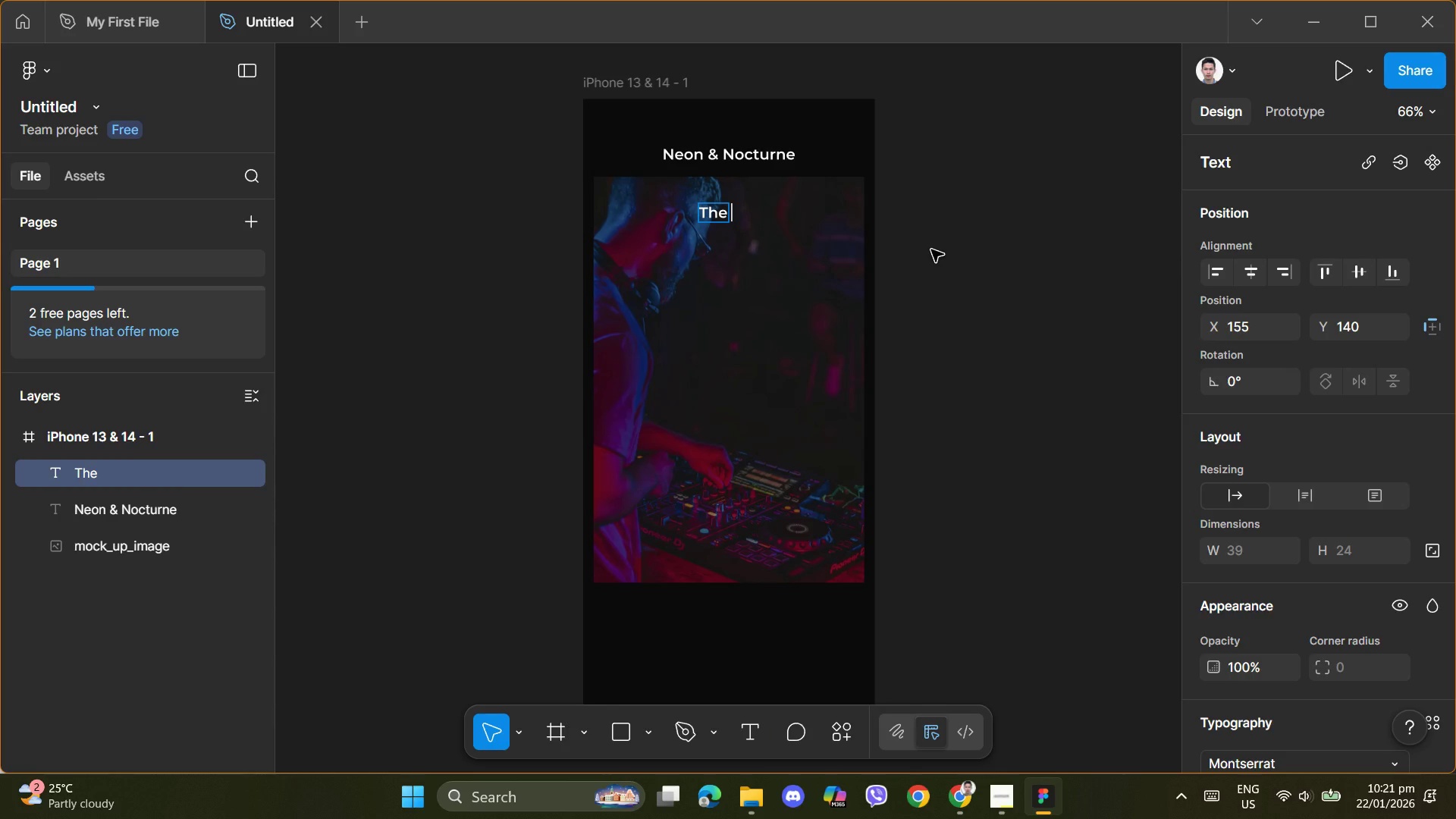 
type(Ultimate)
 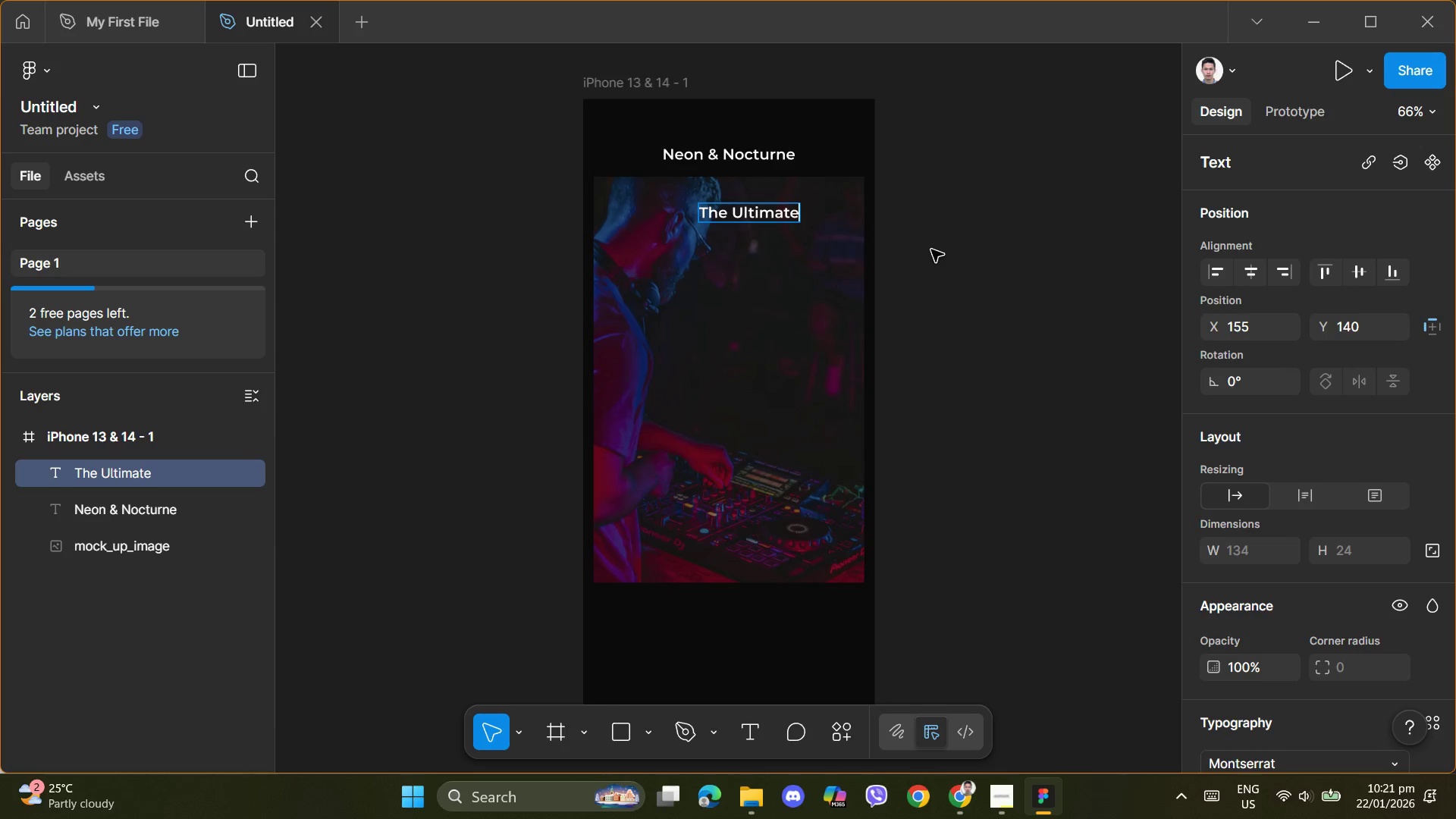 
key(Enter)
 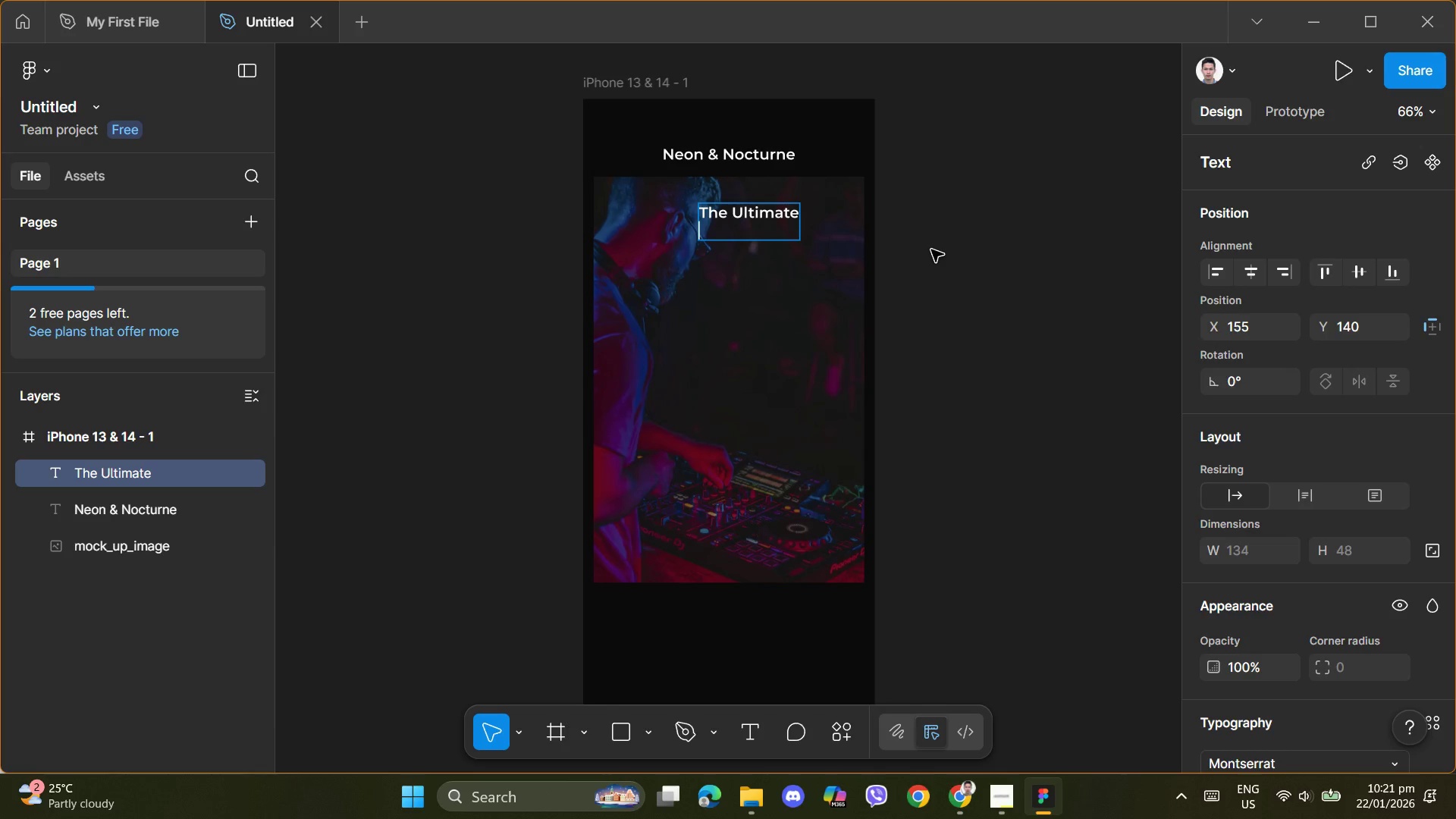 
type(Glow)
 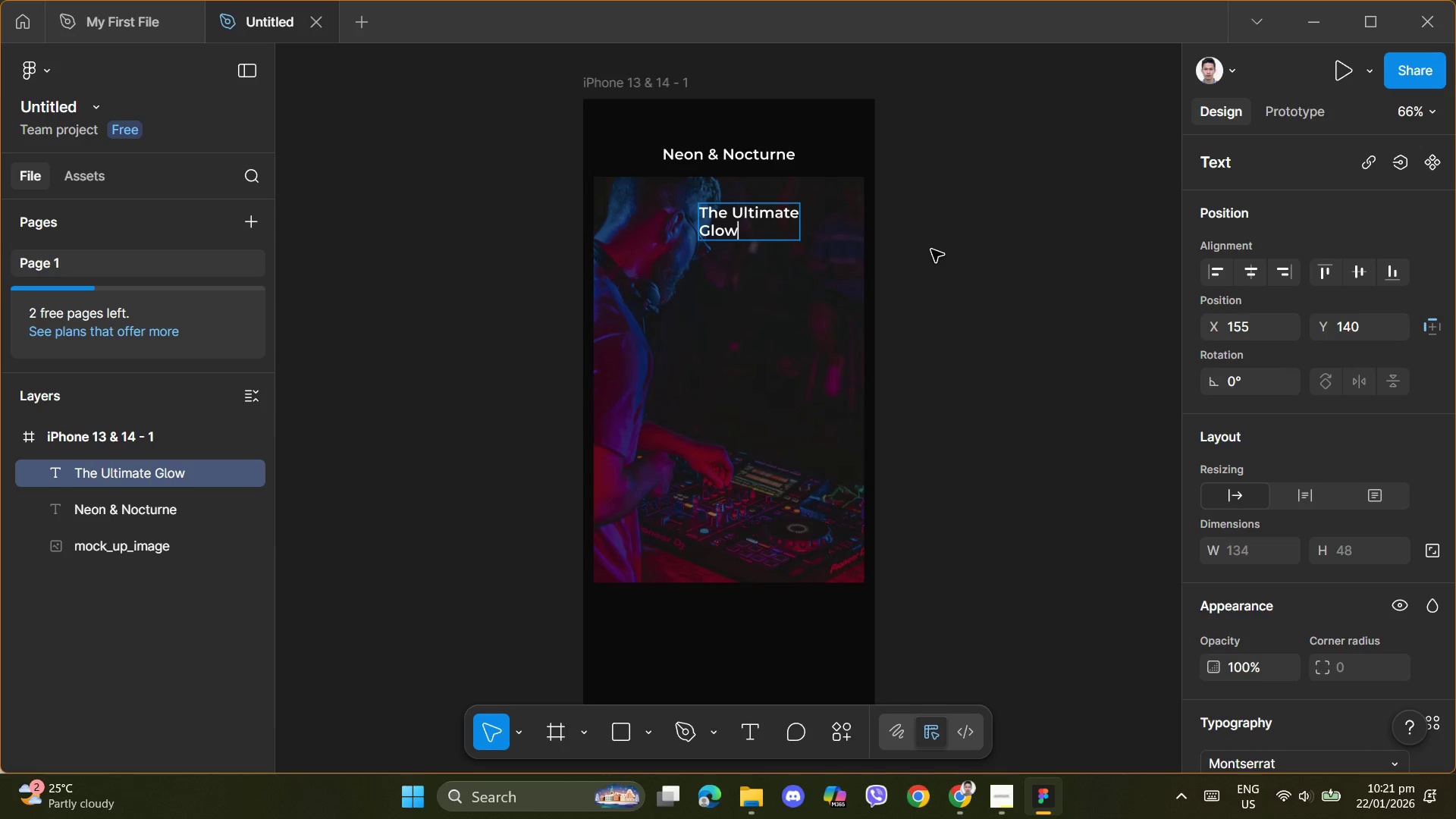 
type(-Up)
 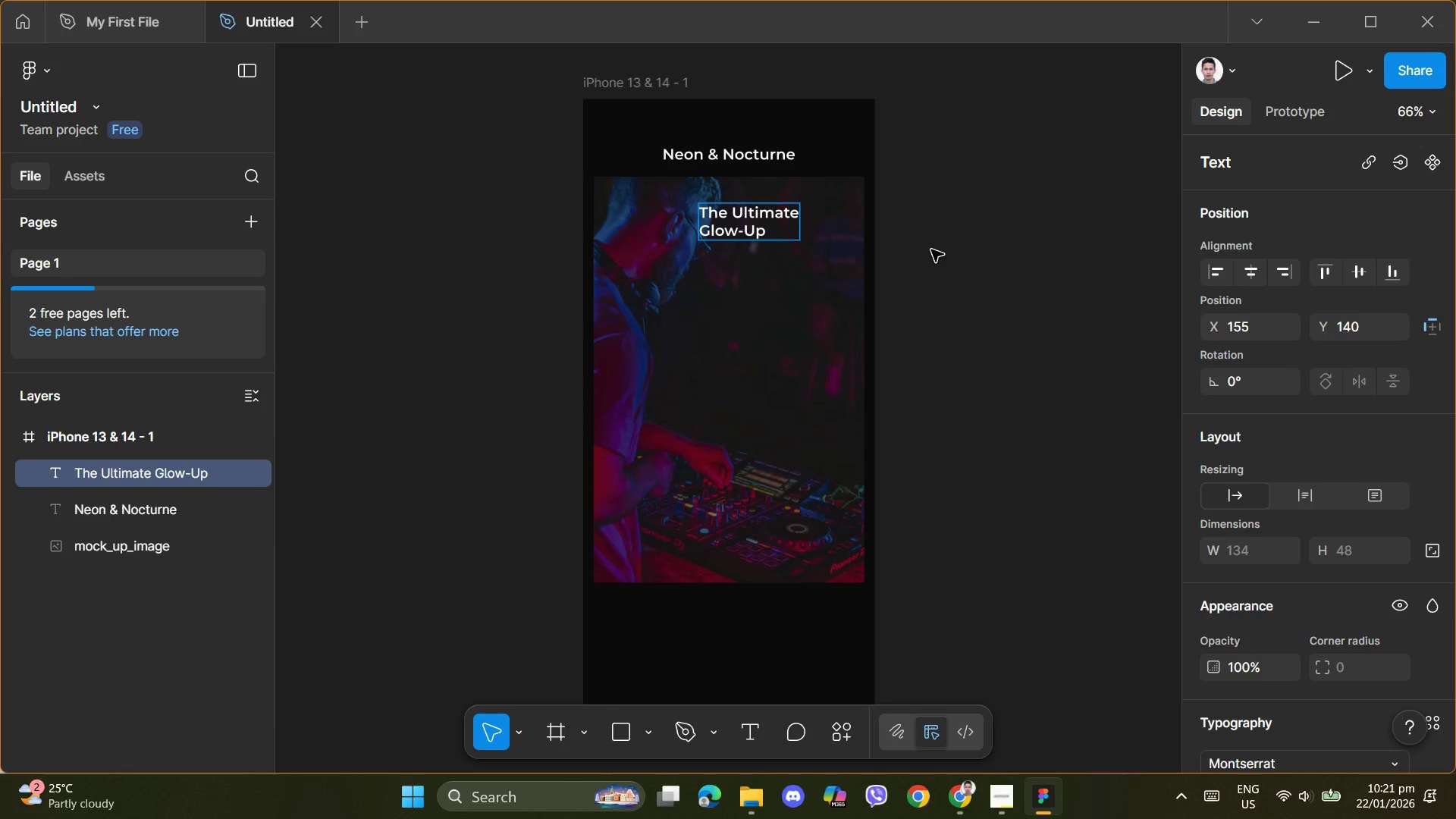 
key(Enter)
 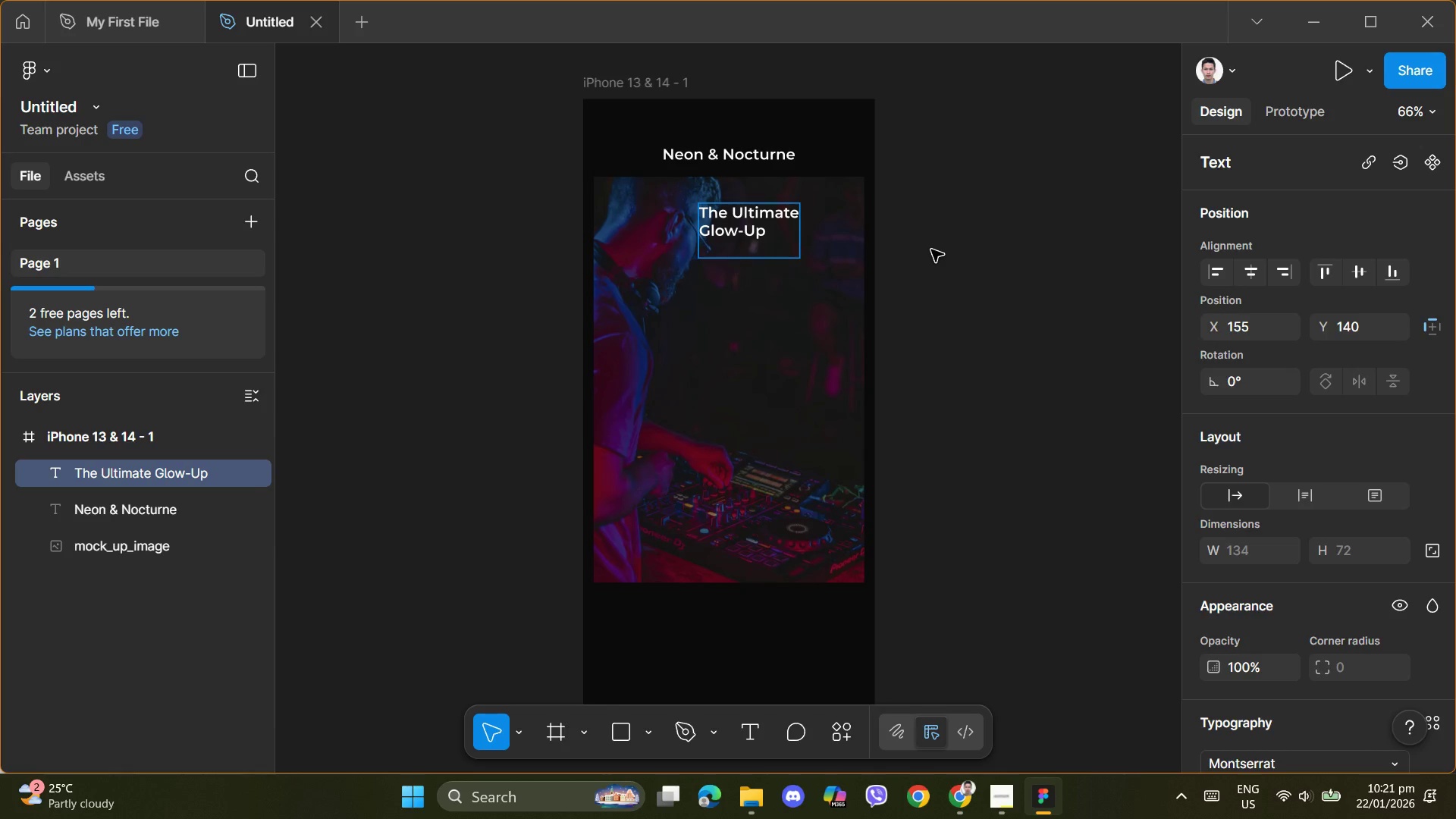 
hold_key(key=ShiftLeft, duration=0.39)
 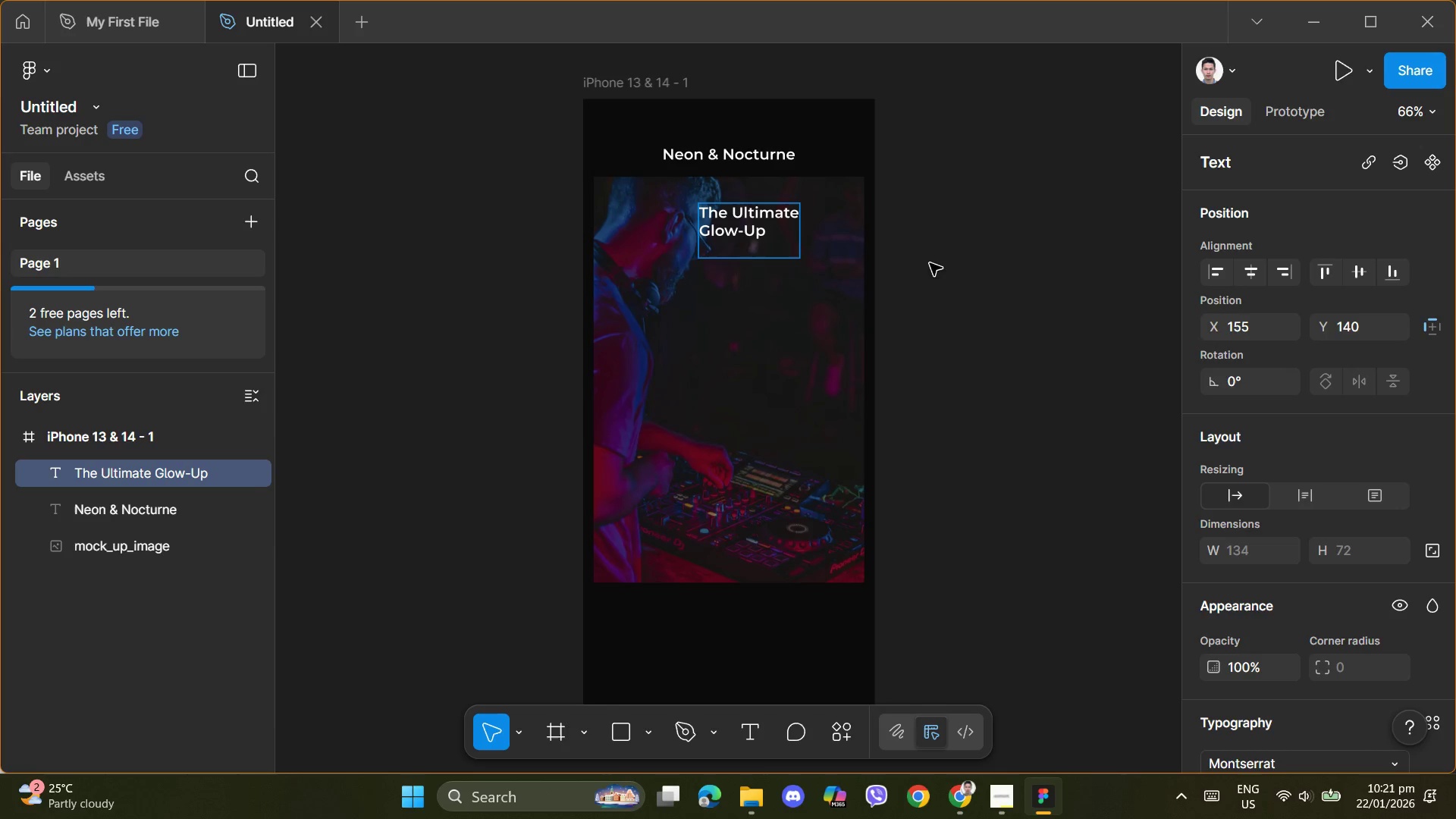 
left_click([783, 234])
 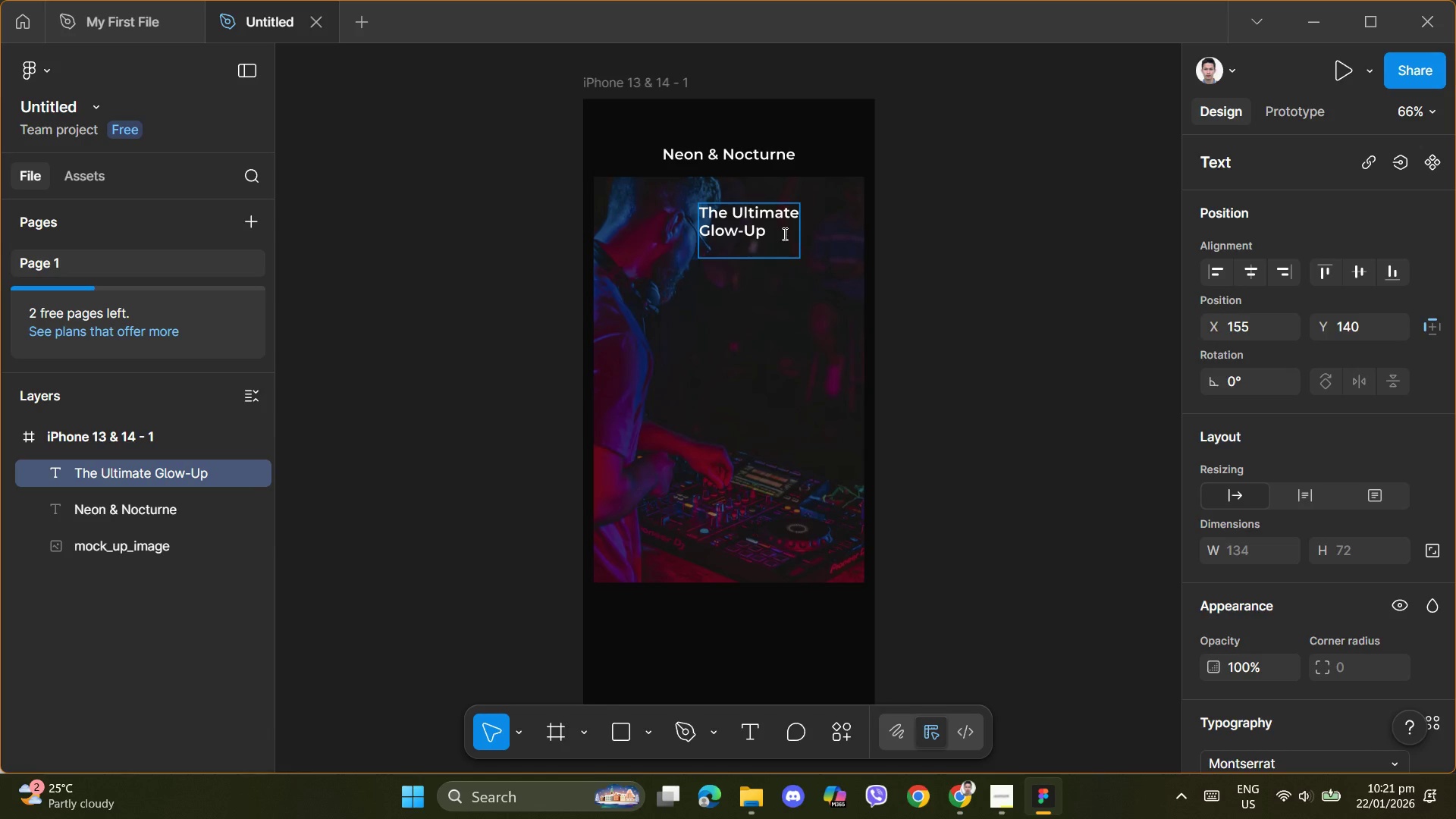 
key(Backspace)
 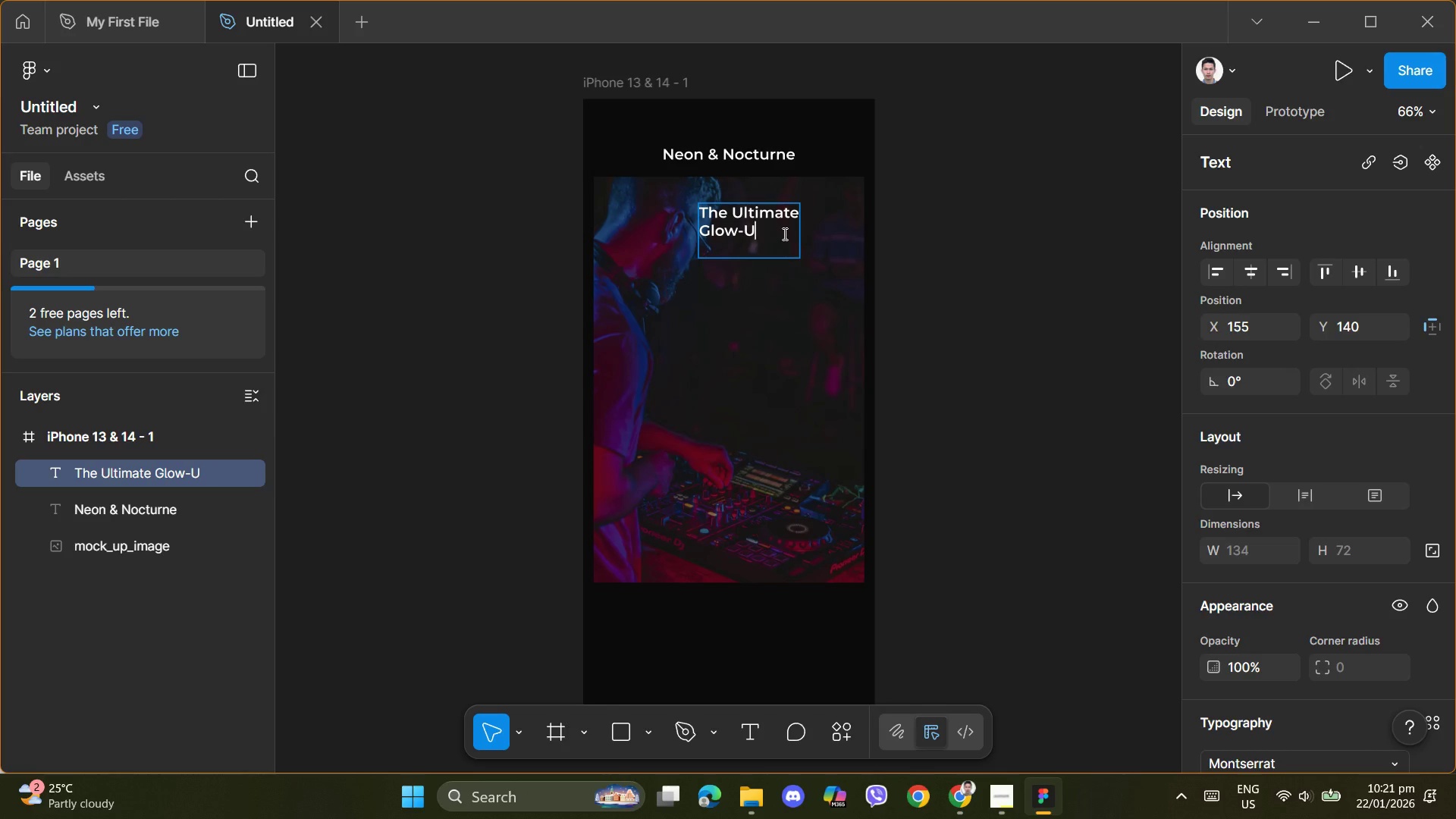 
key(Backspace)
 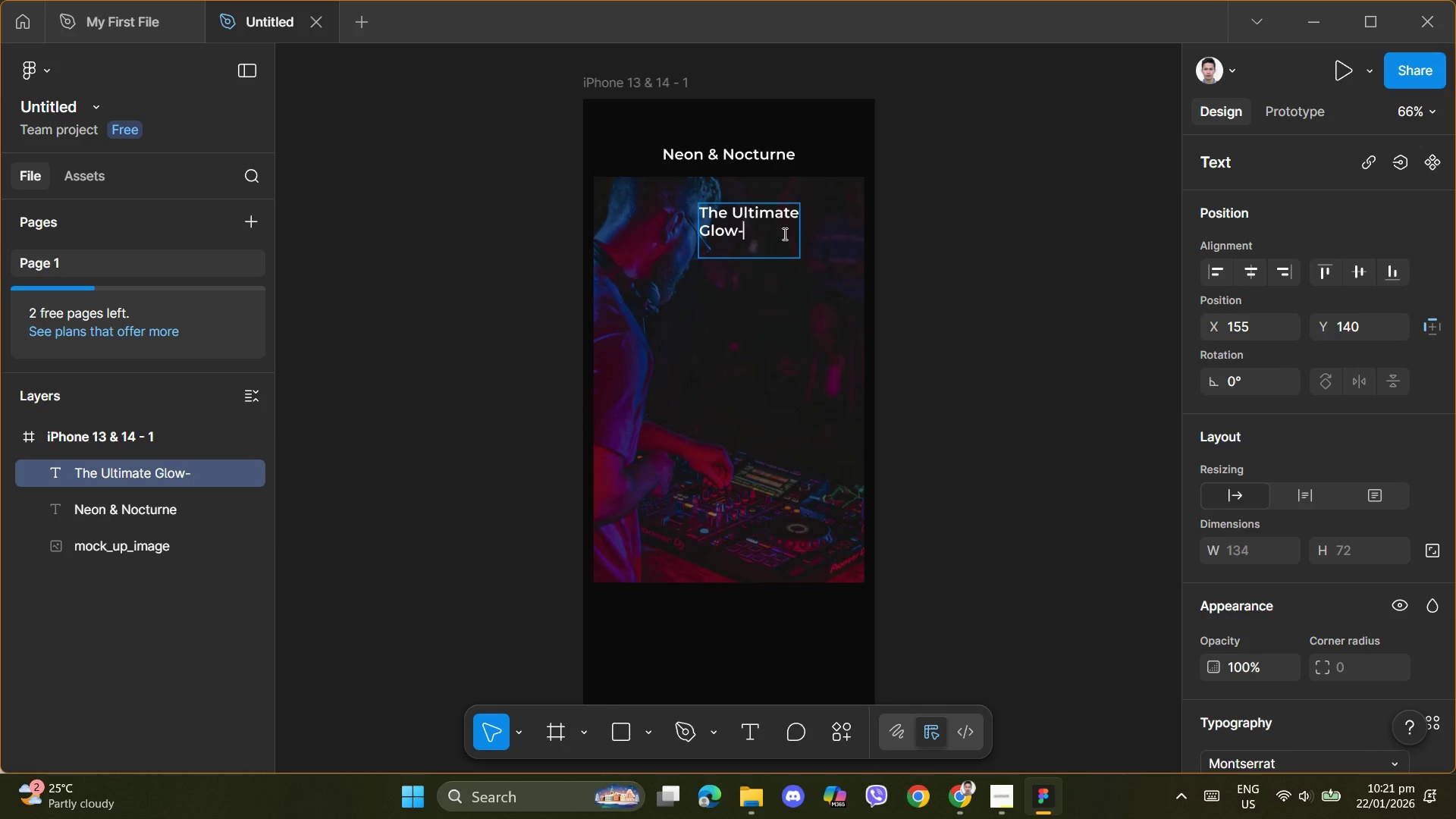 
key(Backspace)
 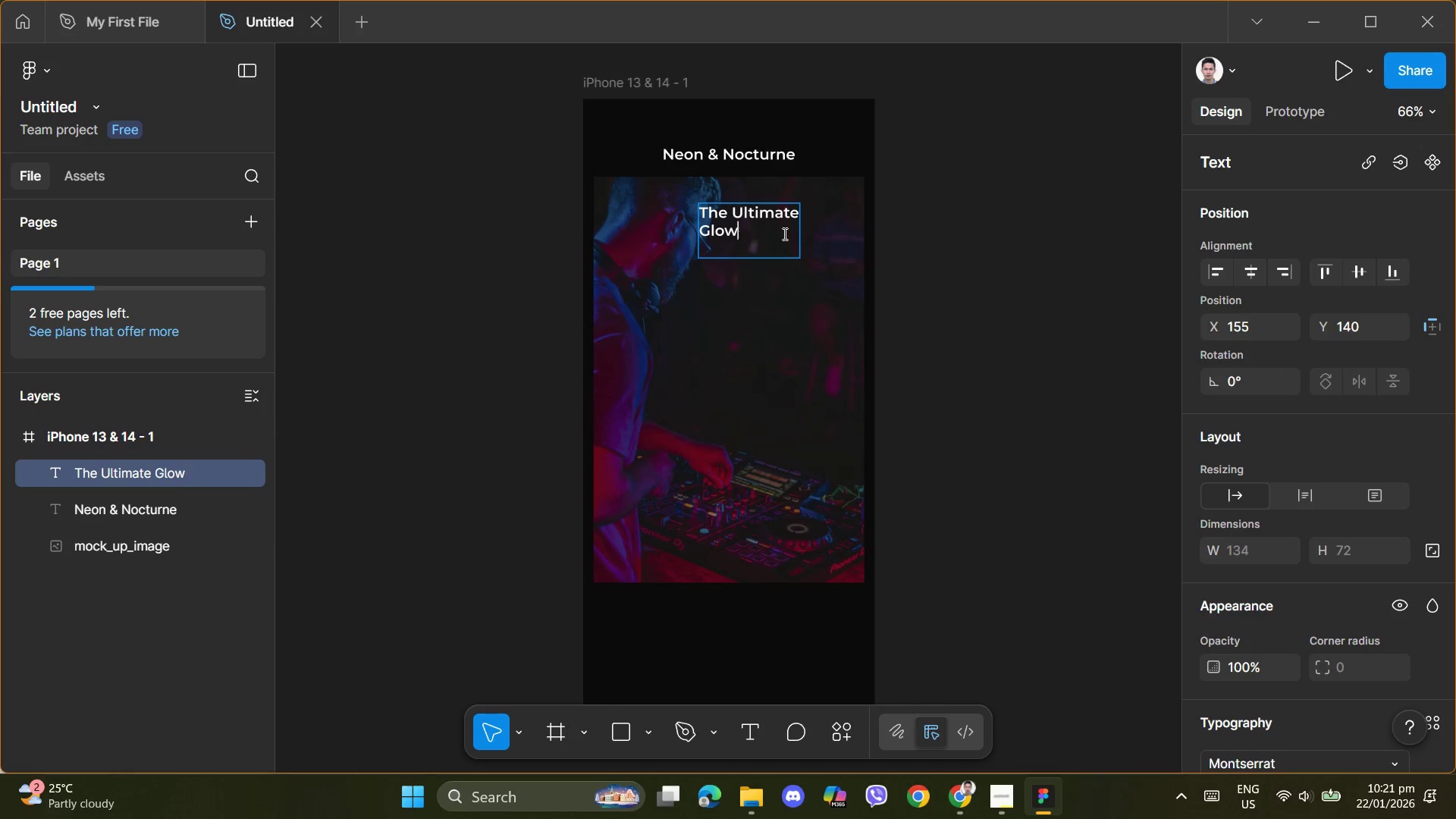 
key(Backspace)
 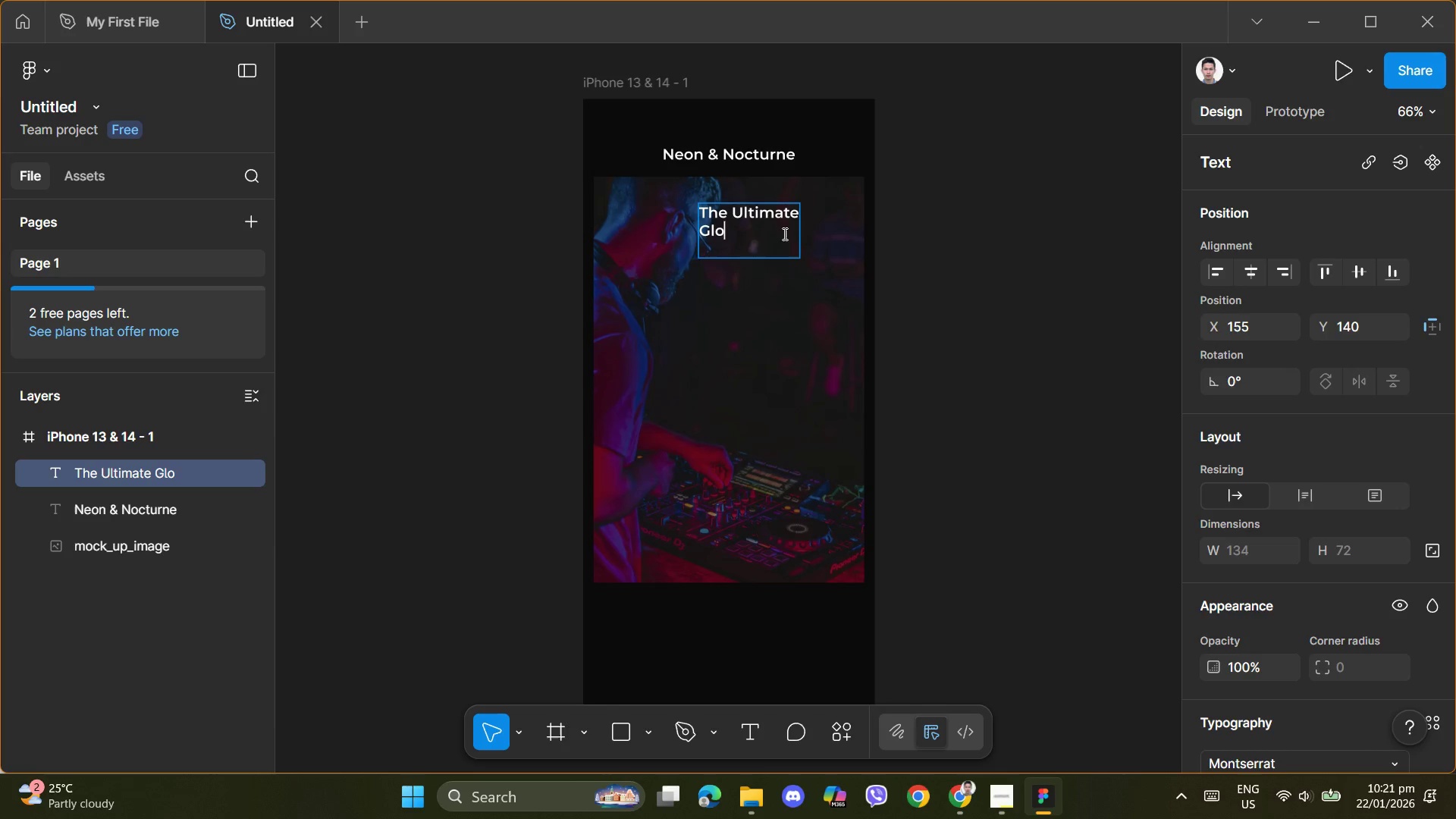 
key(Backspace)
 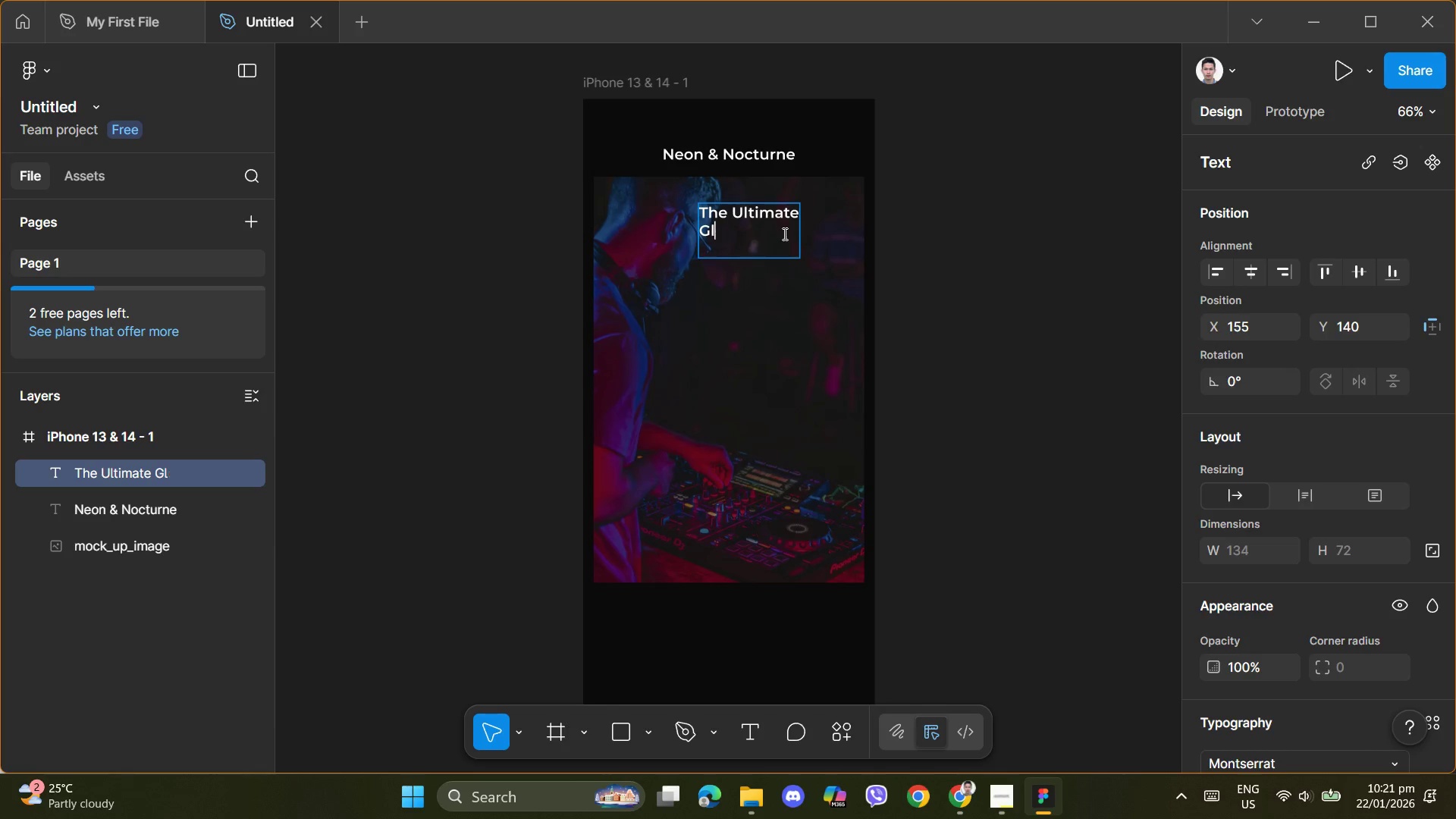 
key(Backspace)
 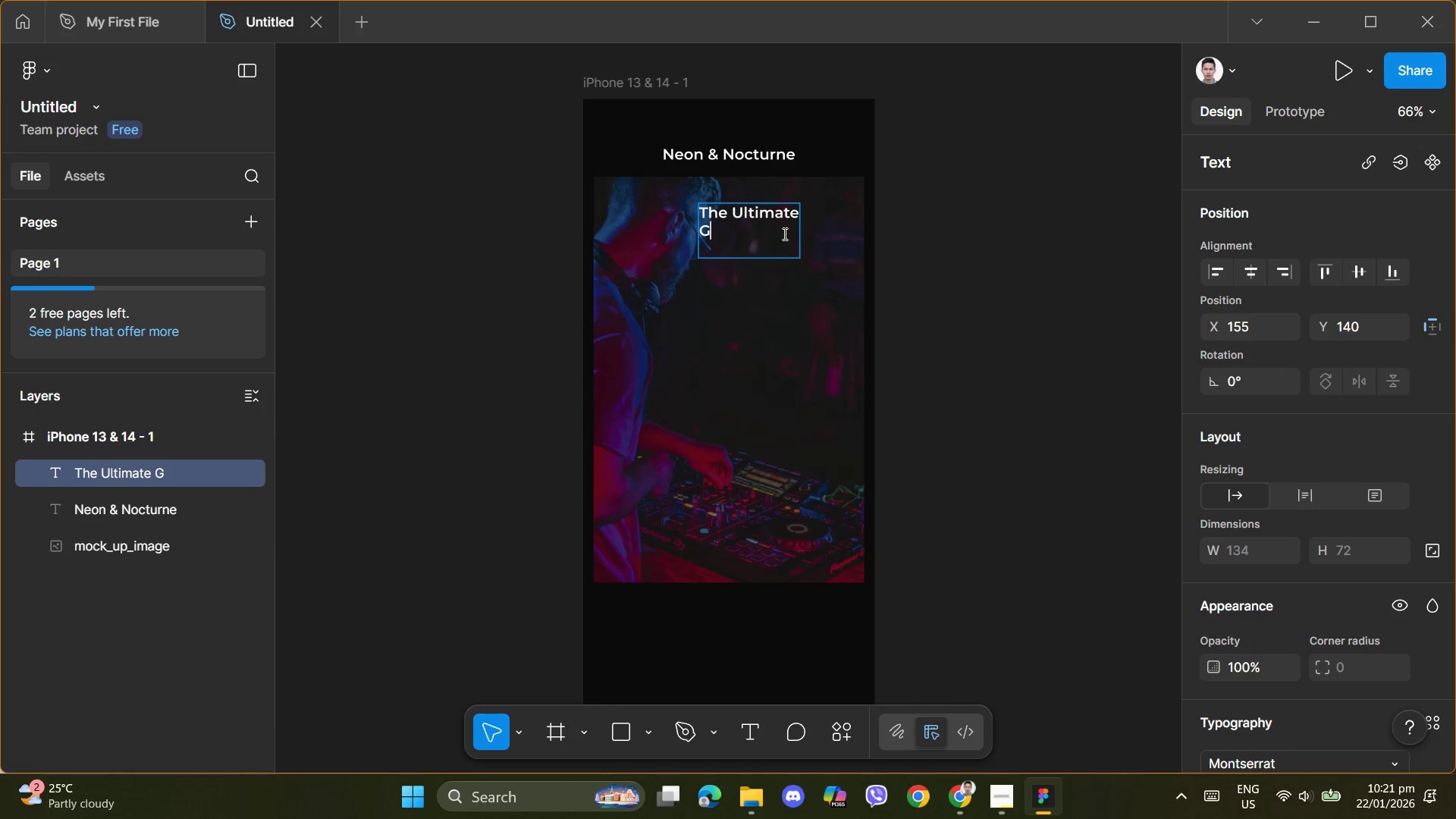 
key(Backspace)
 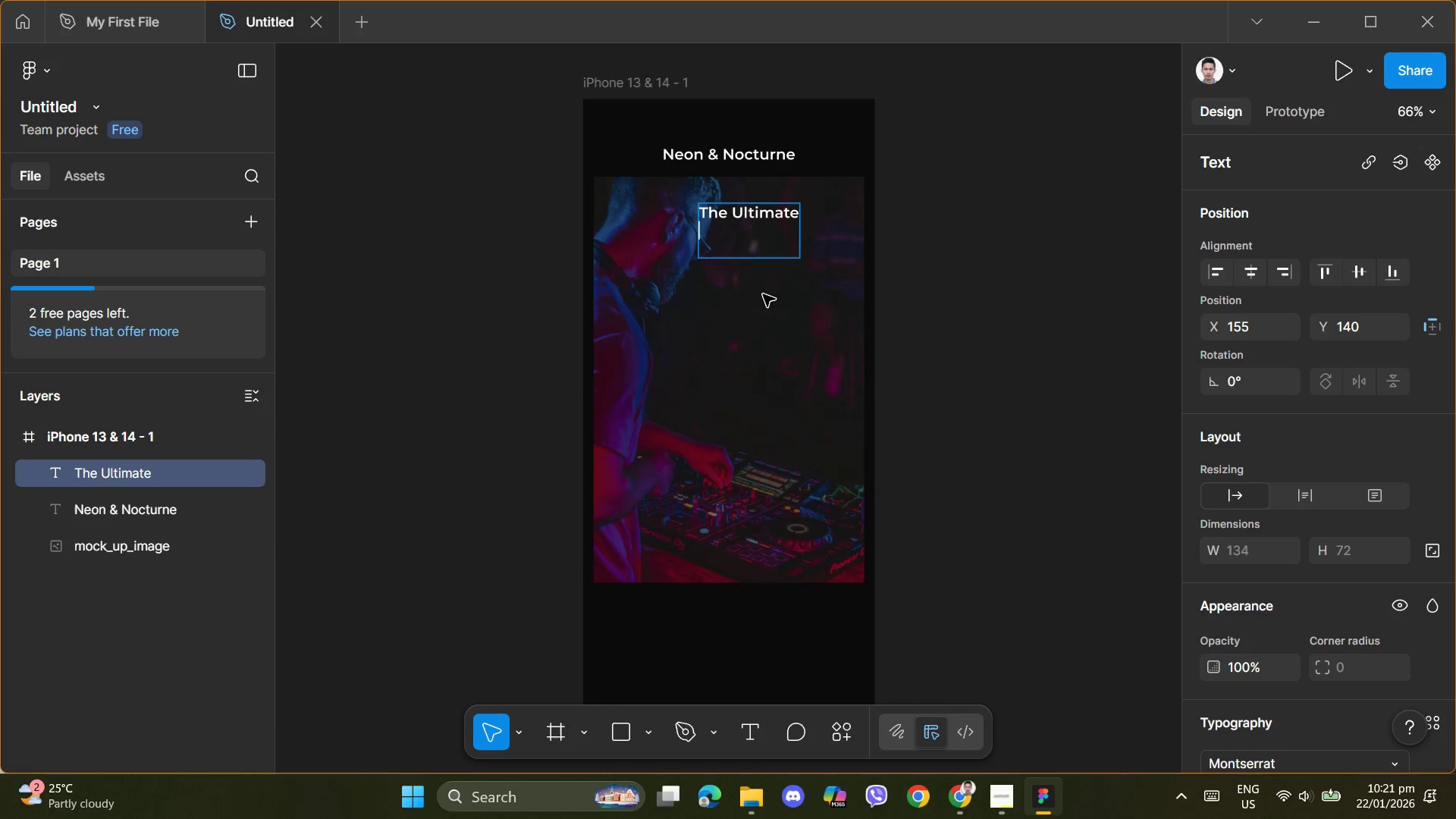 
left_click([787, 341])
 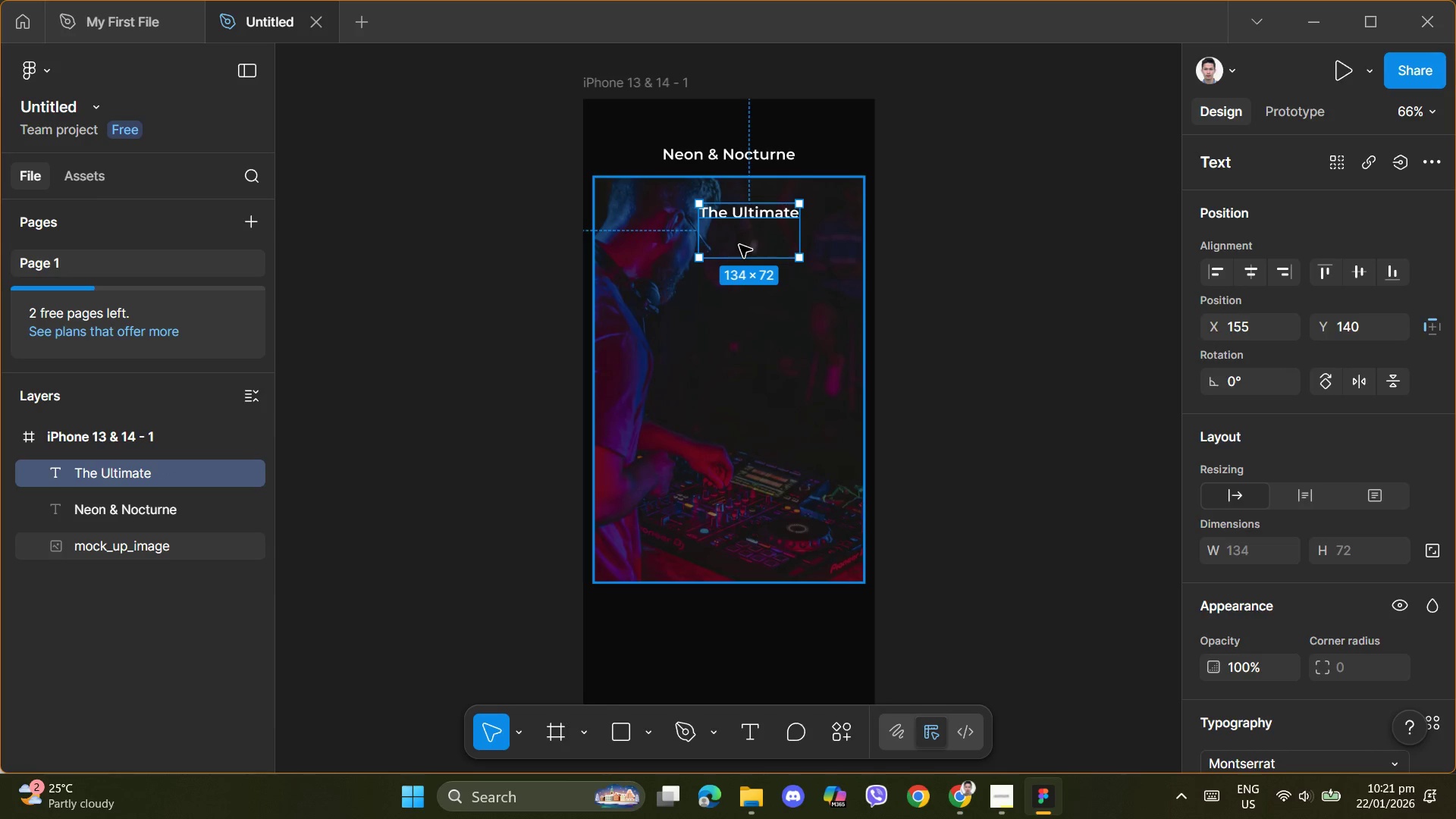 
left_click([739, 245])
 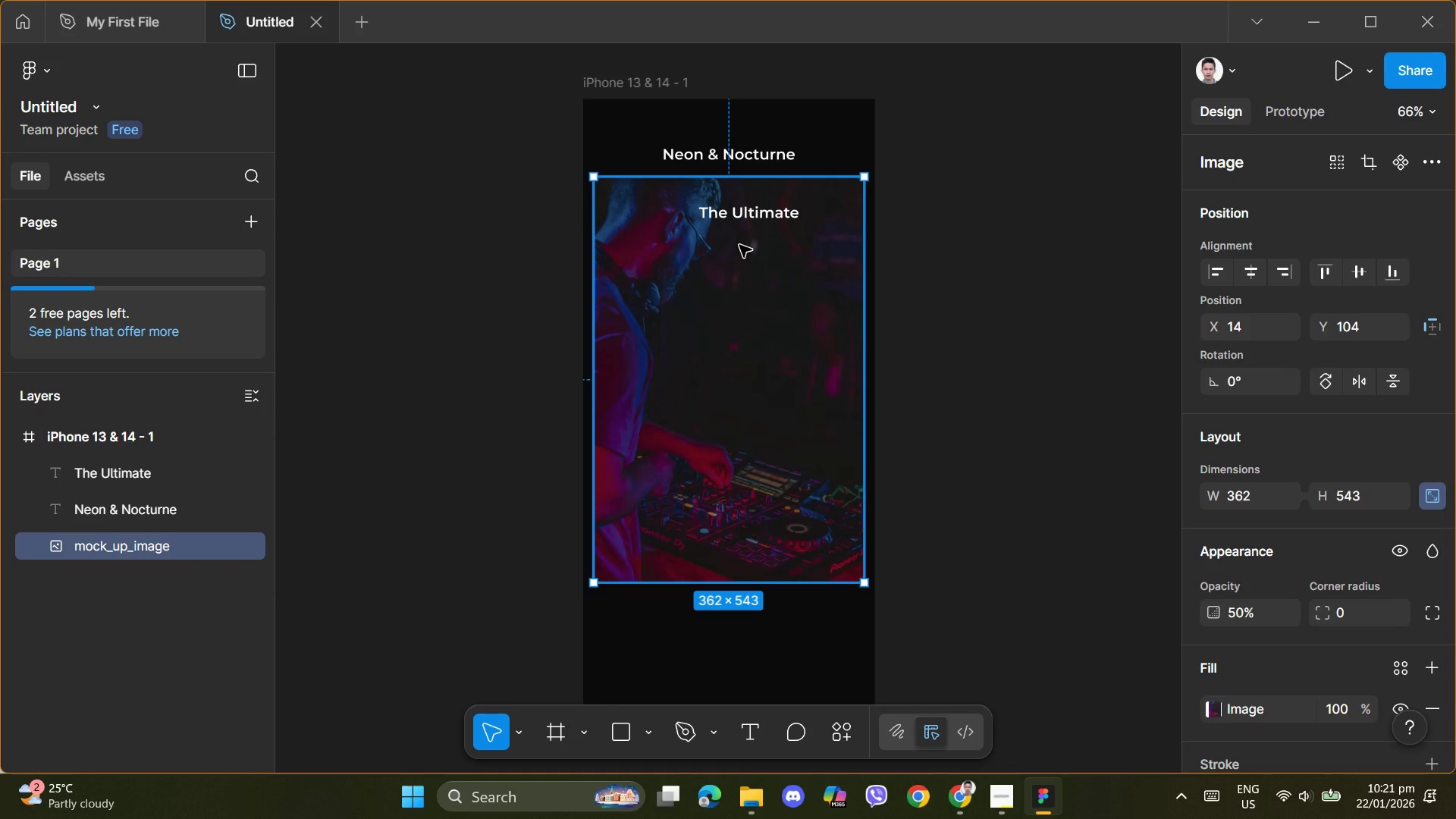 
hold_key(key=ControlLeft, duration=0.56)
 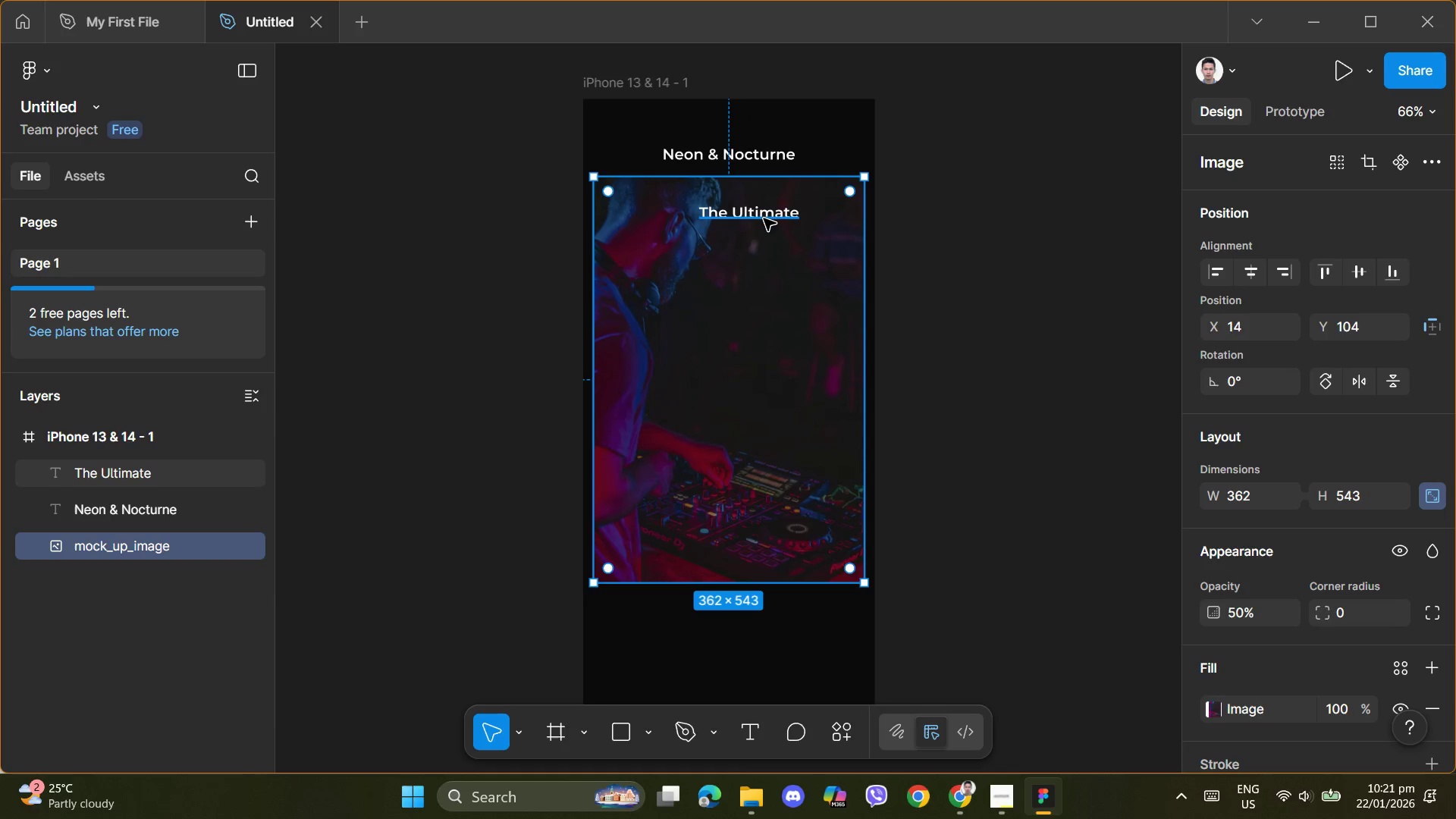 
double_click([764, 218])
 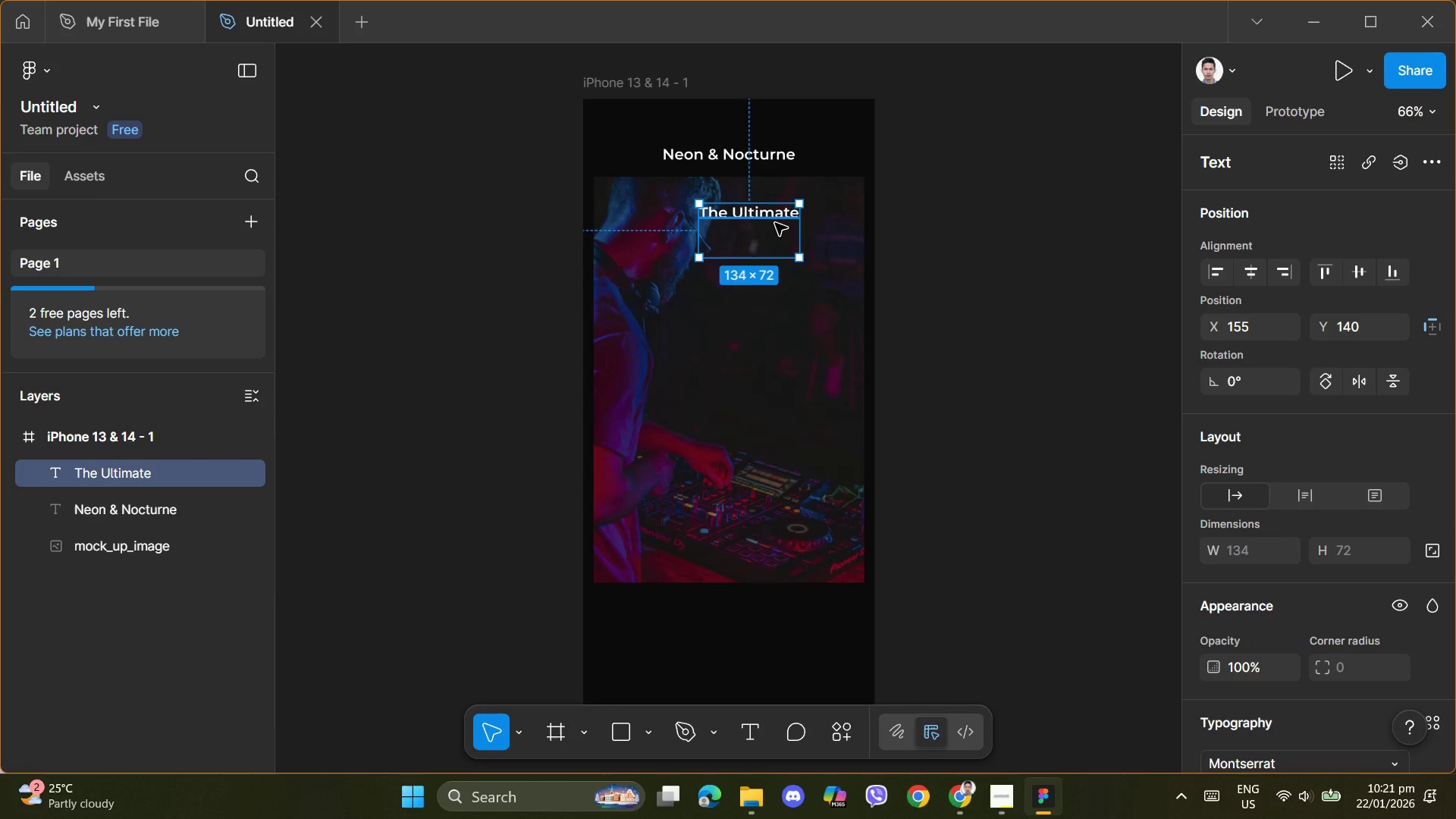 
key(Delete)
 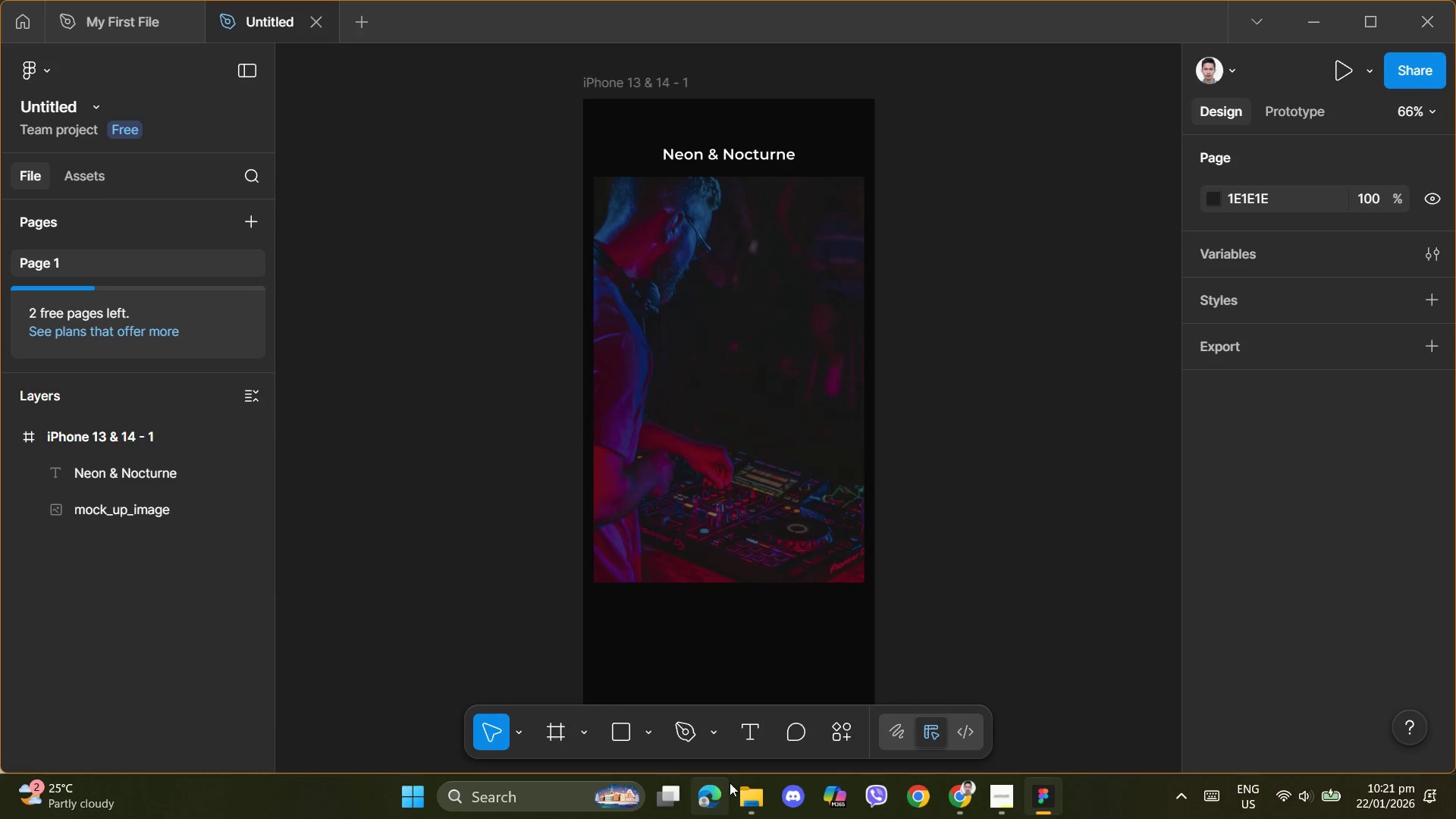 
left_click([755, 739])
 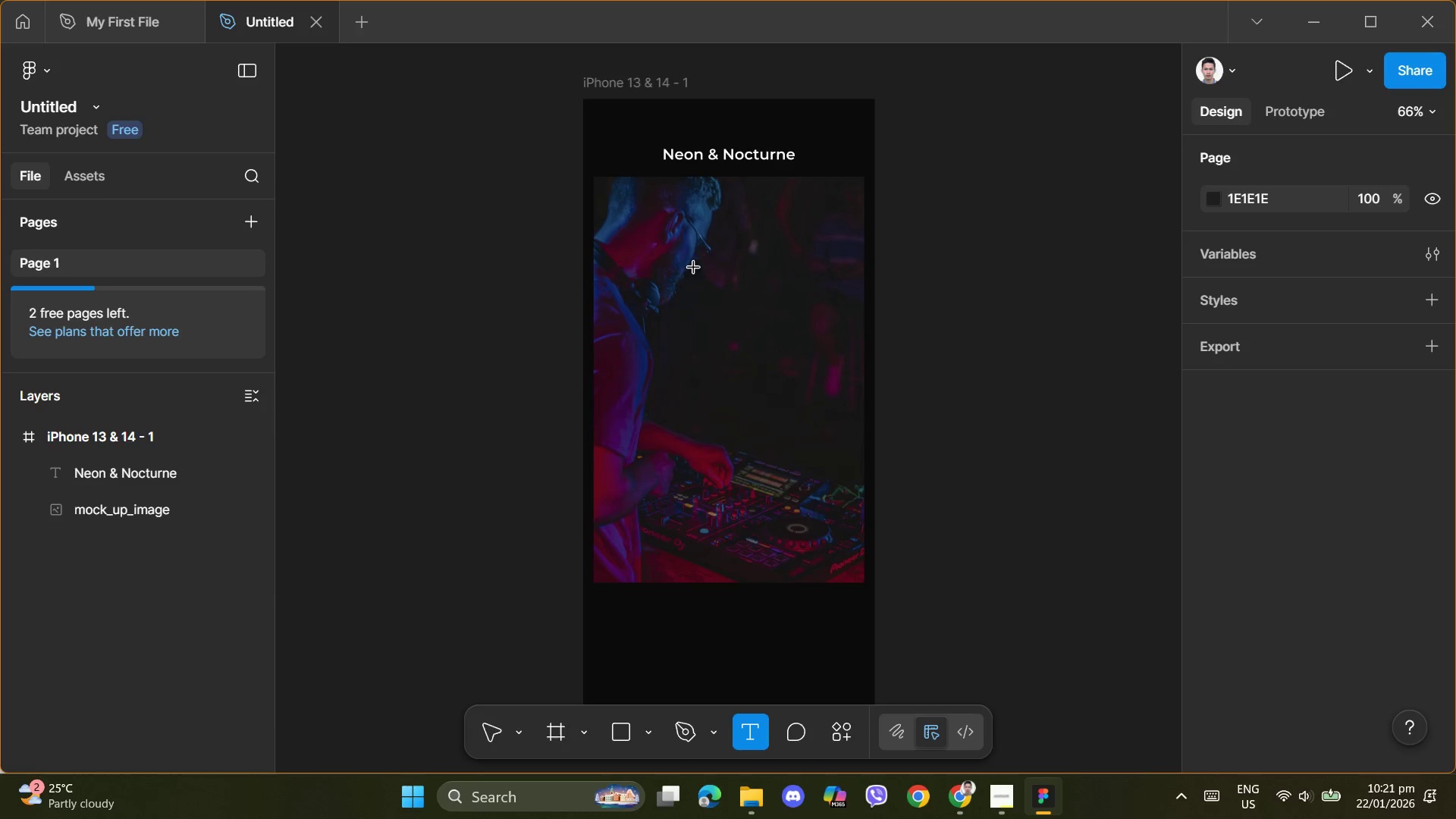 
left_click([693, 232])
 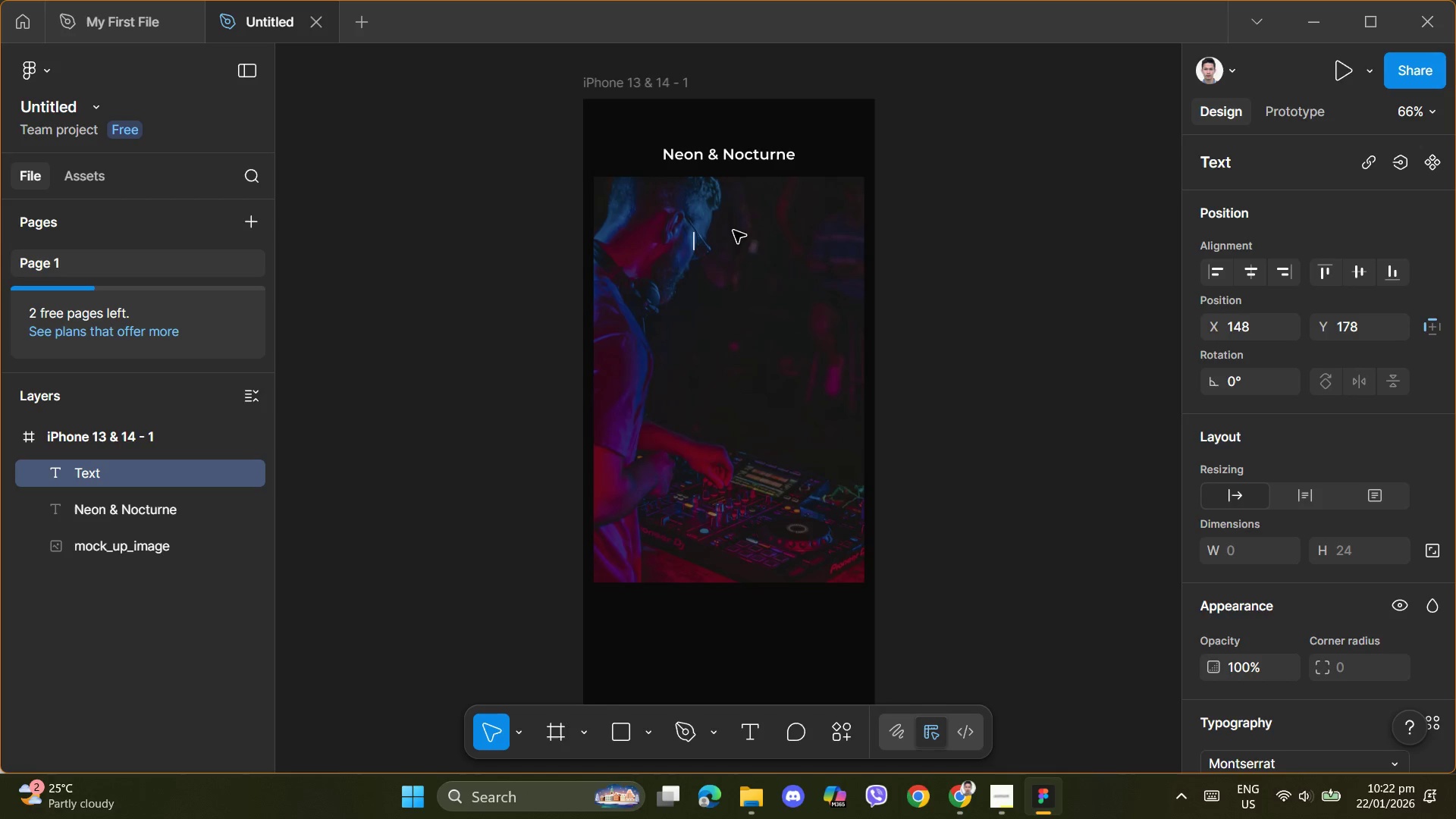 
type(The Ultimate)
 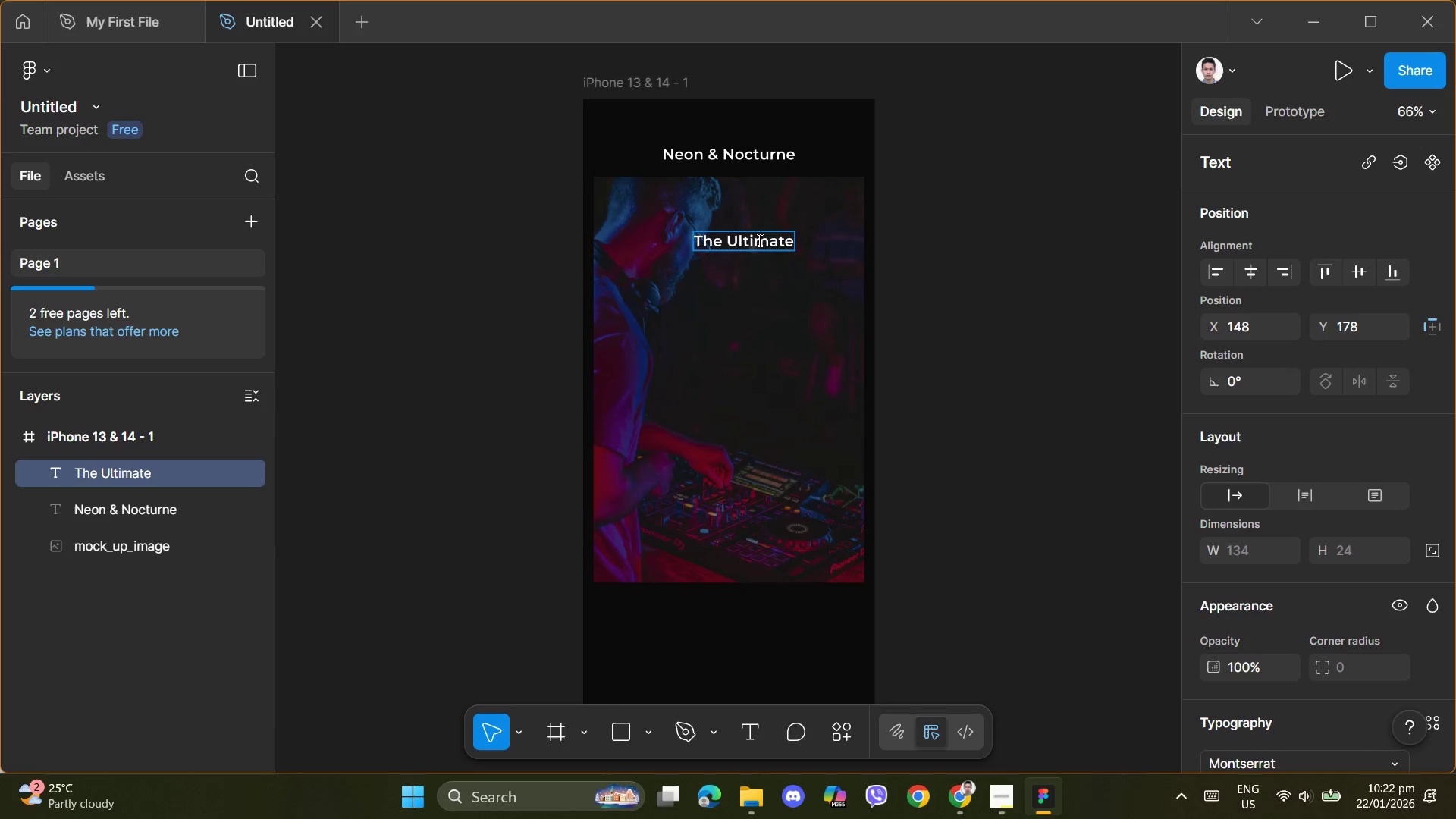 
scroll: coordinate [1325, 564], scroll_direction: down, amount: 2.0
 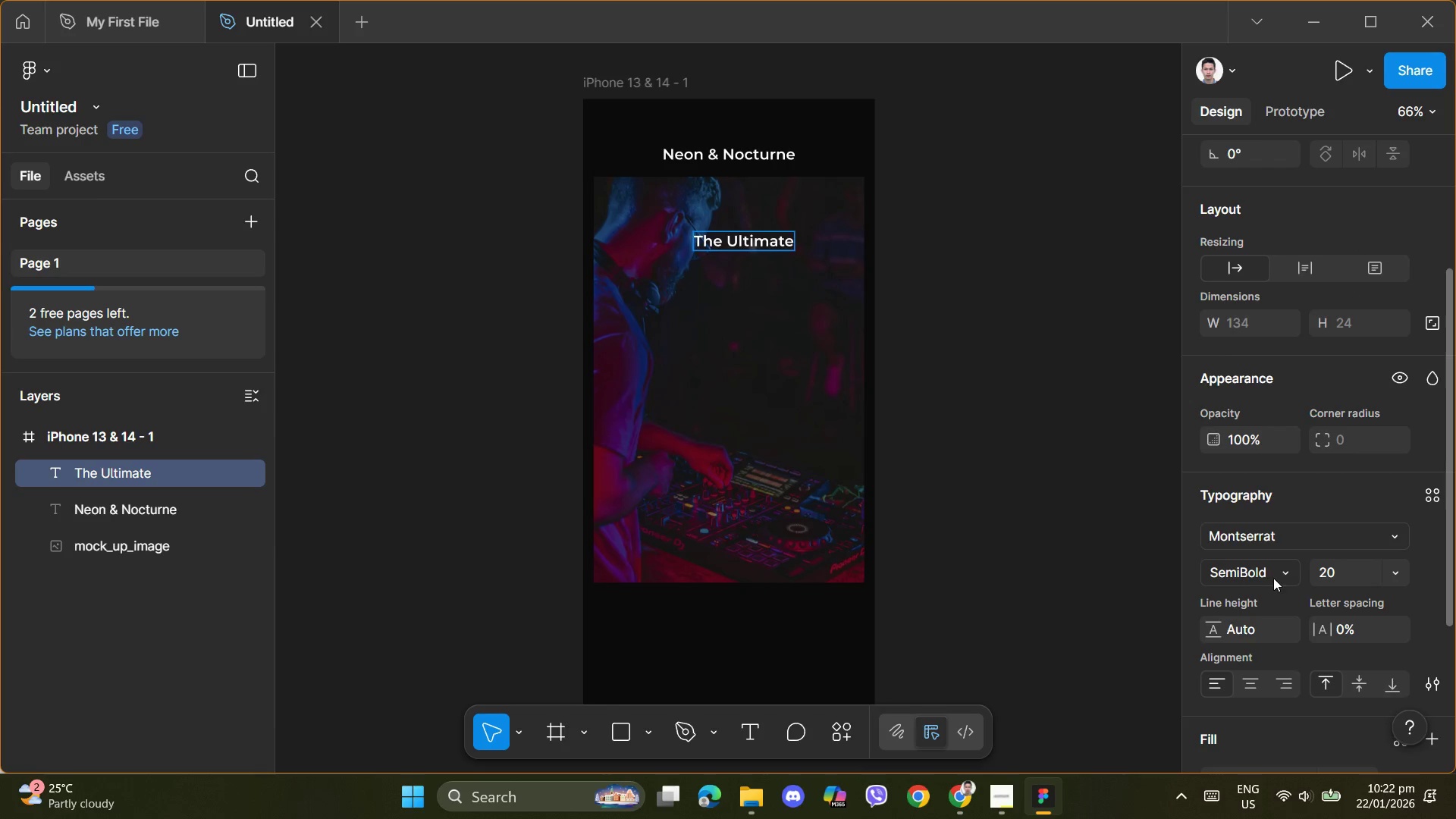 
left_click([1285, 572])
 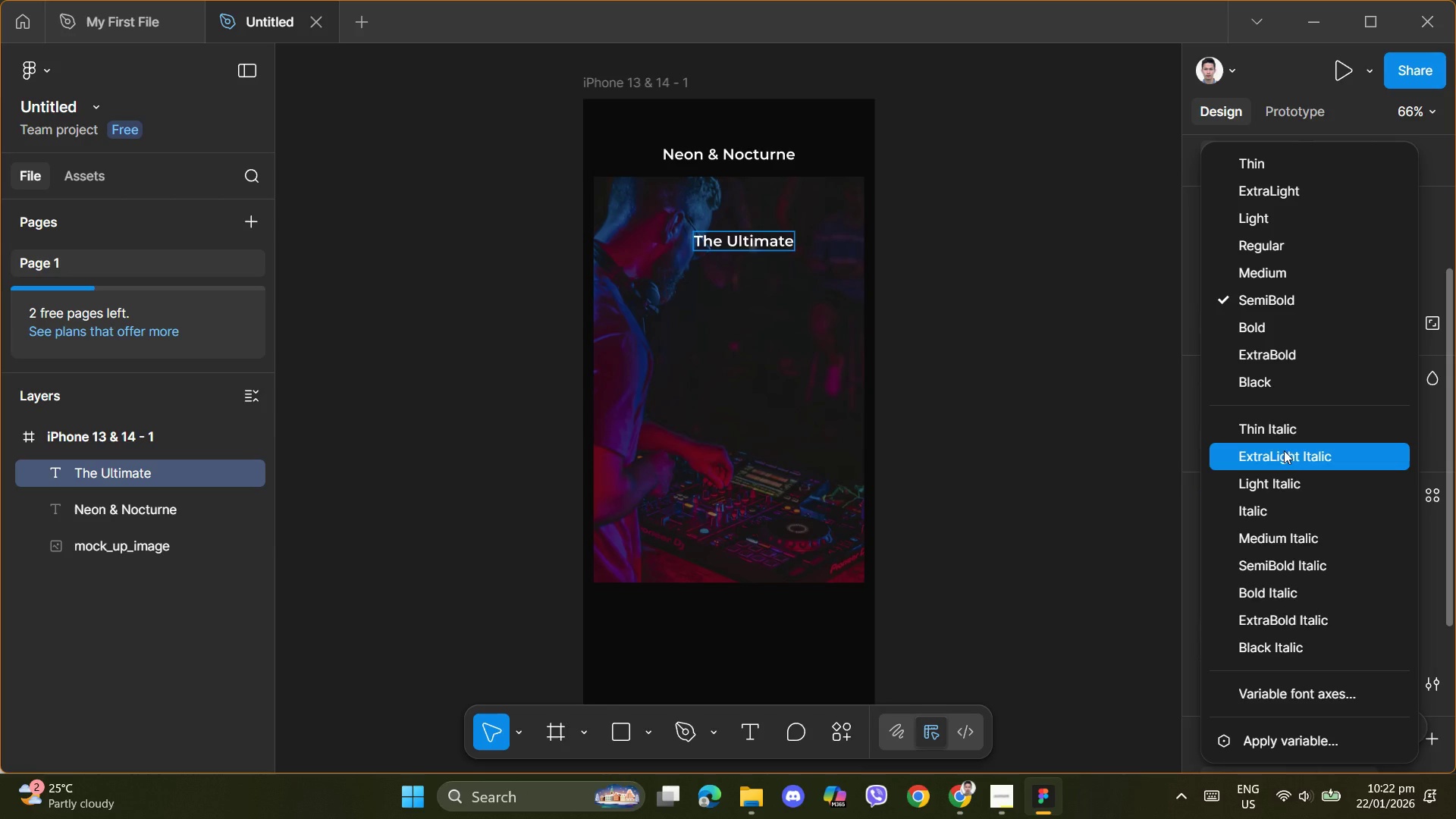 
left_click([1262, 328])
 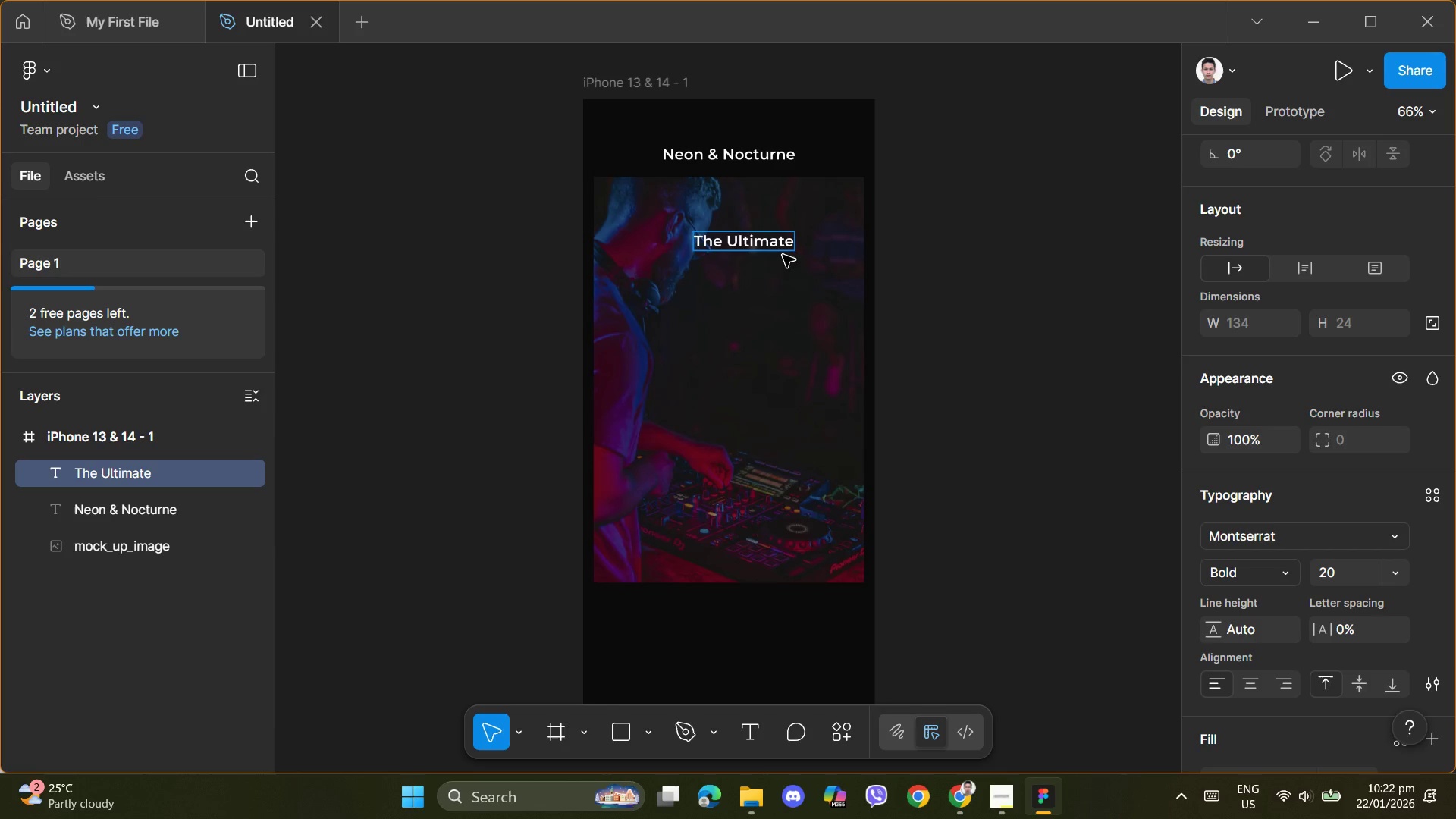 
left_click([778, 271])
 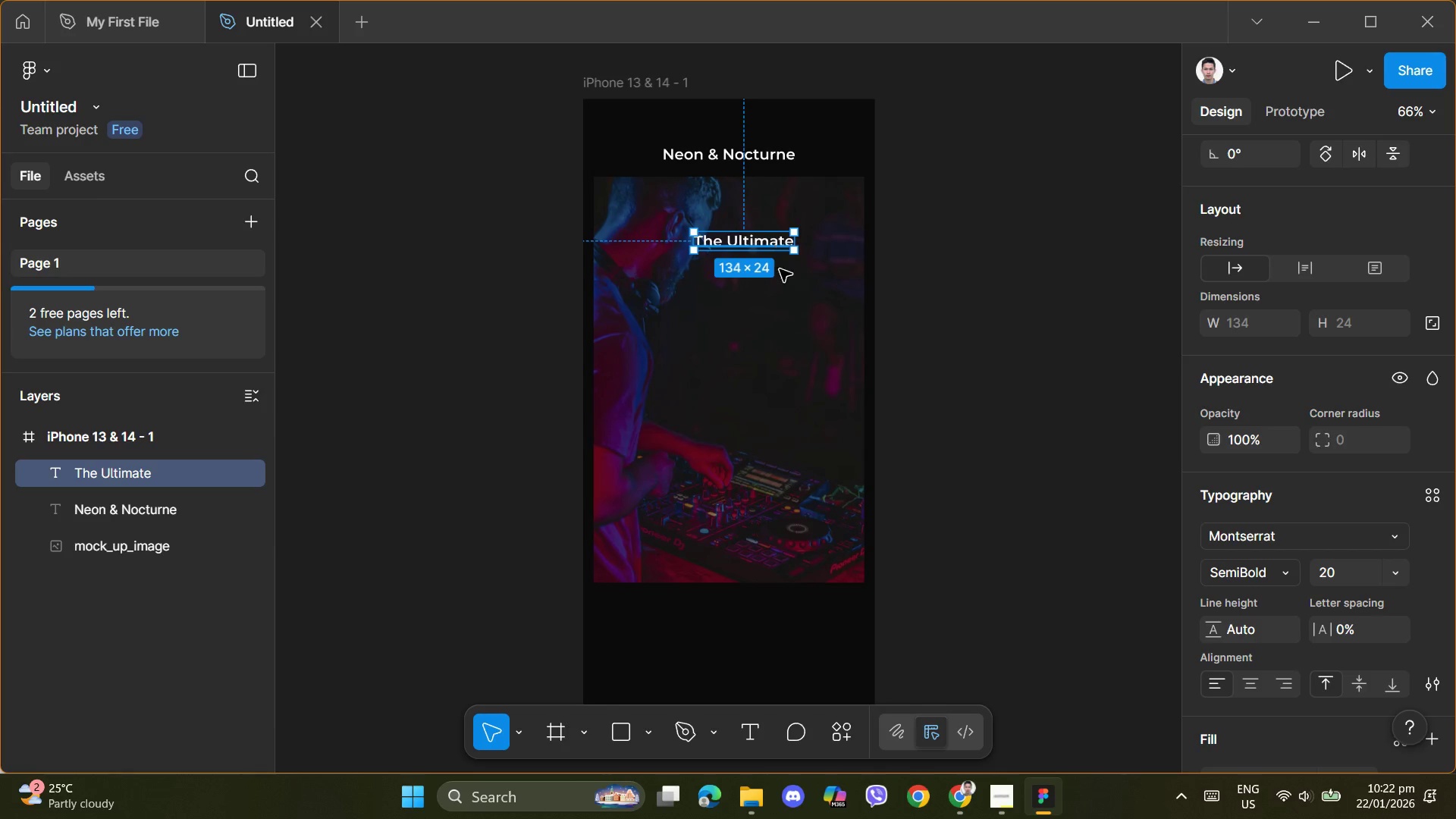 
left_click([796, 357])
 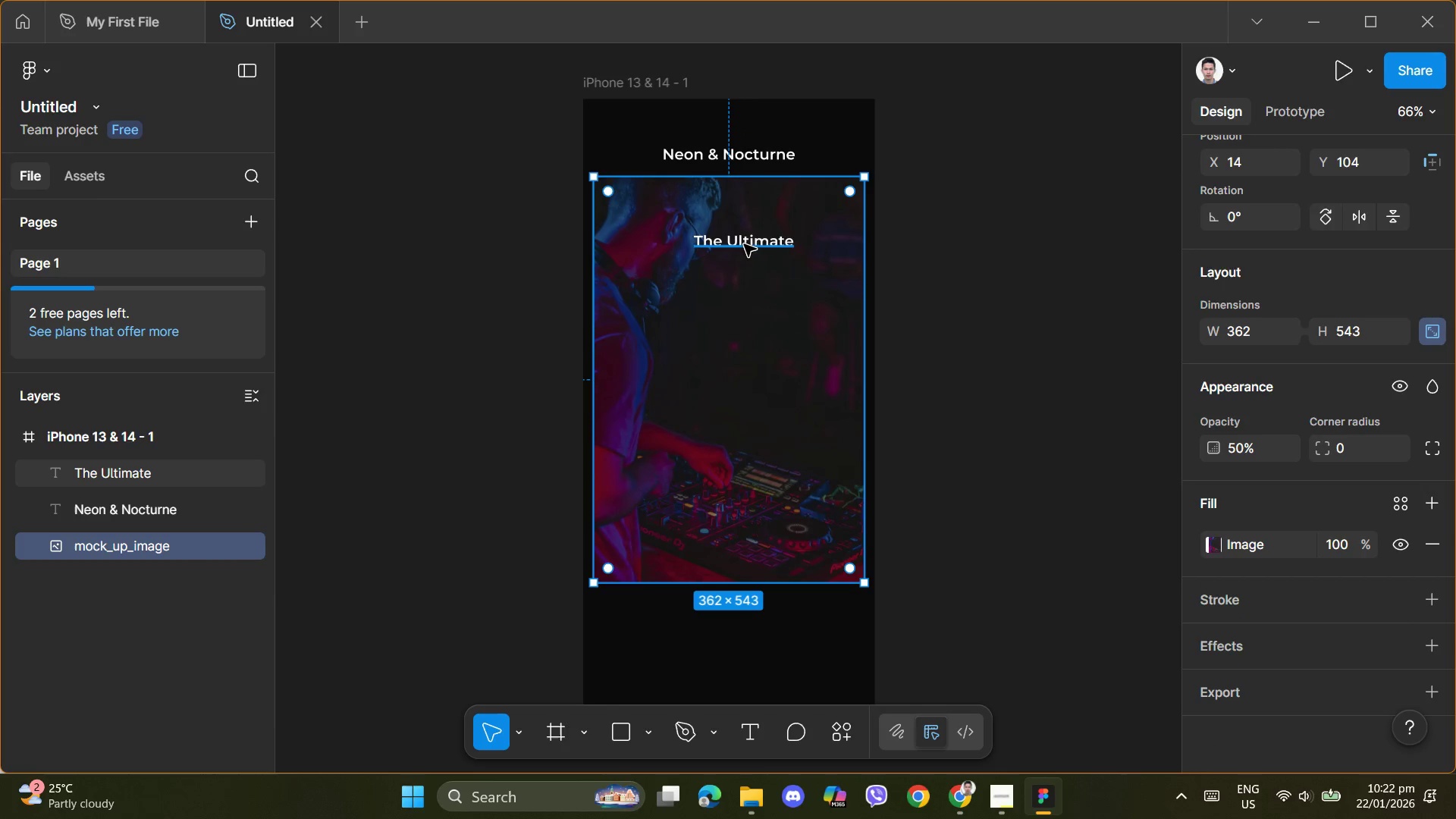 
left_click([743, 243])
 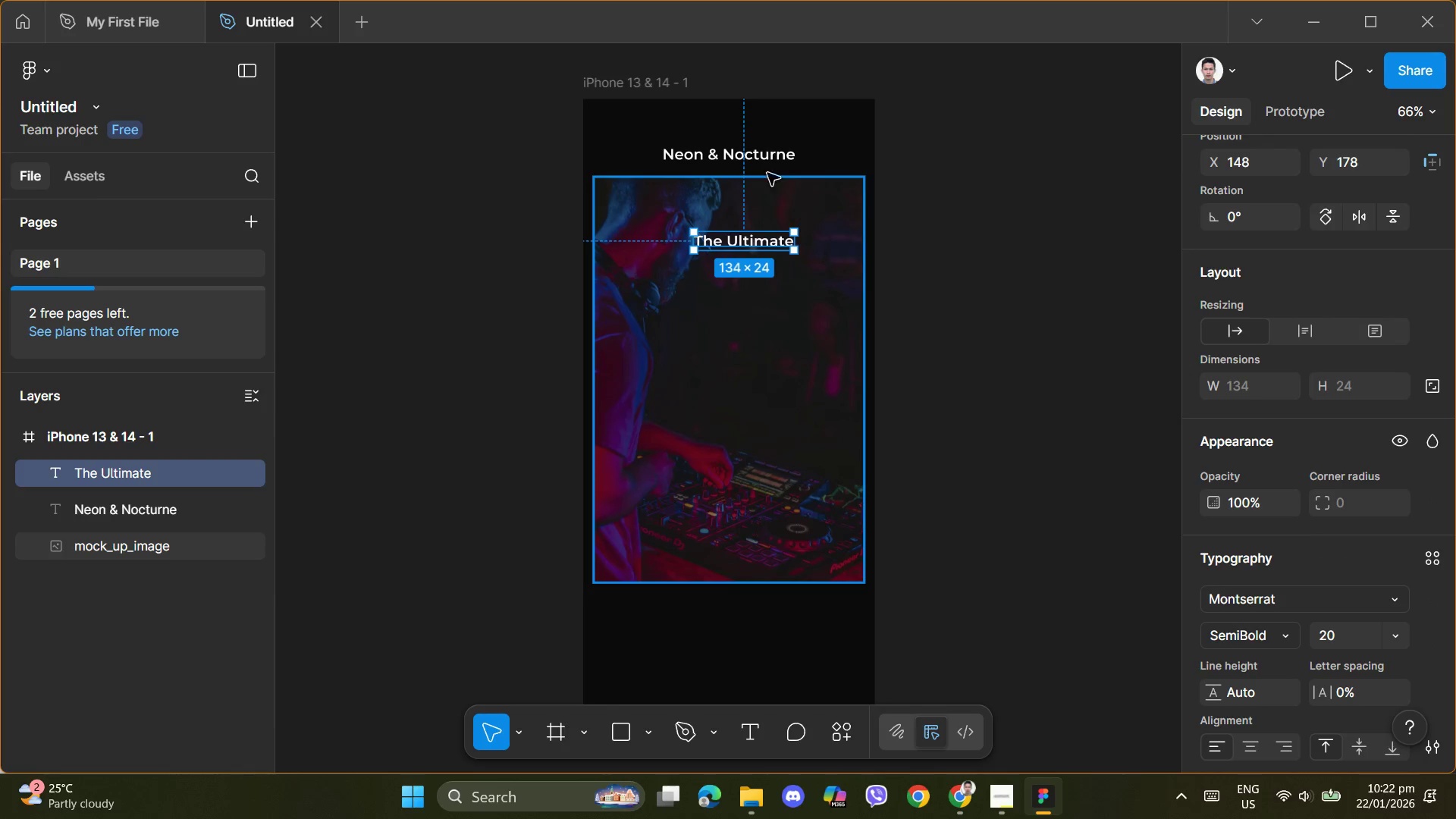 
left_click([769, 158])
 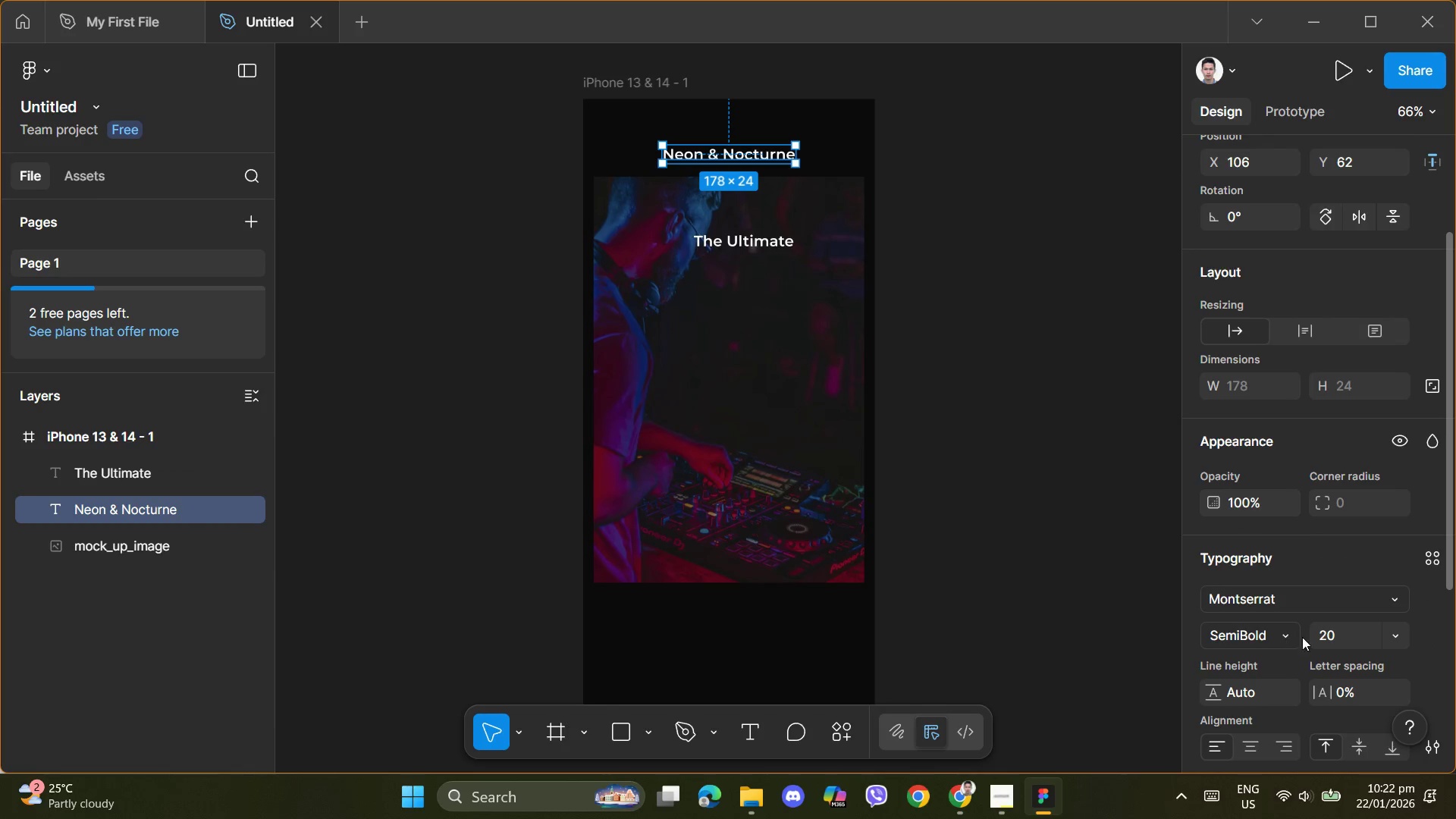 
left_click([1286, 634])
 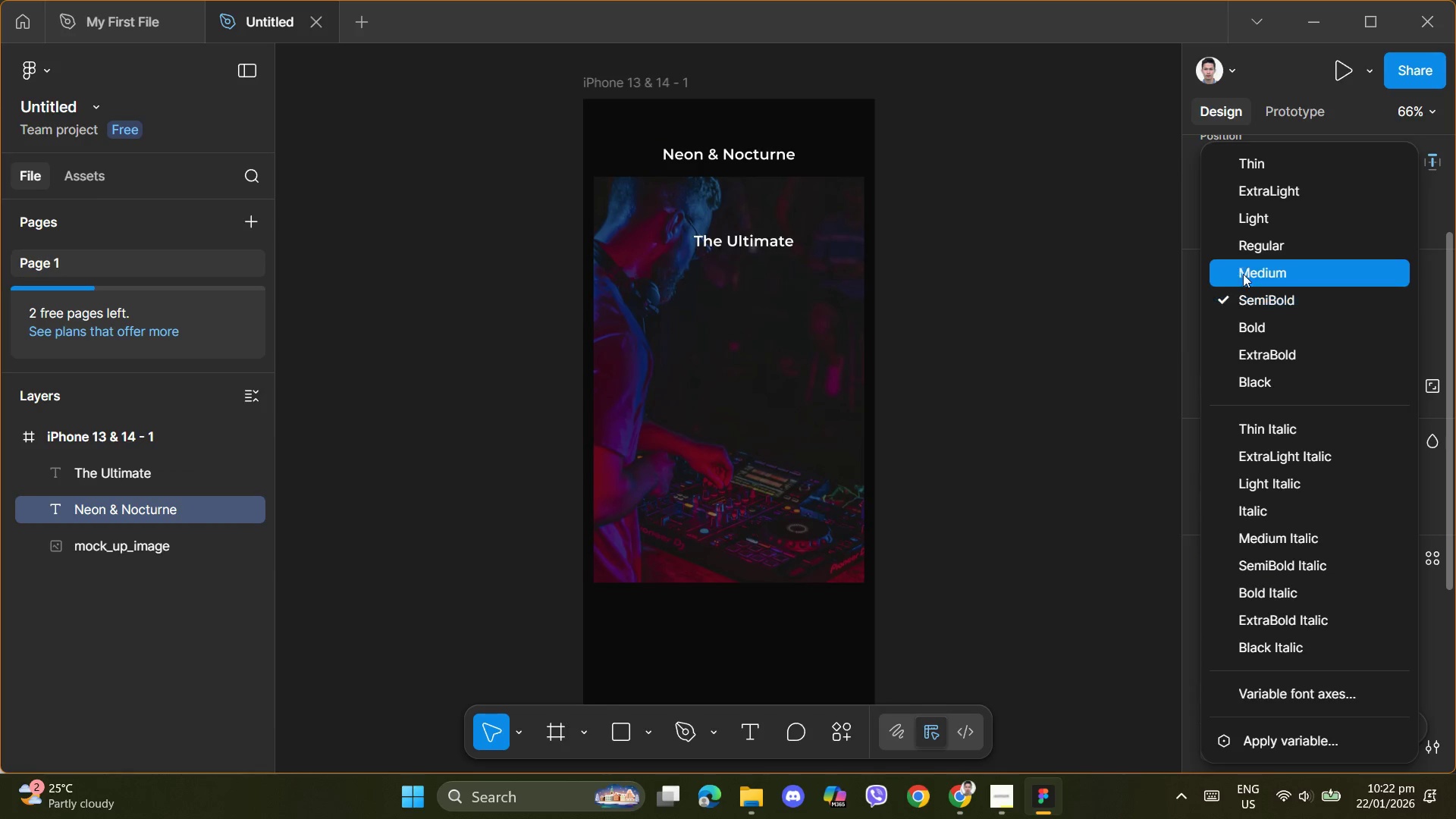 
left_click([1248, 270])
 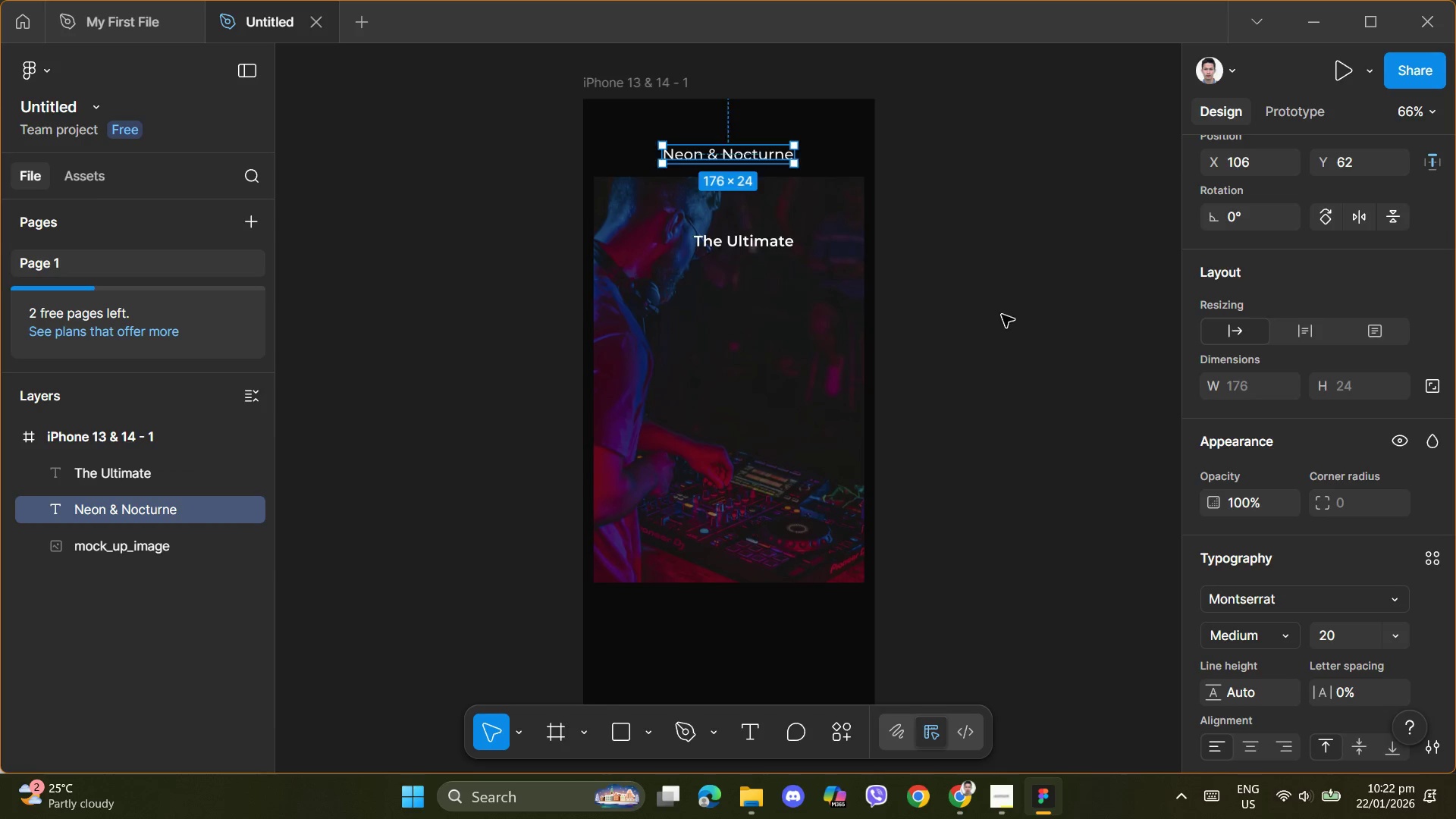 
left_click([996, 316])
 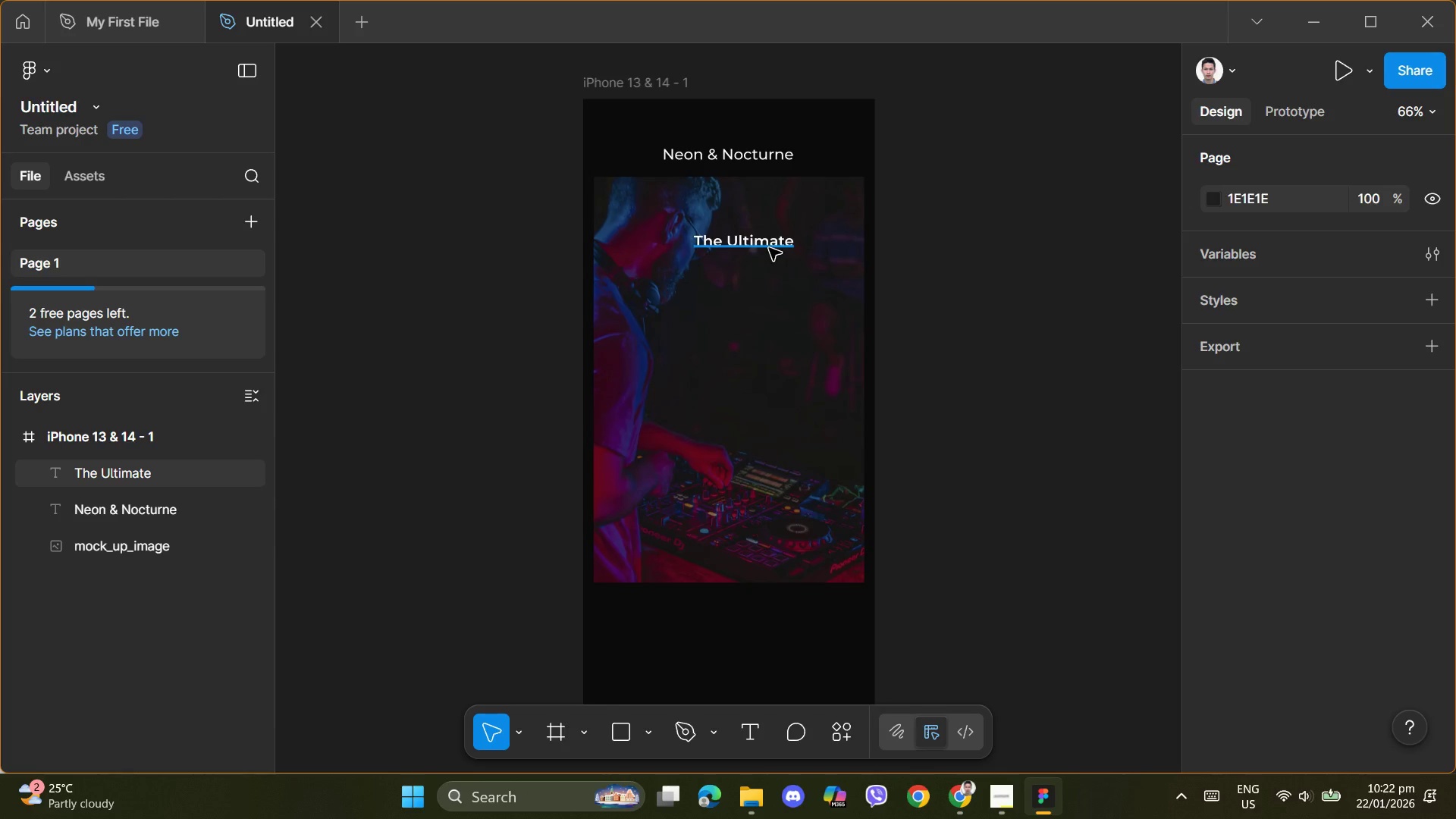 
left_click([767, 247])
 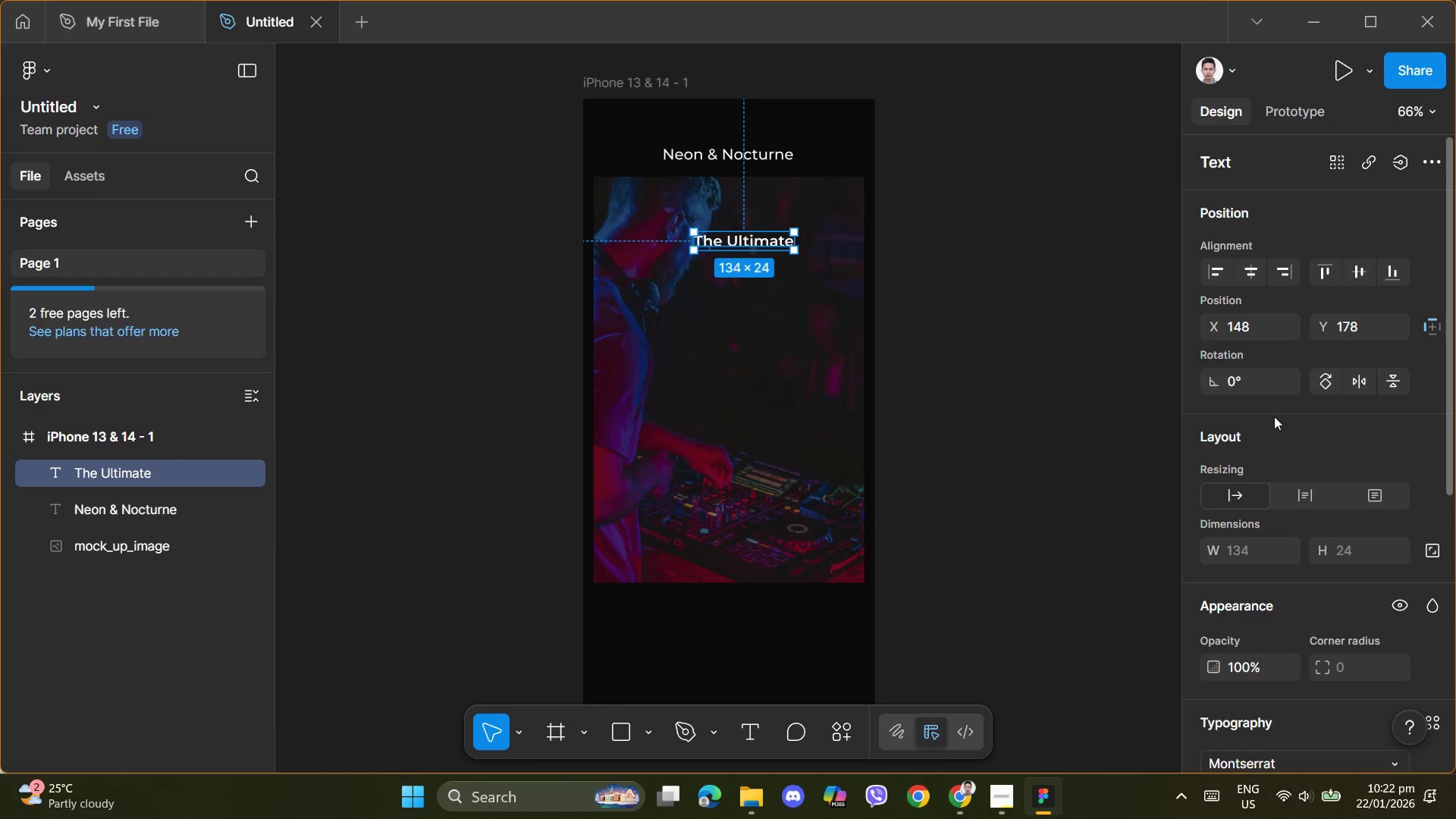 
scroll: coordinate [1262, 394], scroll_direction: down, amount: 1.0
 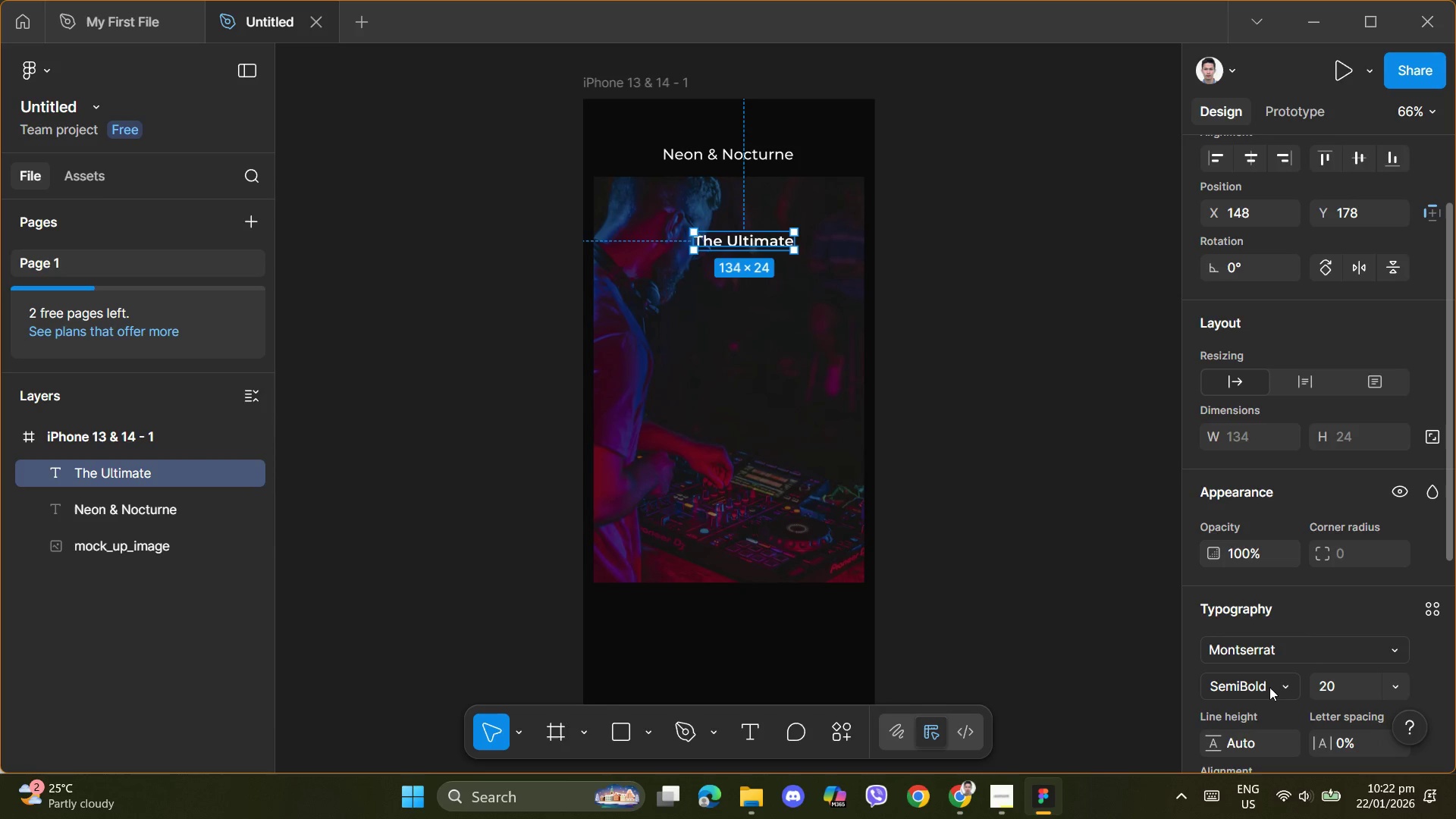 
left_click([1269, 689])
 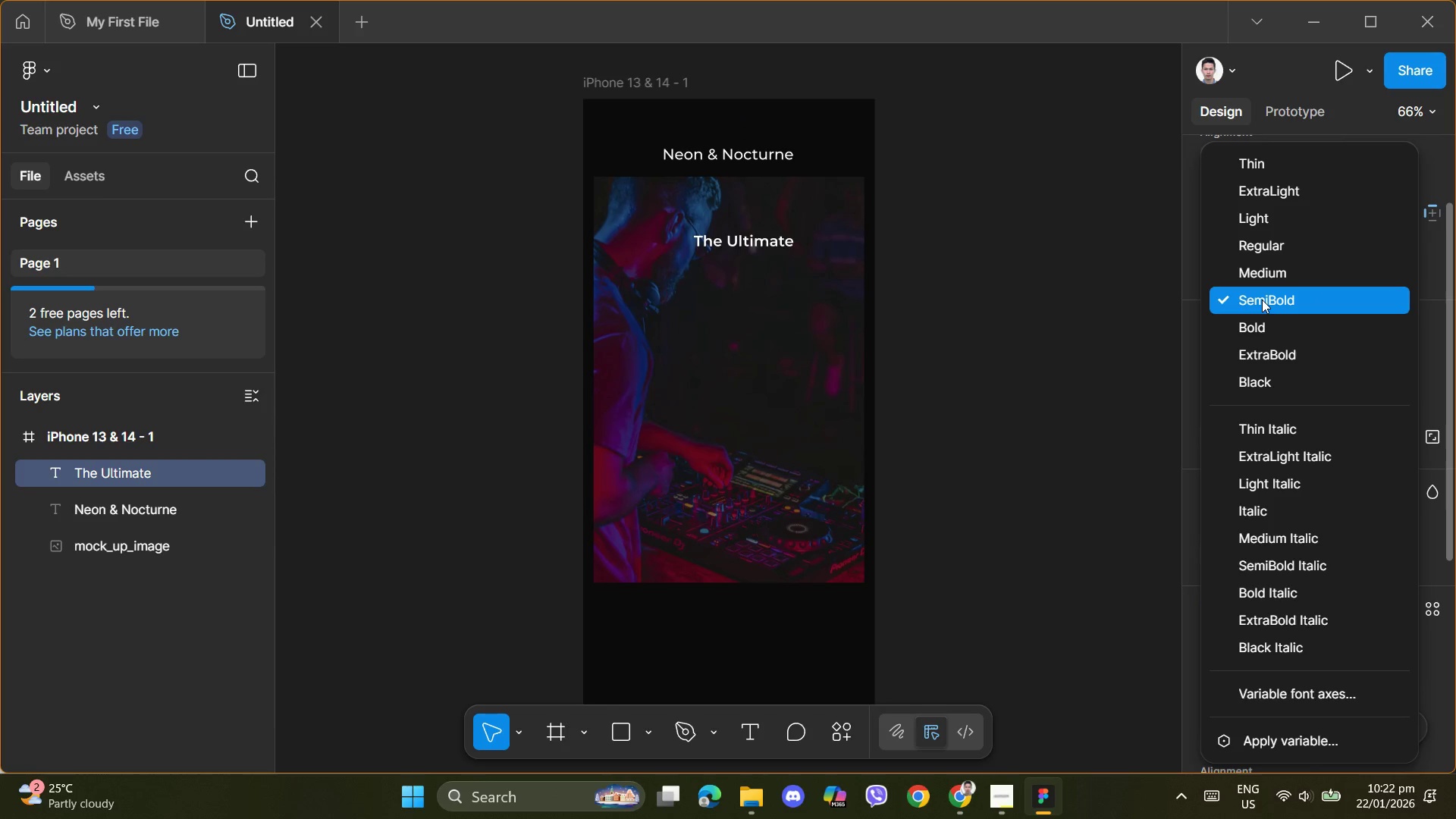 
double_click([1095, 347])
 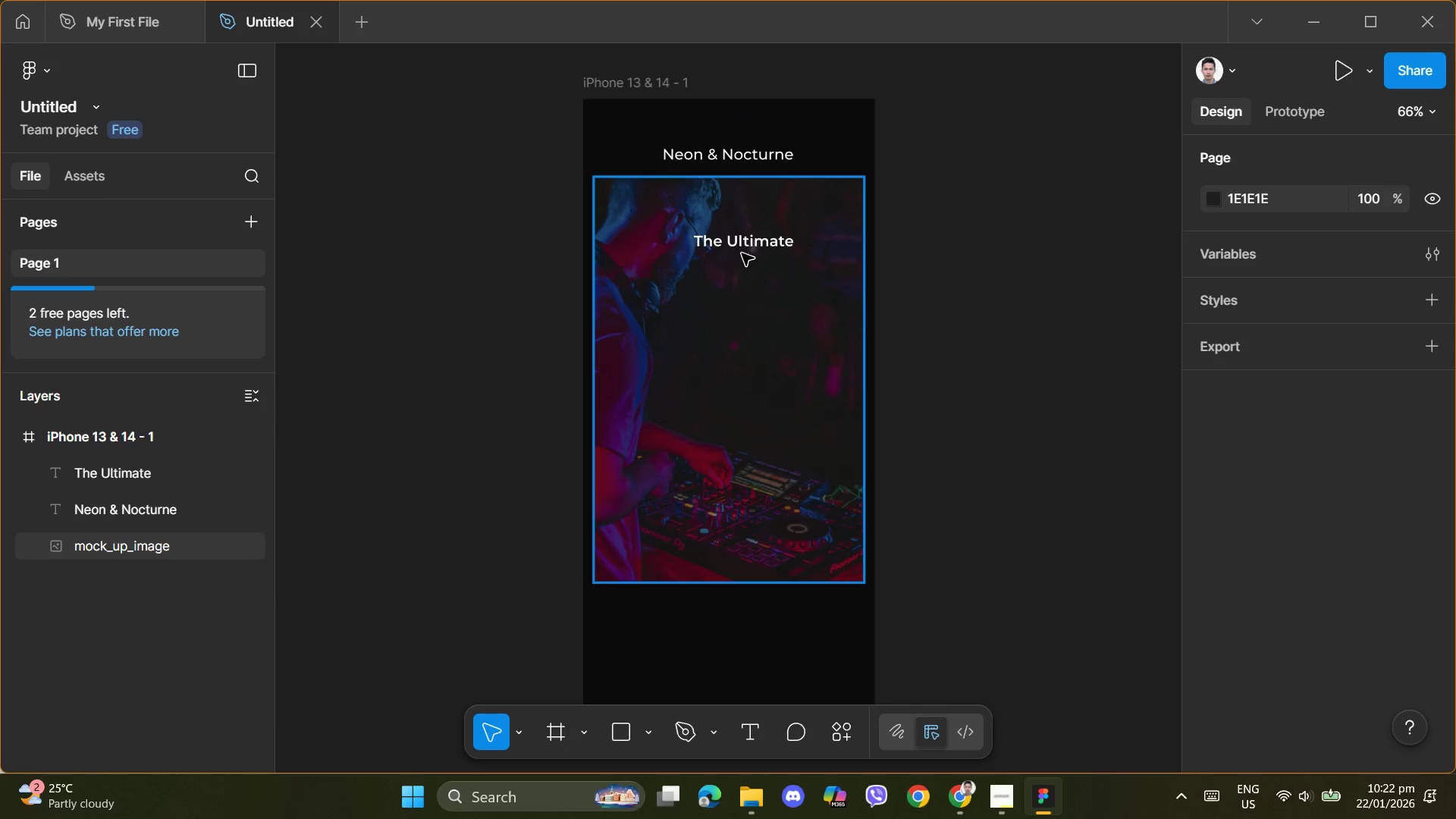 
left_click([745, 244])
 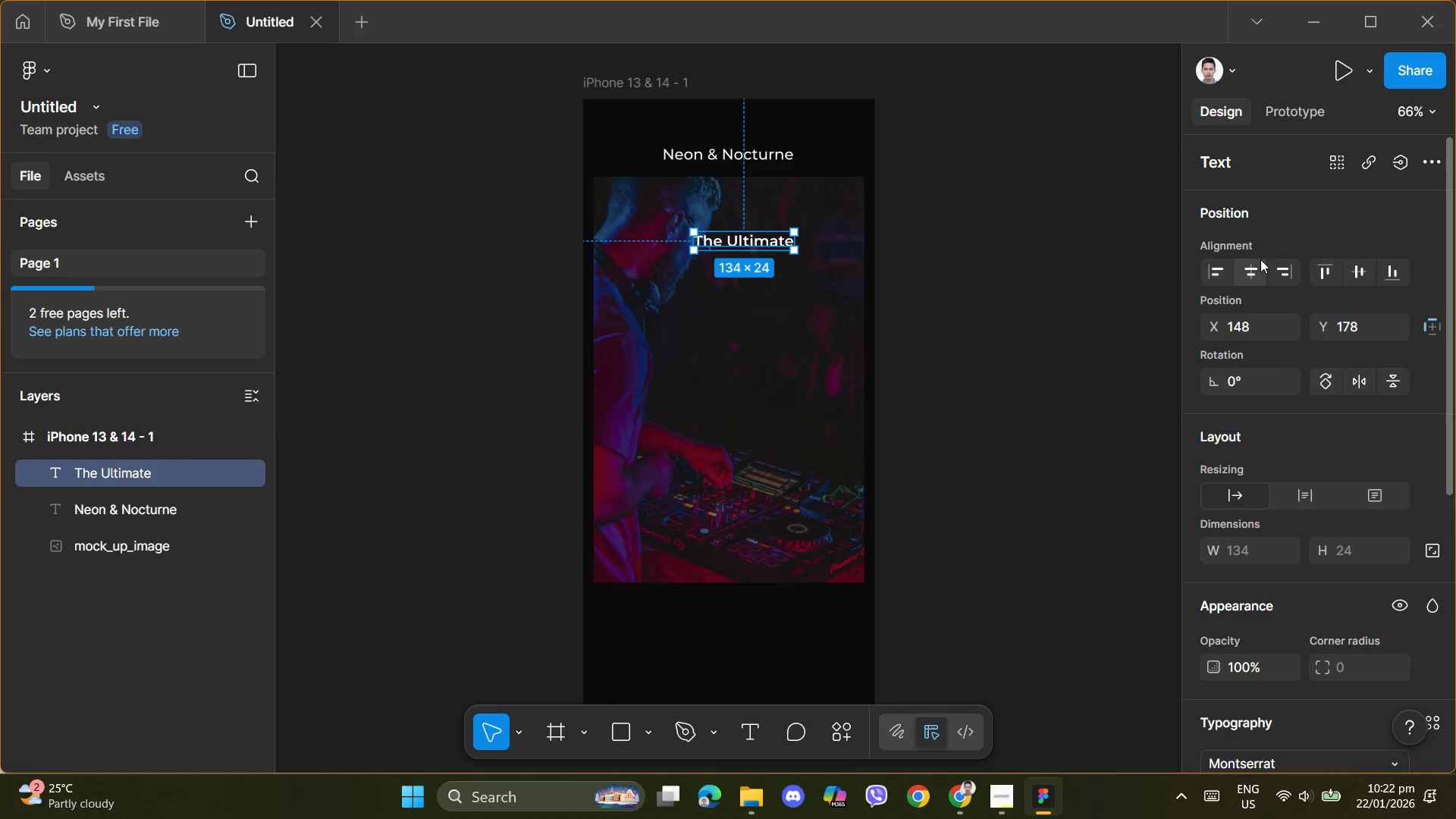 
left_click([1257, 272])
 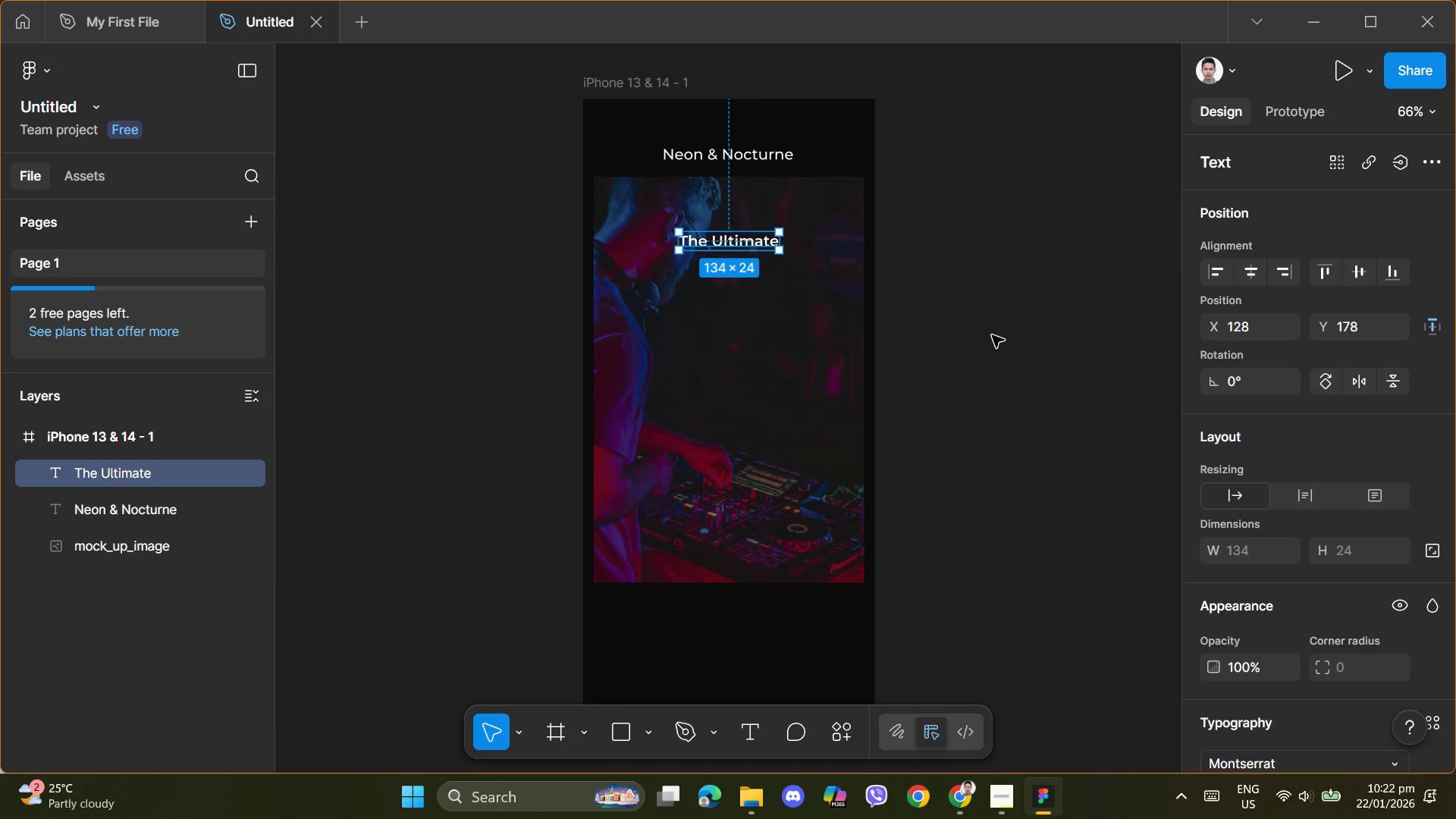 
left_click([1009, 328])
 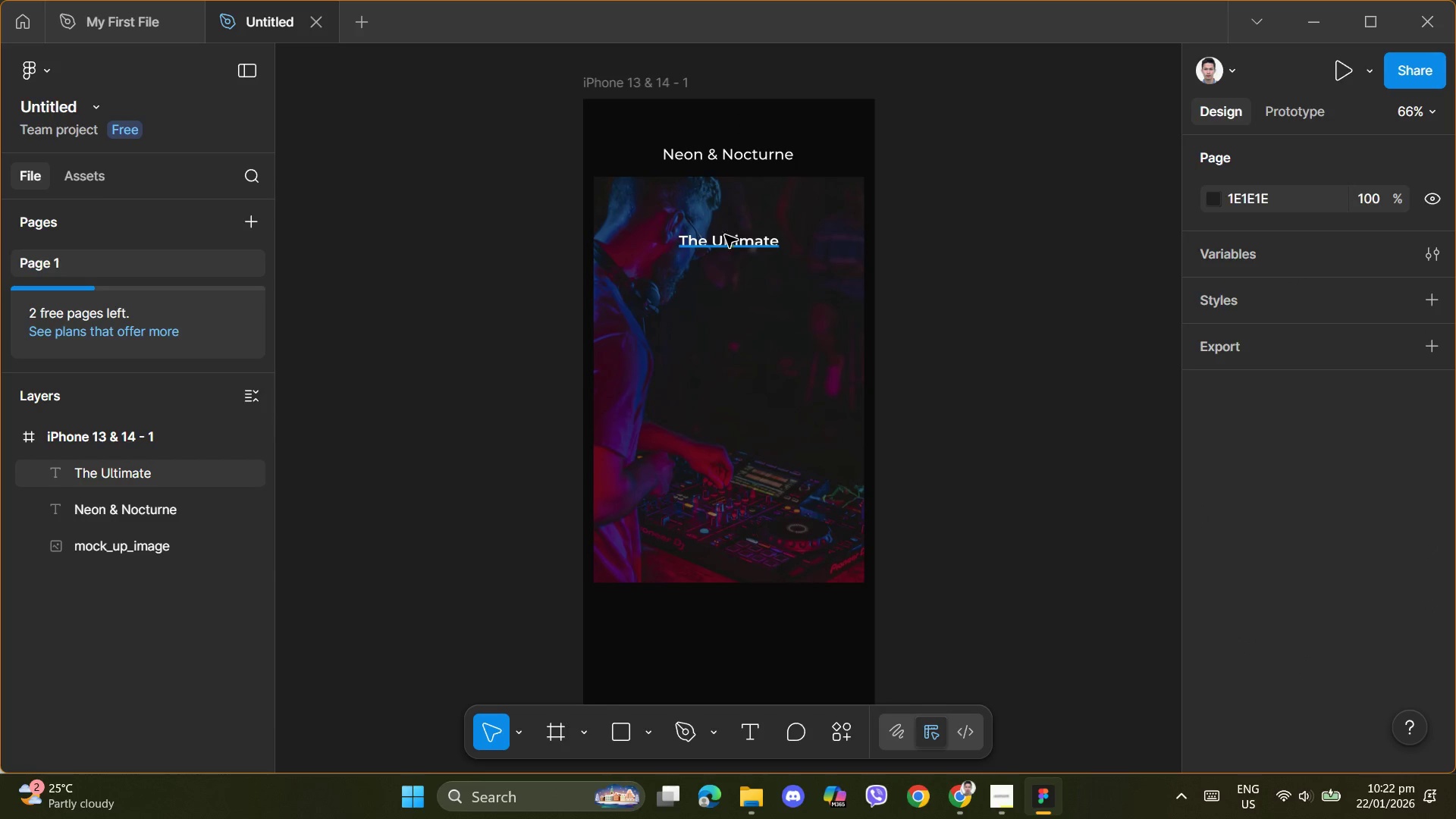 
left_click([727, 243])
 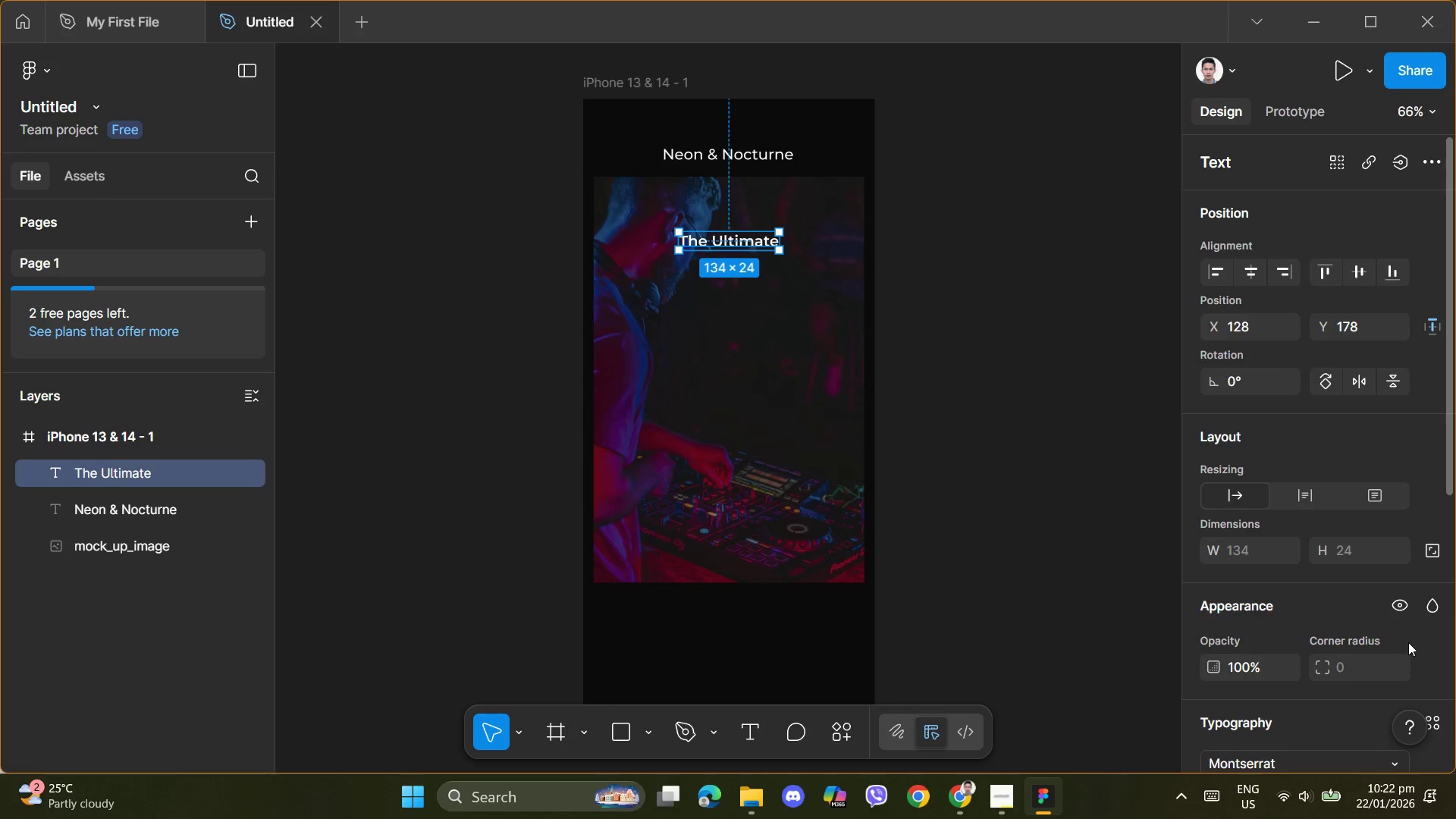 
wait(5.45)
 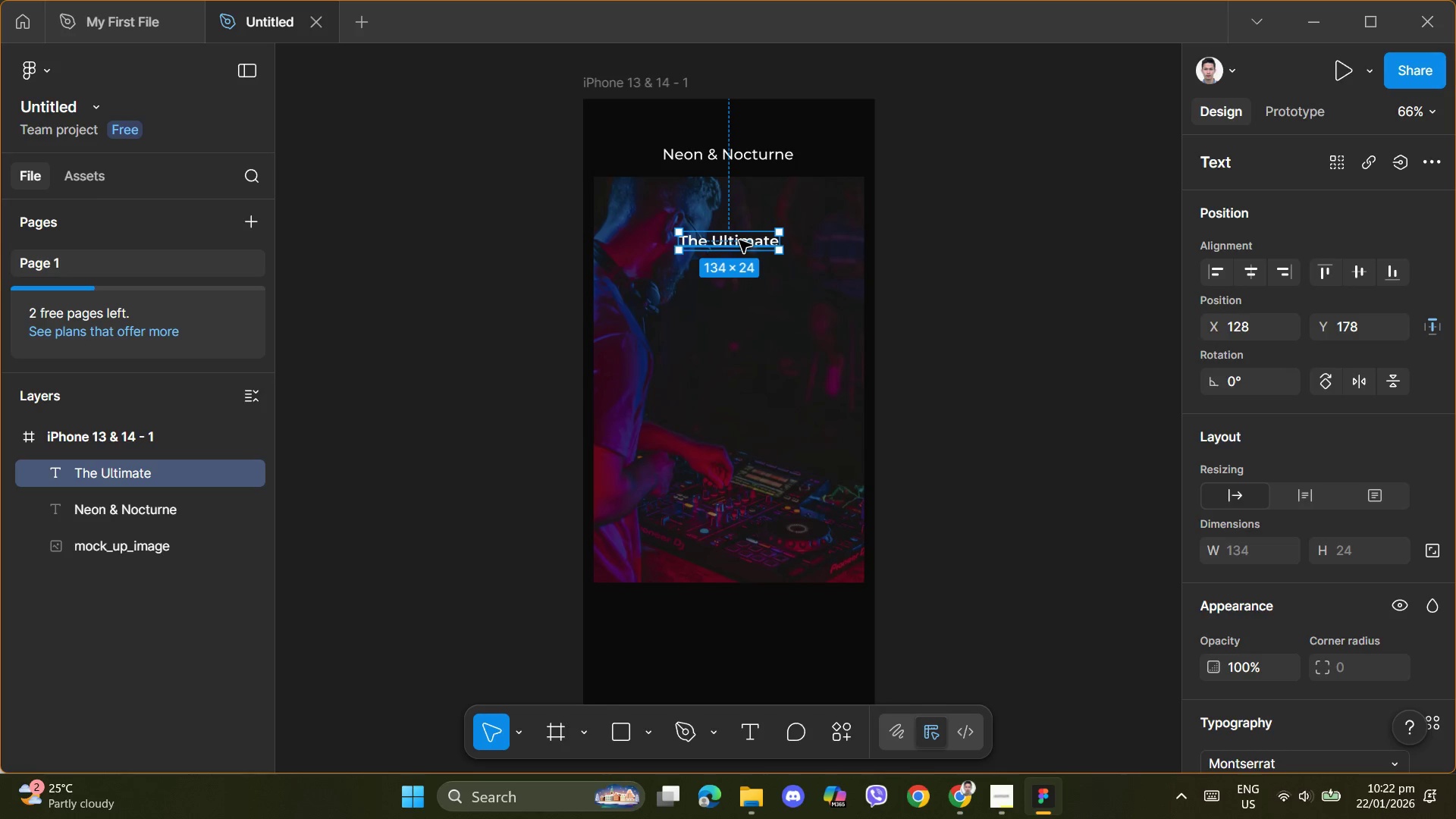 
scroll: coordinate [1288, 567], scroll_direction: down, amount: 2.0
 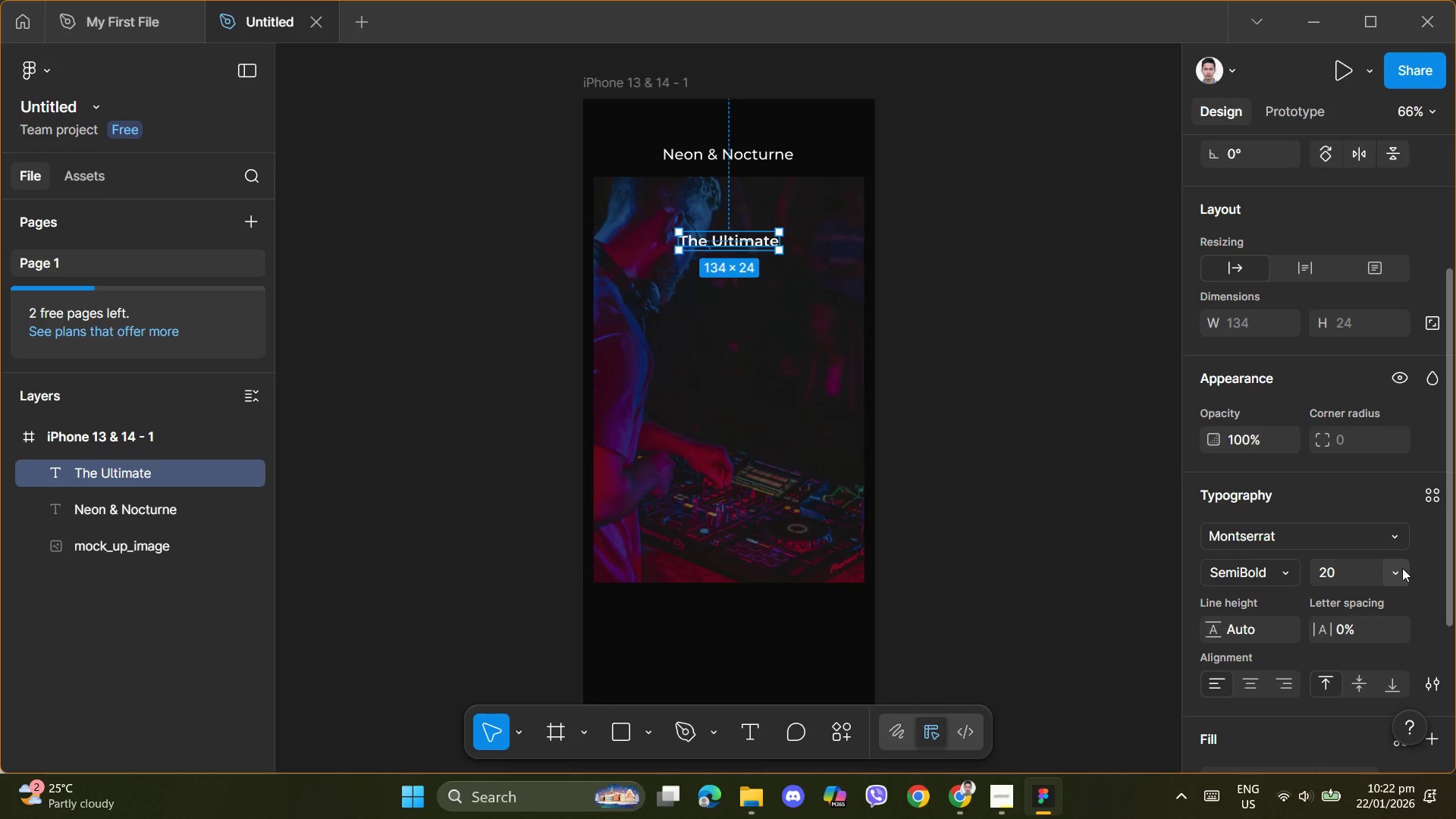 
left_click([1401, 569])
 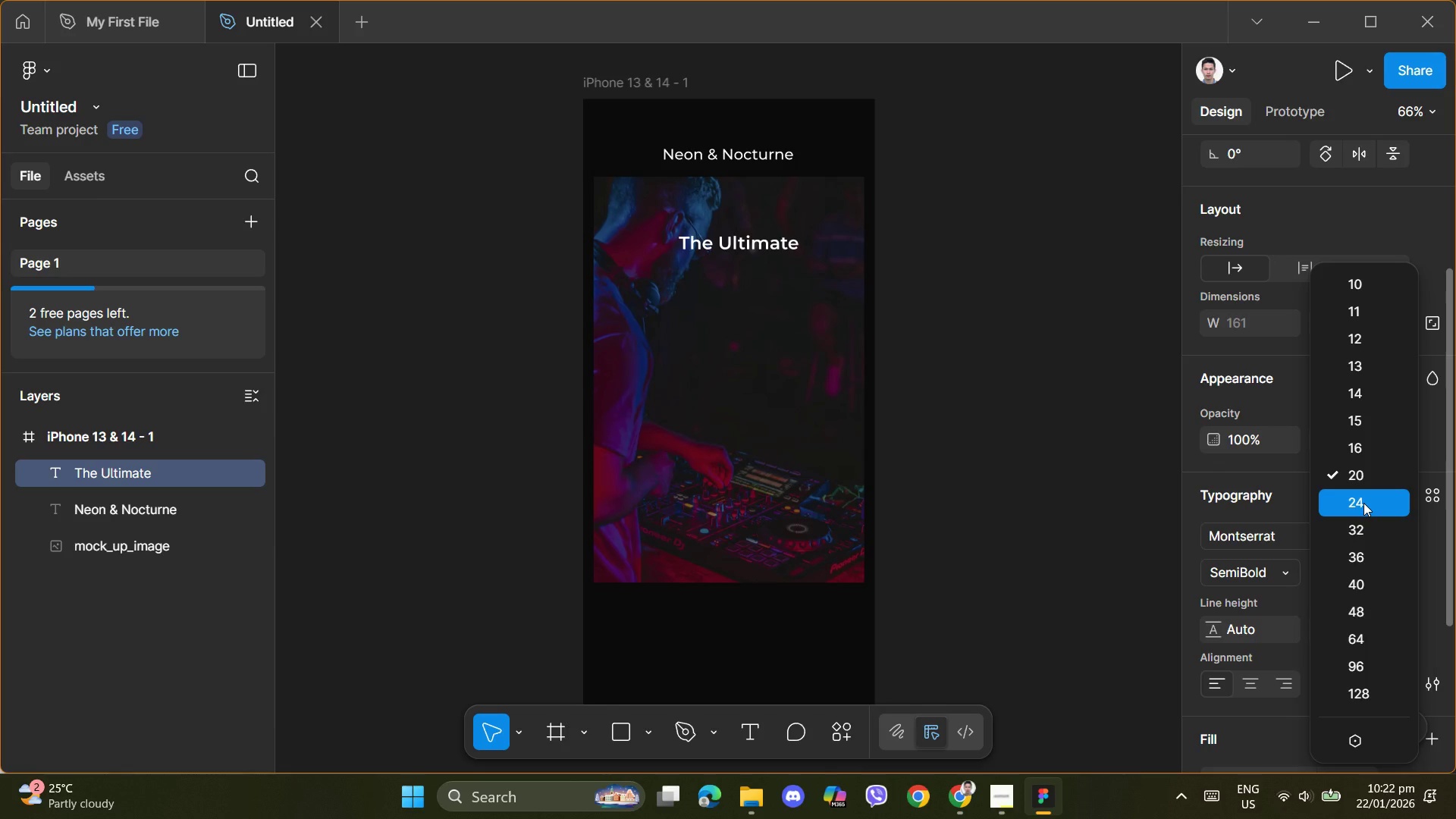 
wait(6.23)
 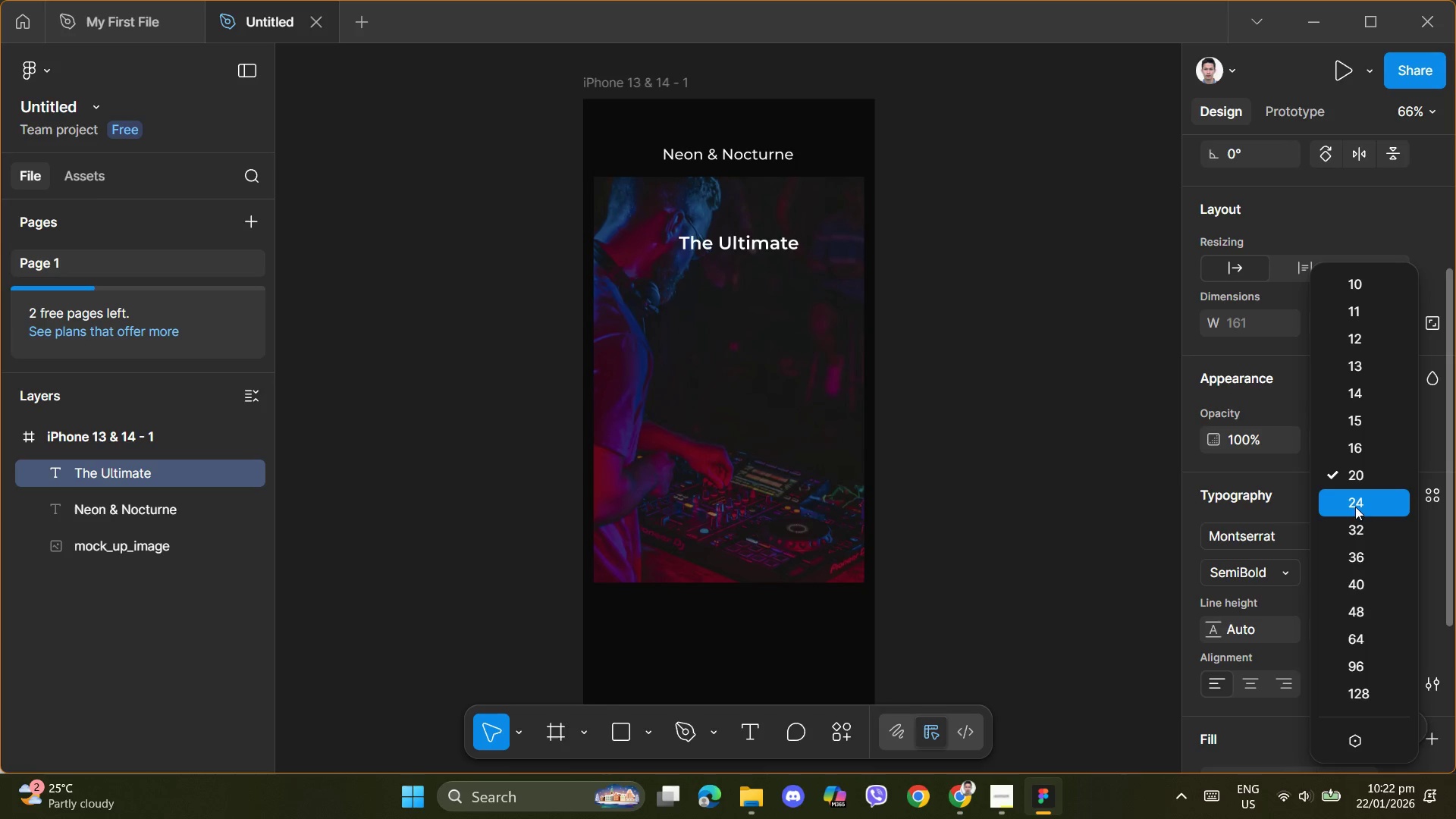 
left_click([1363, 503])
 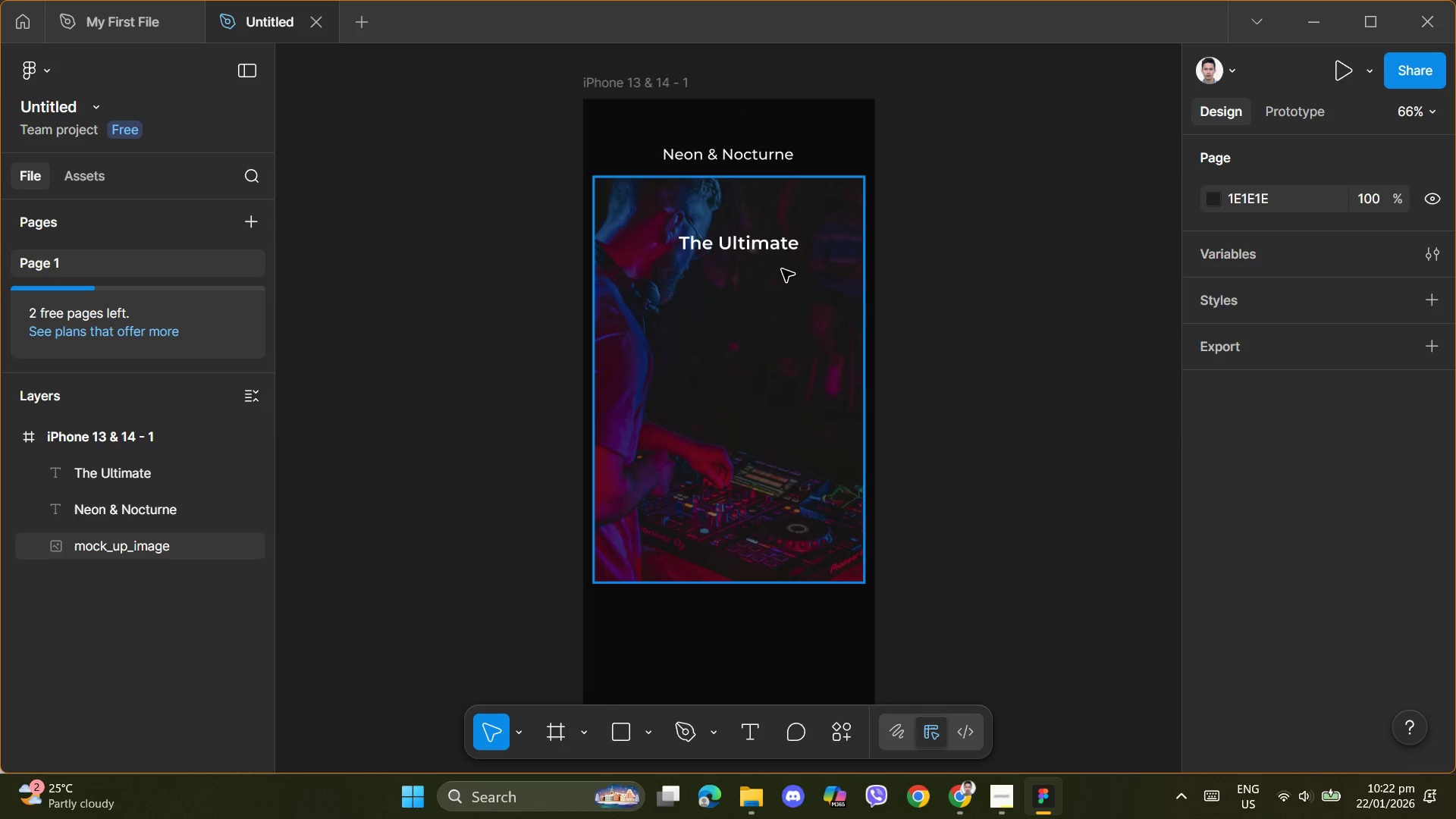 
left_click([752, 246])
 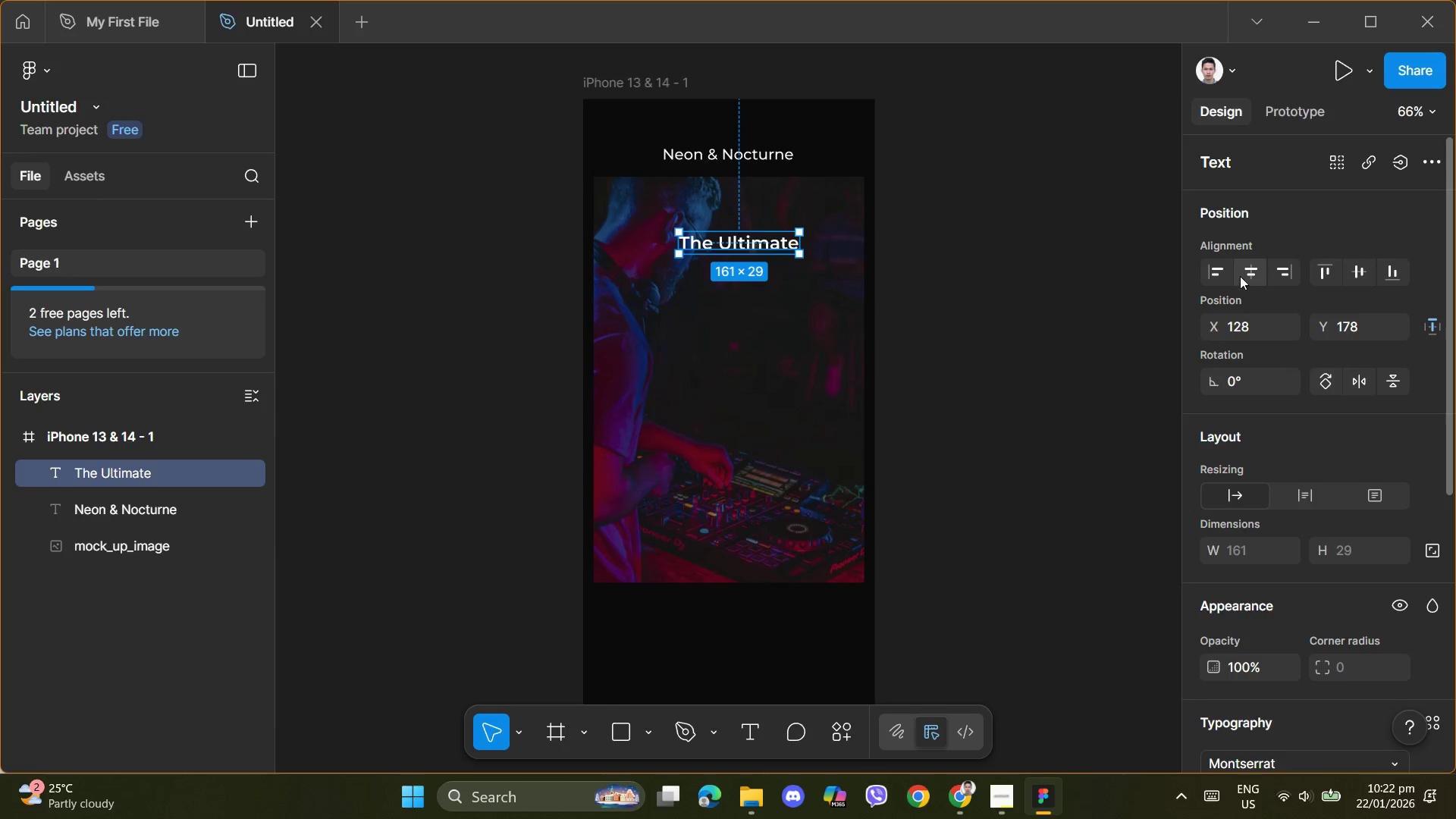 
left_click([1253, 272])
 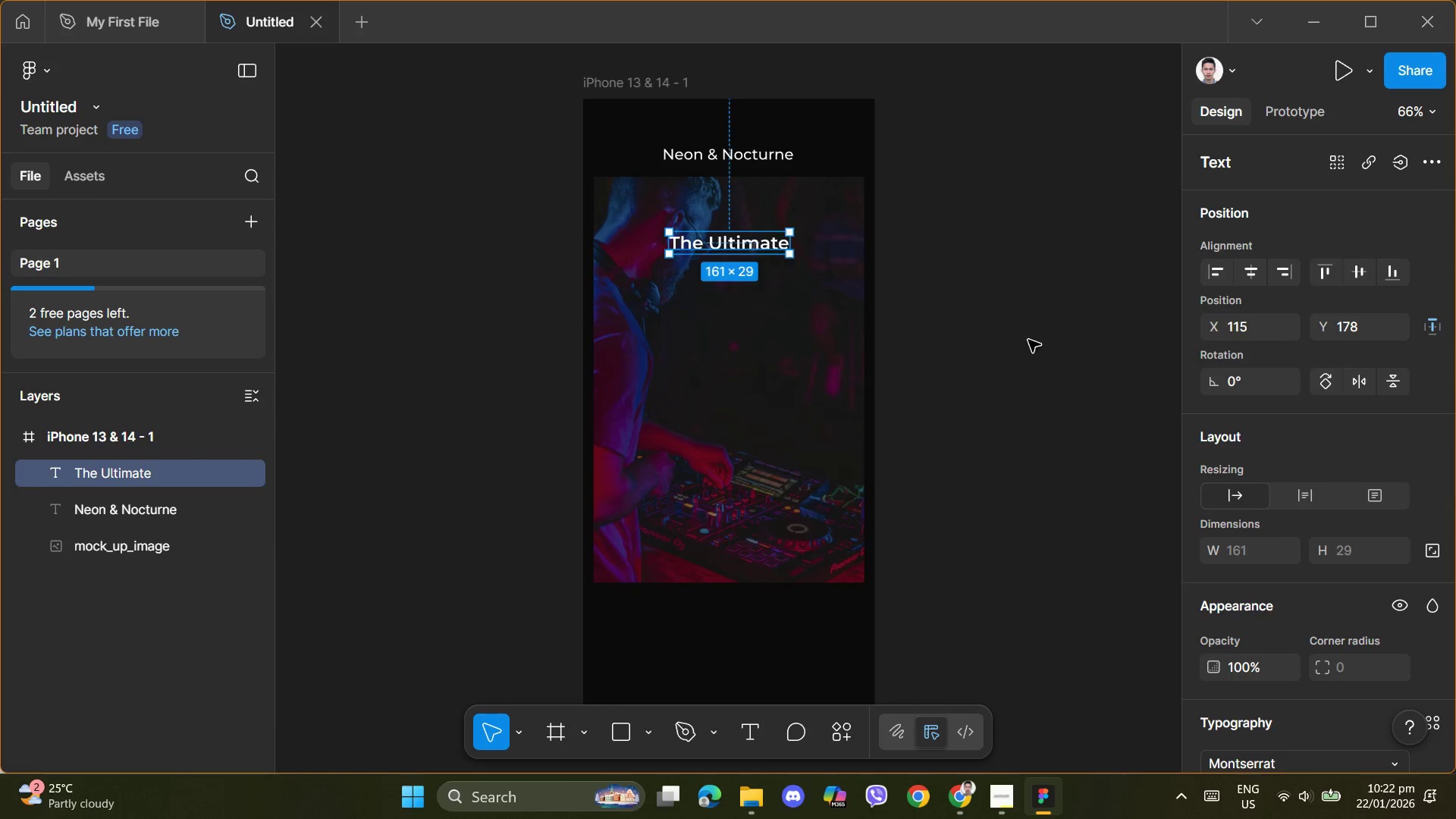 
left_click([1019, 341])
 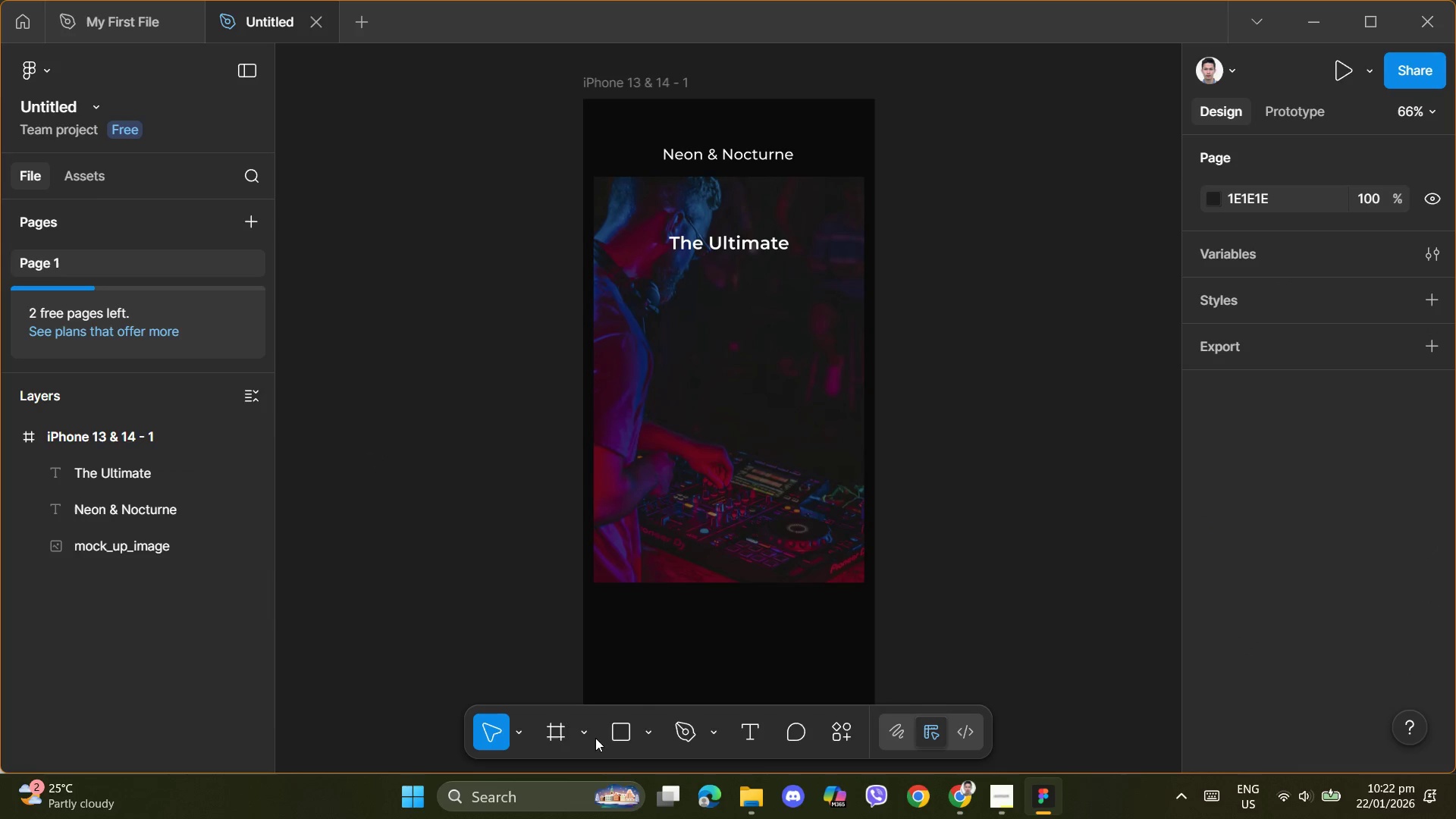 
left_click([759, 730])
 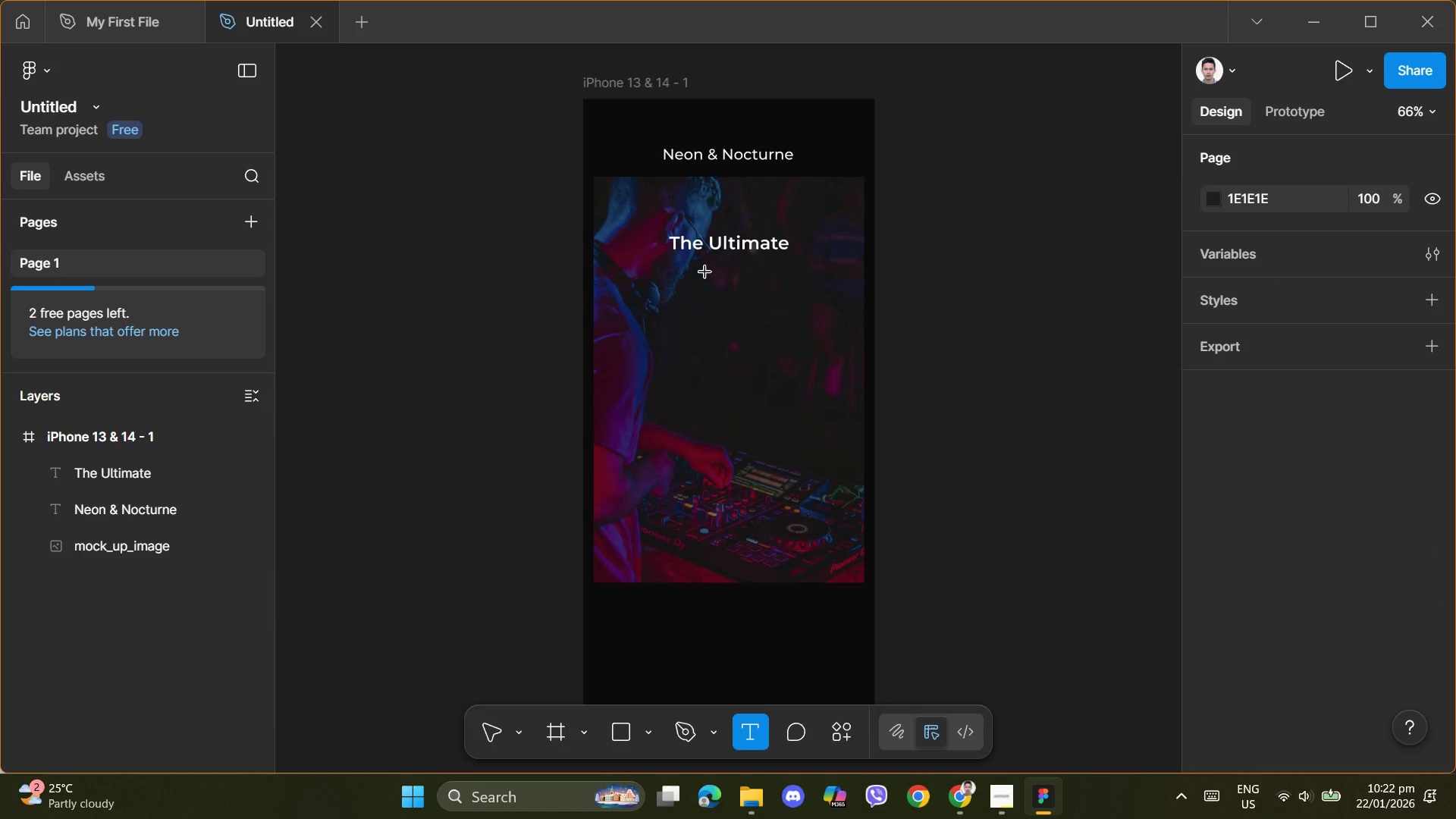 
left_click([705, 272])
 